 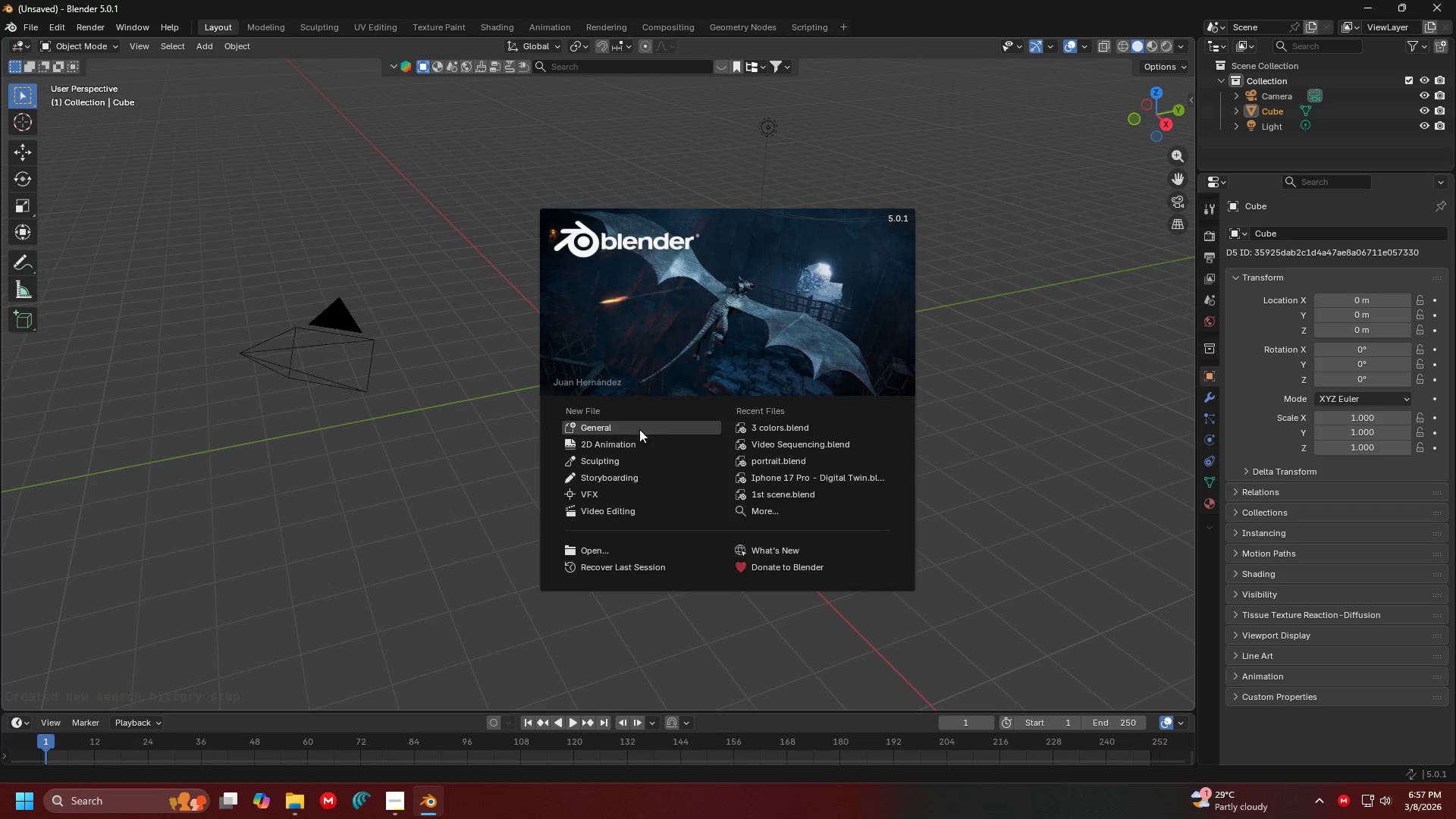 
left_click([805, 491])
 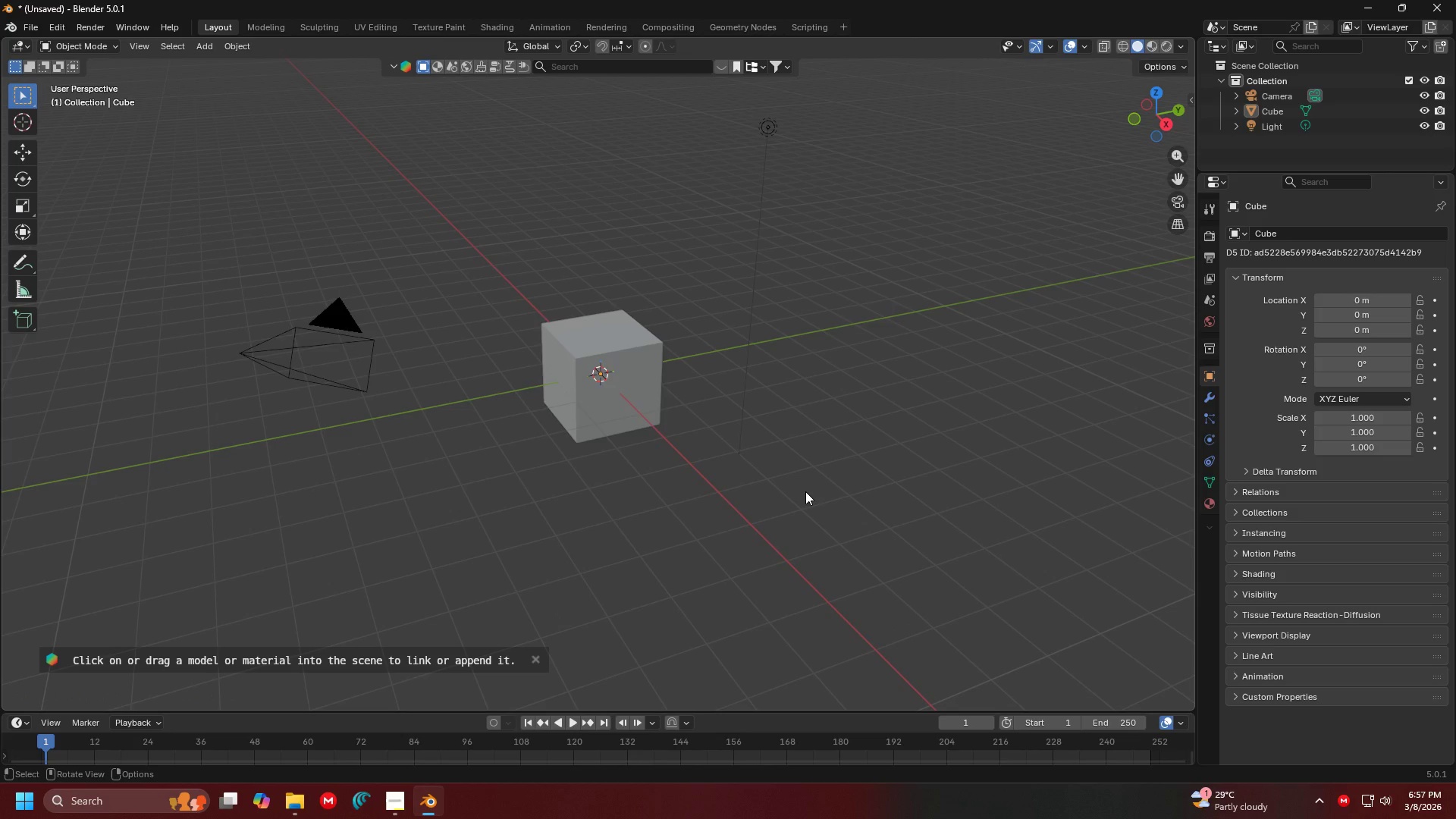 
key(A)
 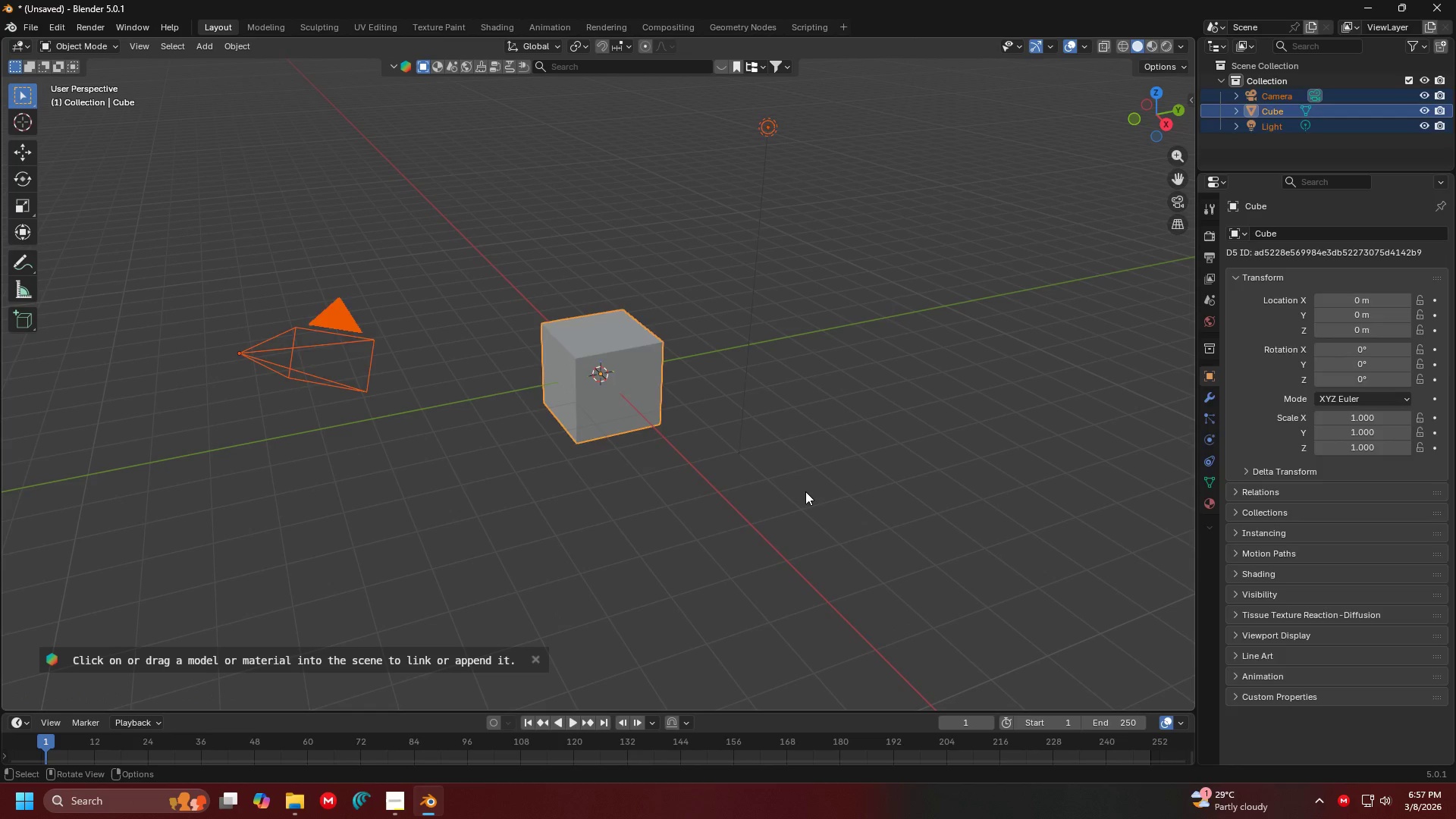 
key(Delete)
 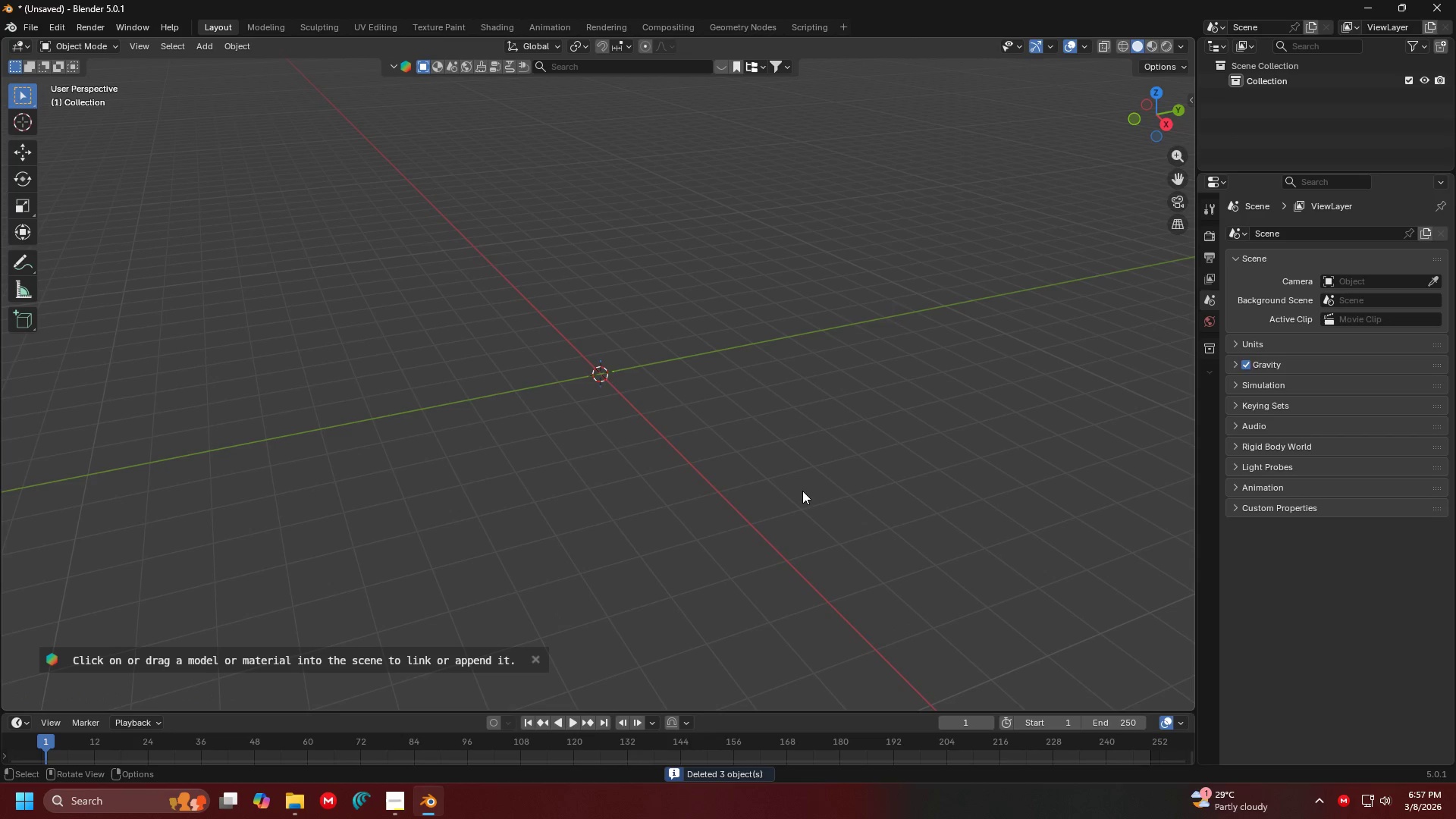 
key(Control+Z)
 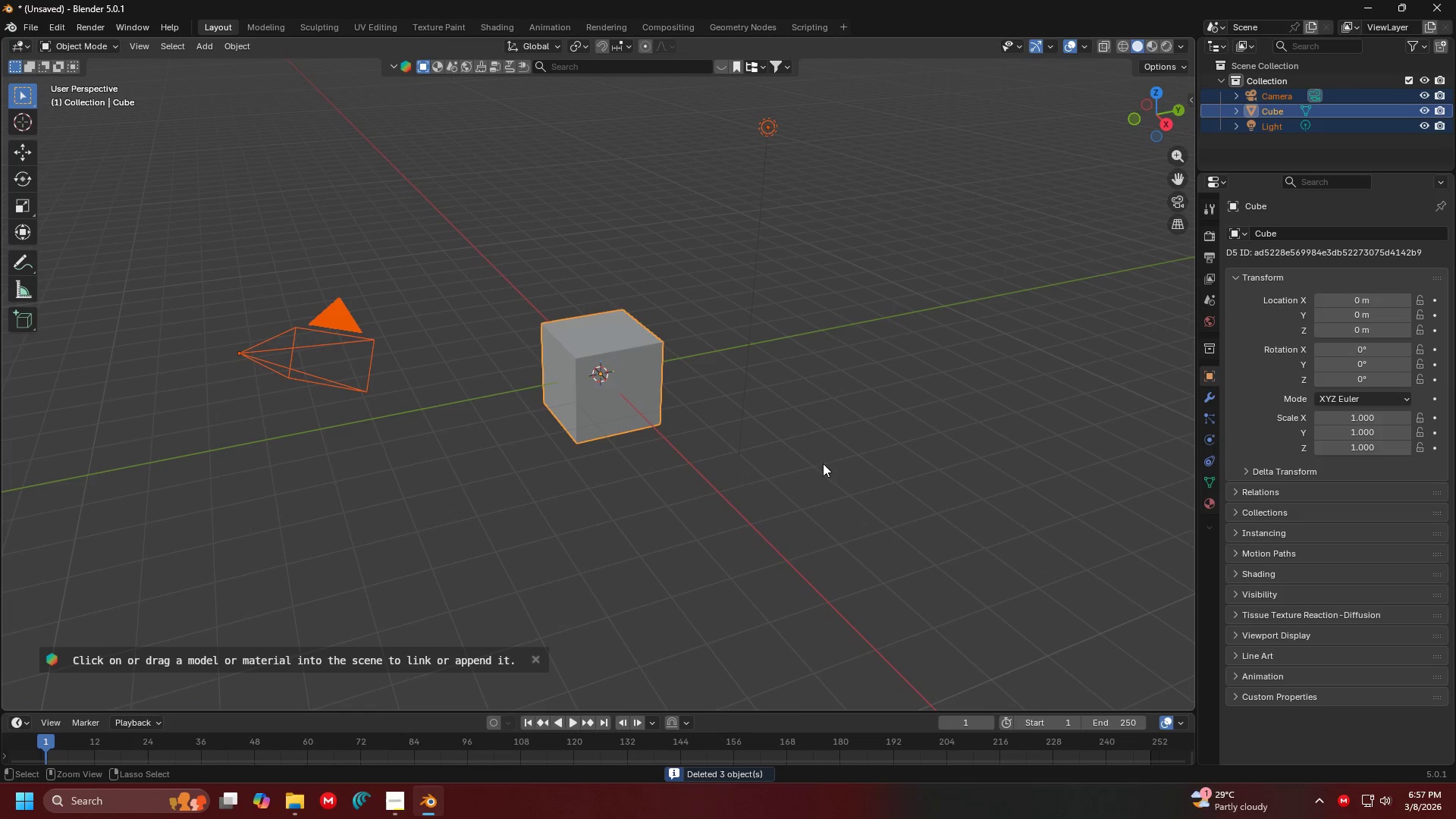 
left_click([824, 463])
 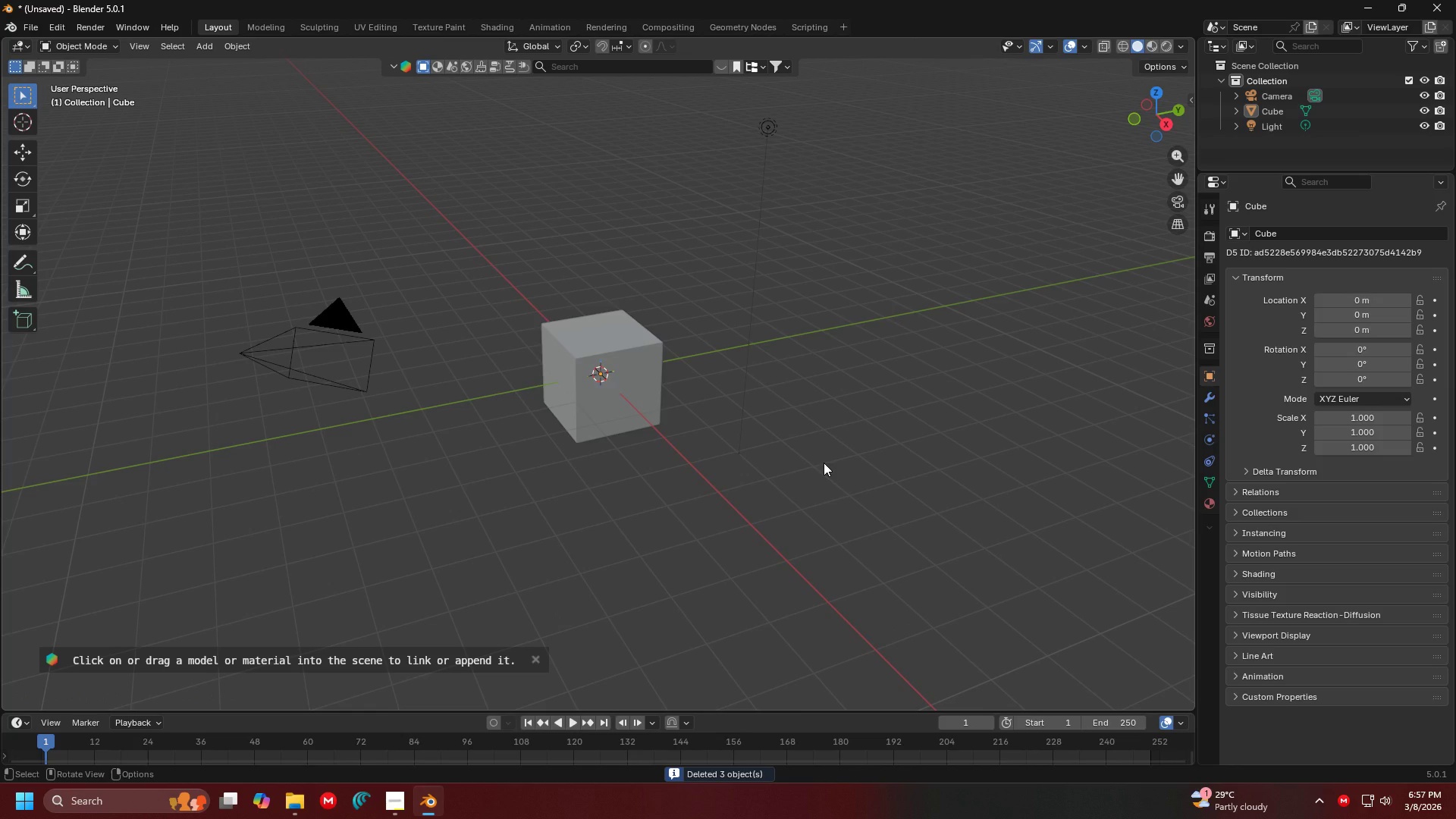 
key(7)
 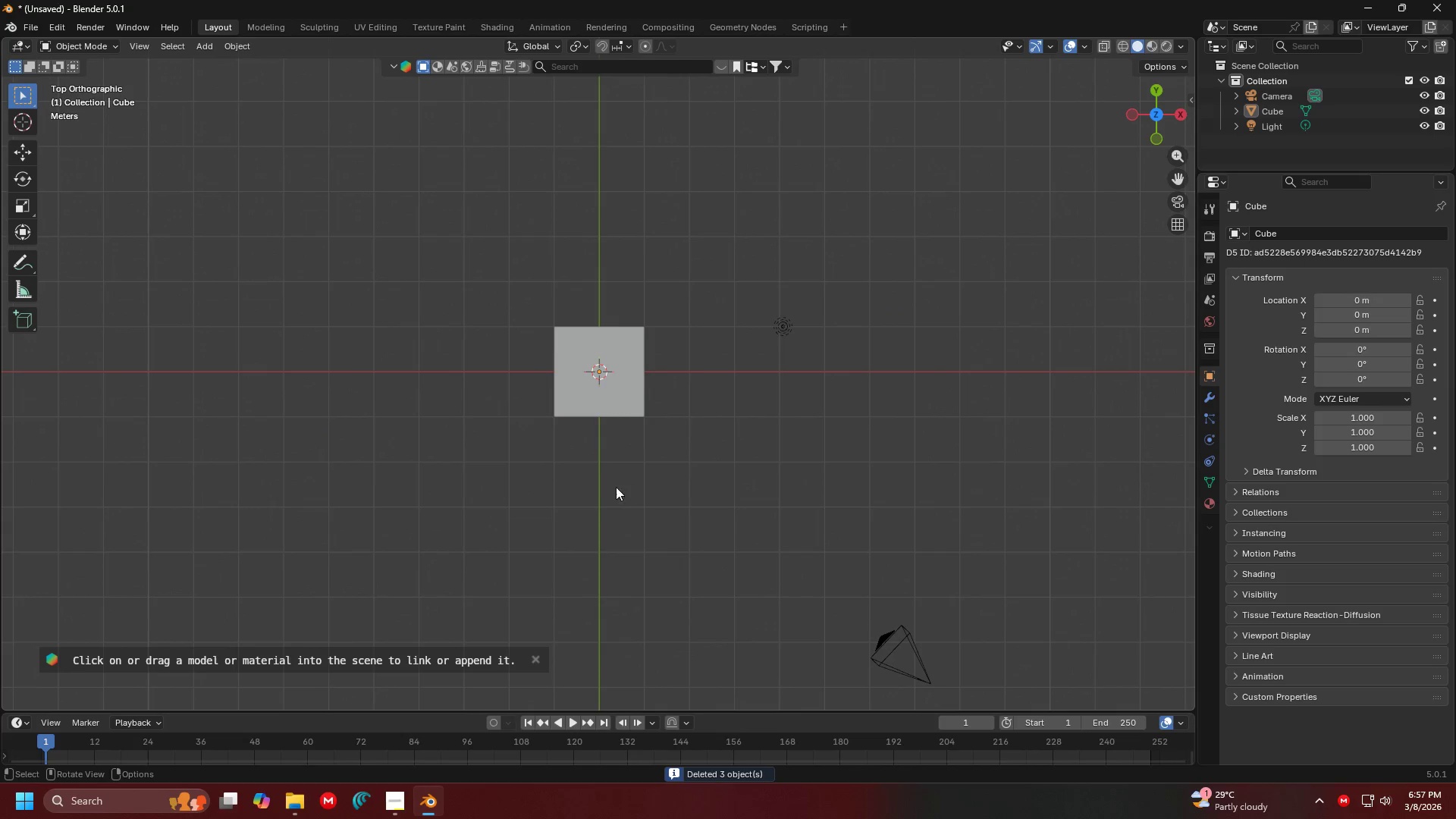 
key(Alt+Tab)
 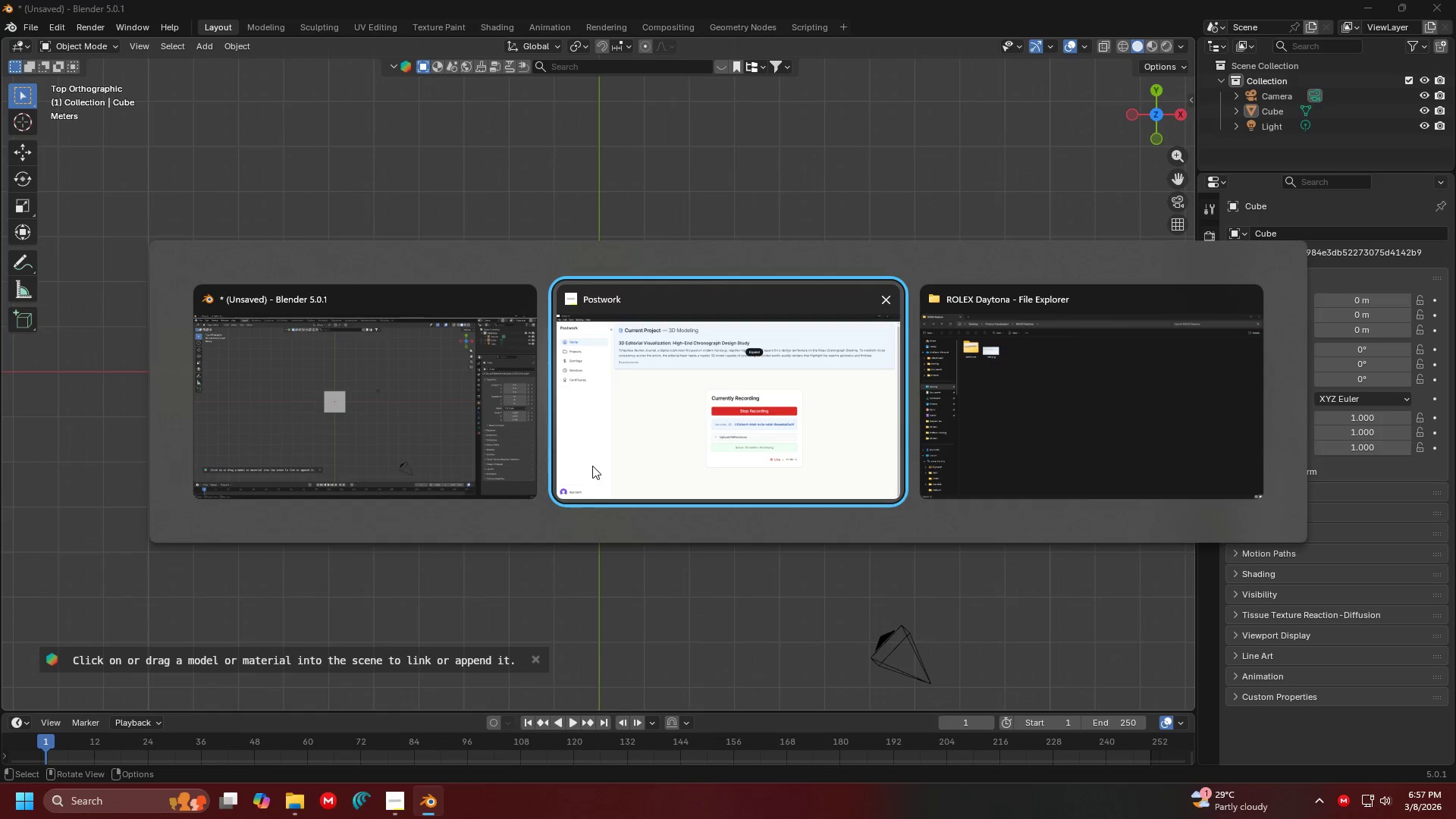 
key(Alt+Tab)
 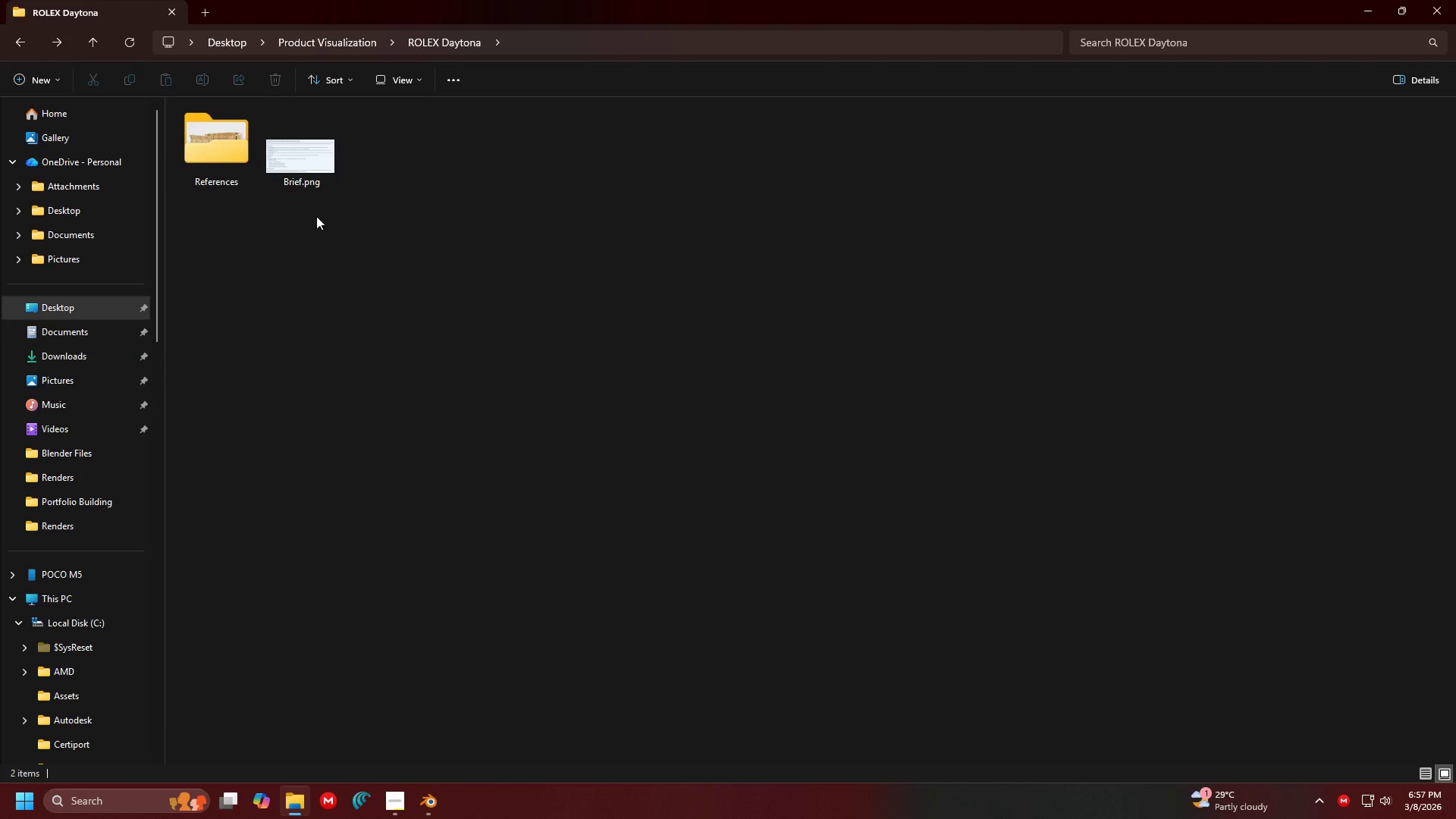 
double_click([228, 166])
 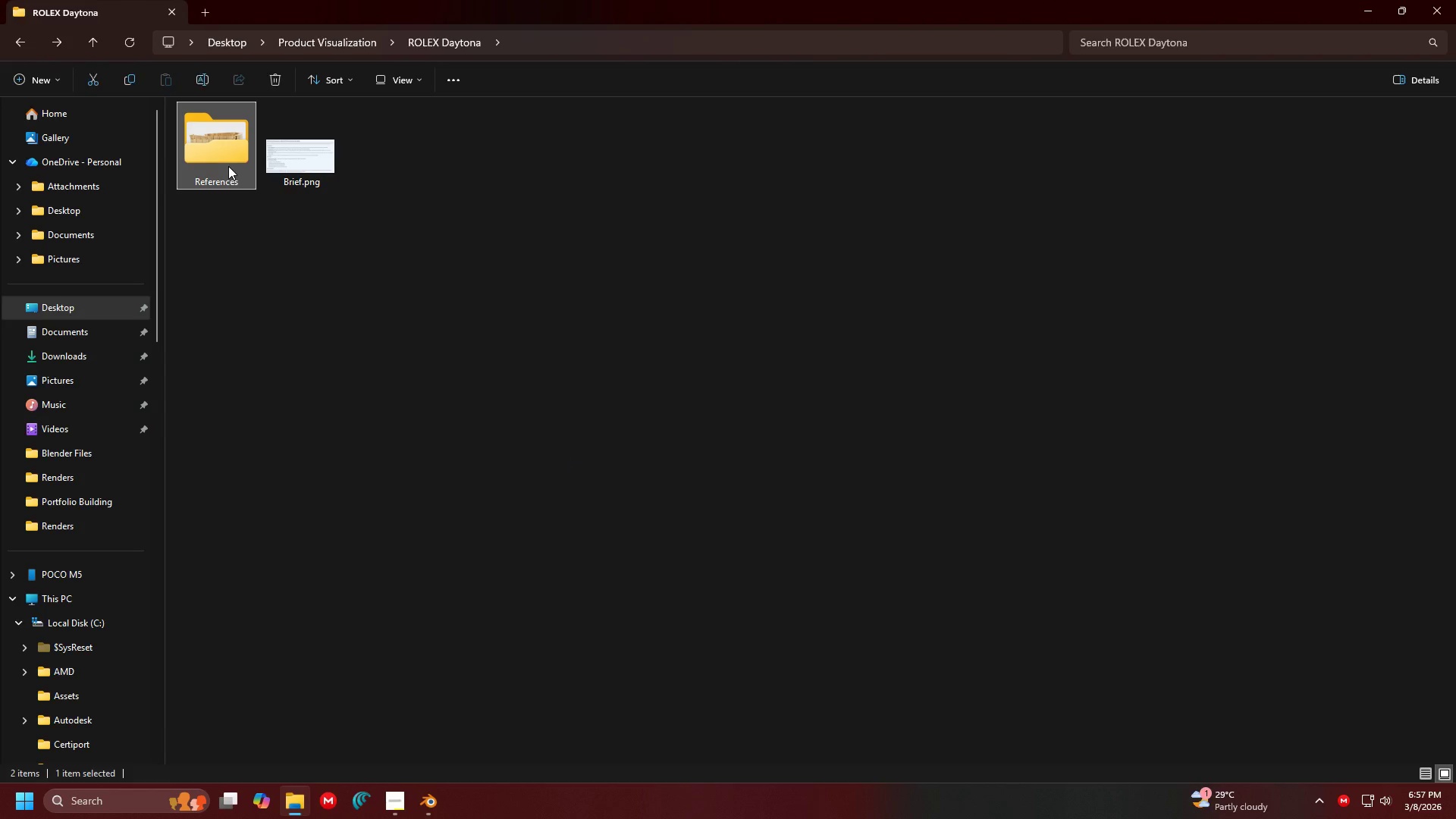 
triple_click([228, 166])
 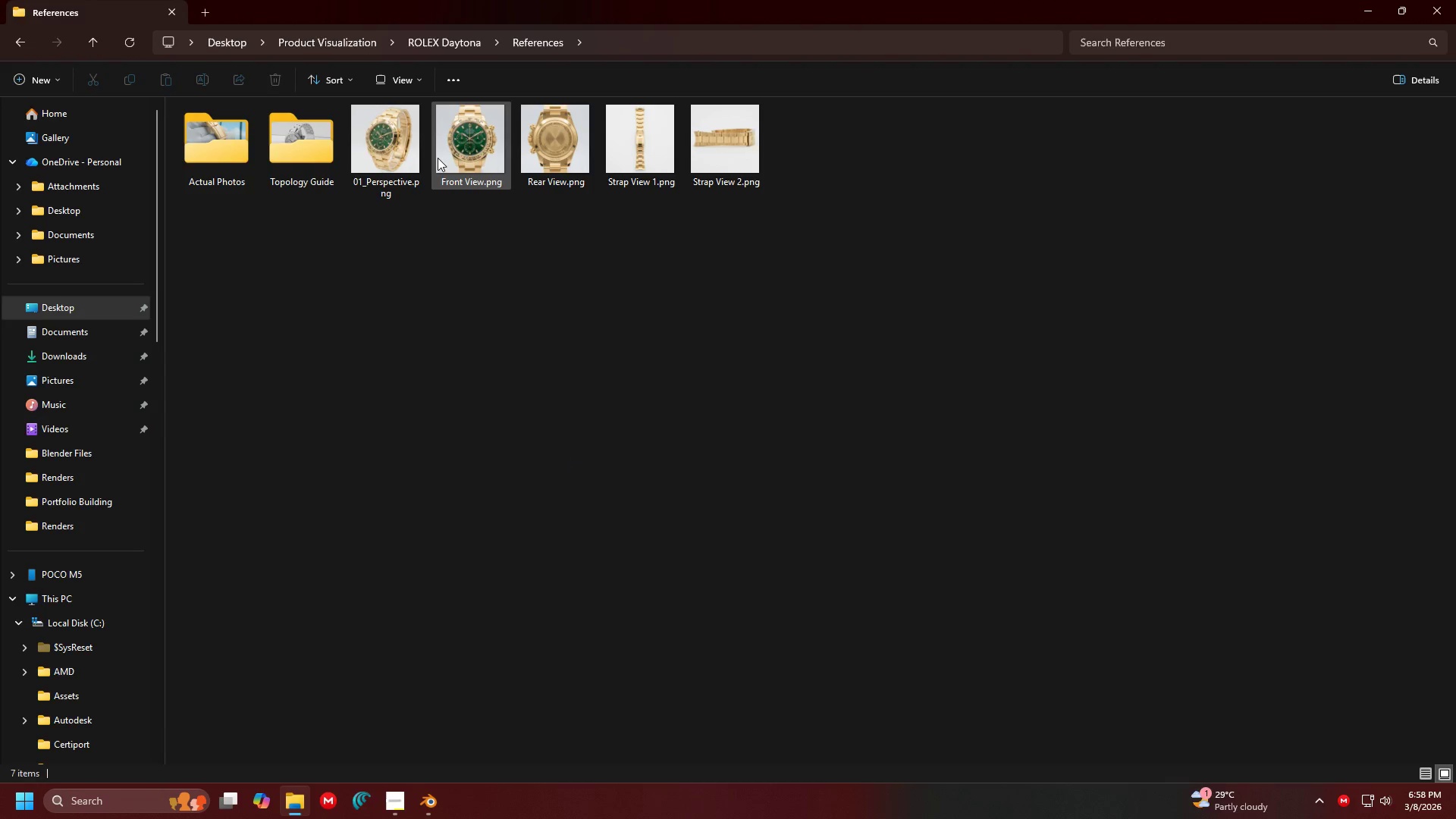 
double_click([403, 152])
 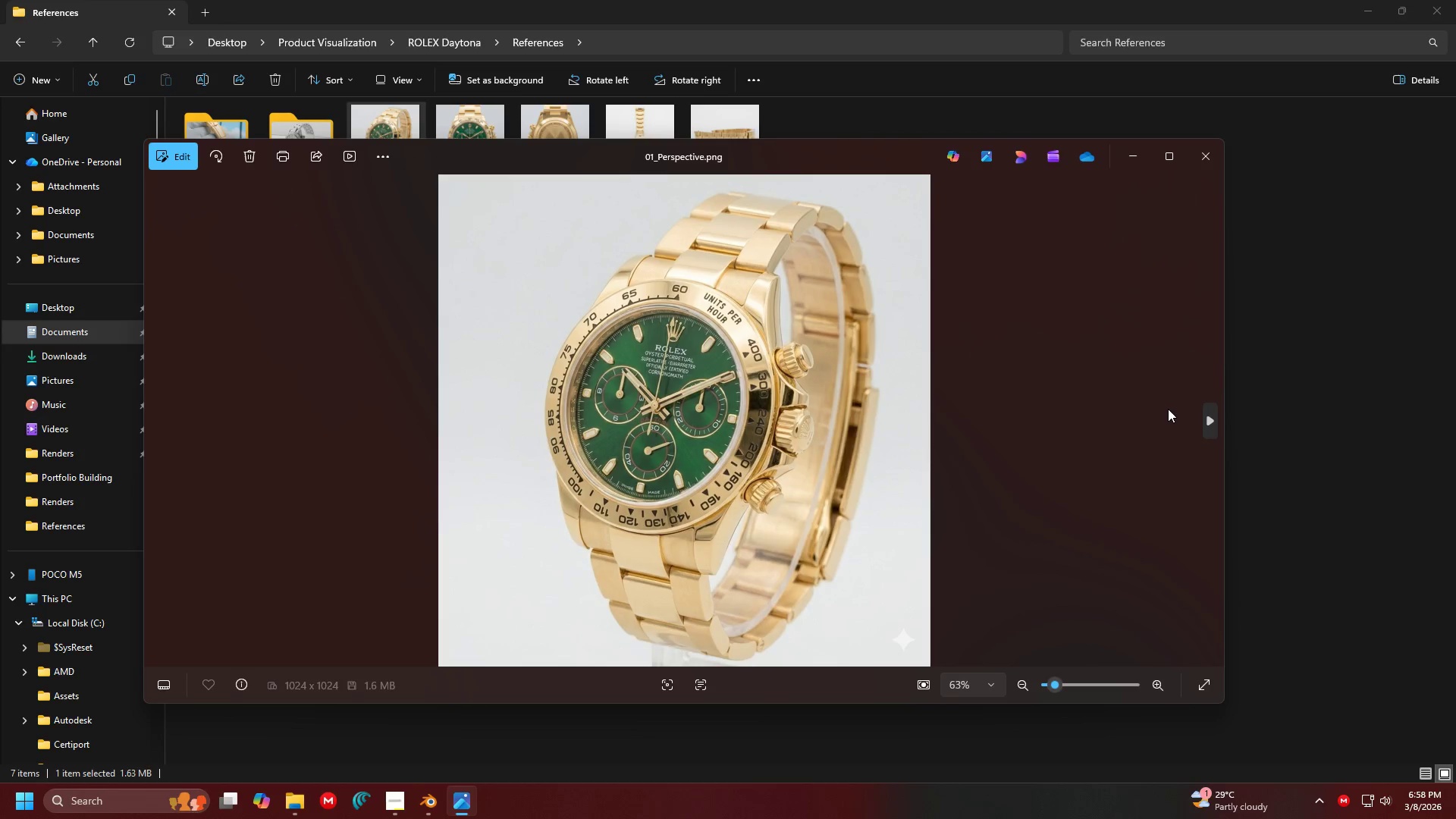 
left_click([1207, 416])
 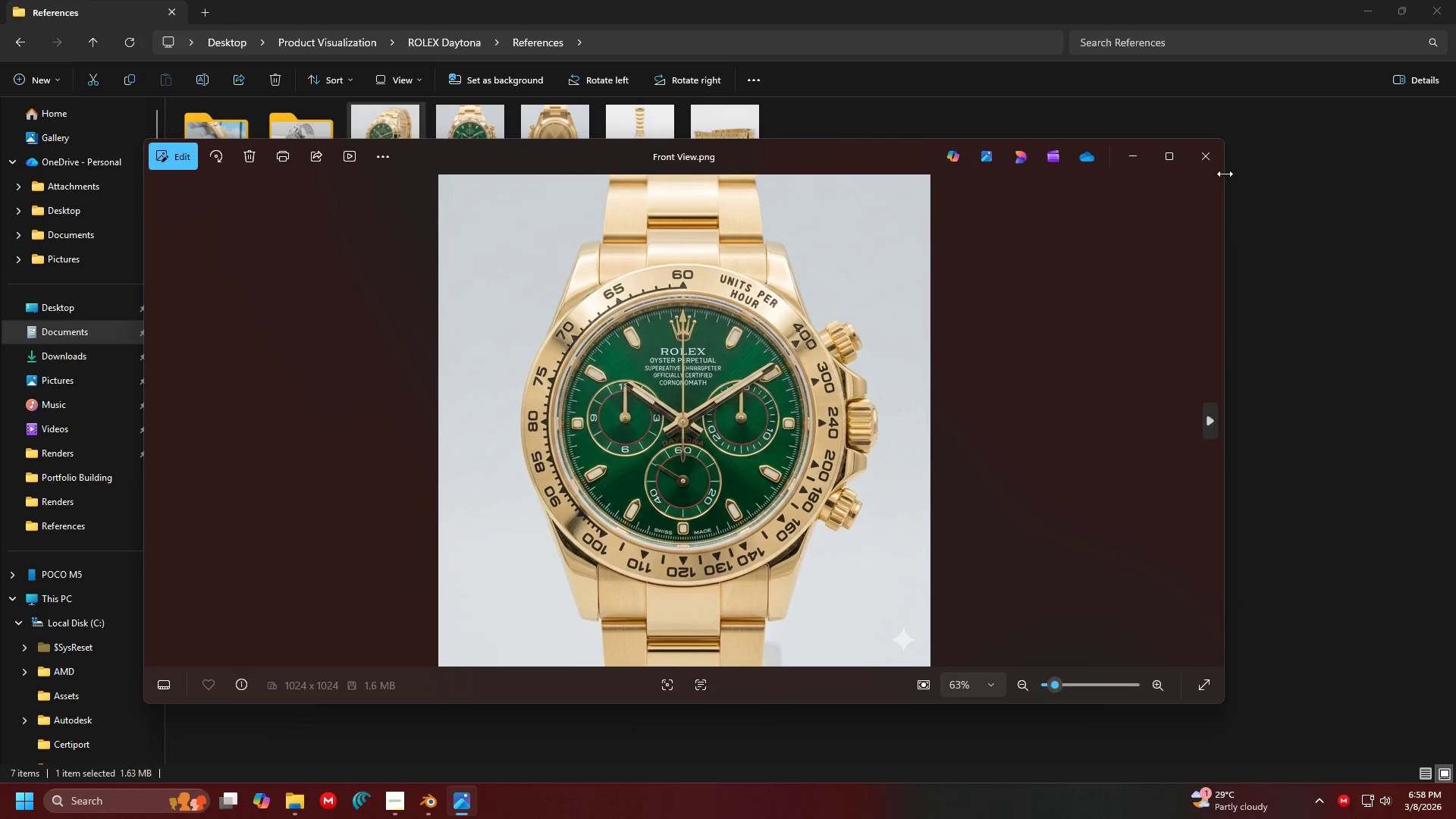 
left_click([1216, 155])
 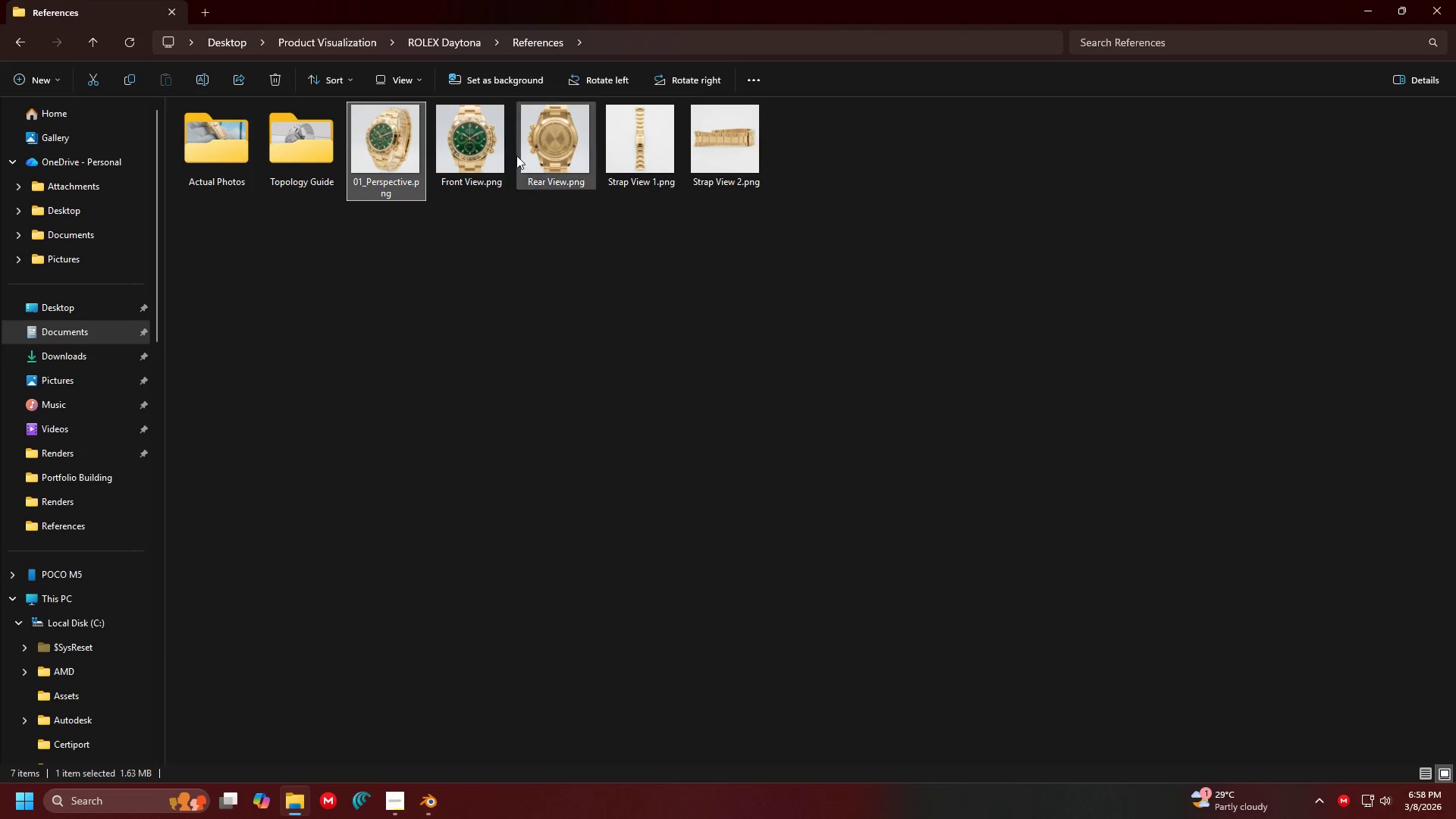 
left_click([498, 149])
 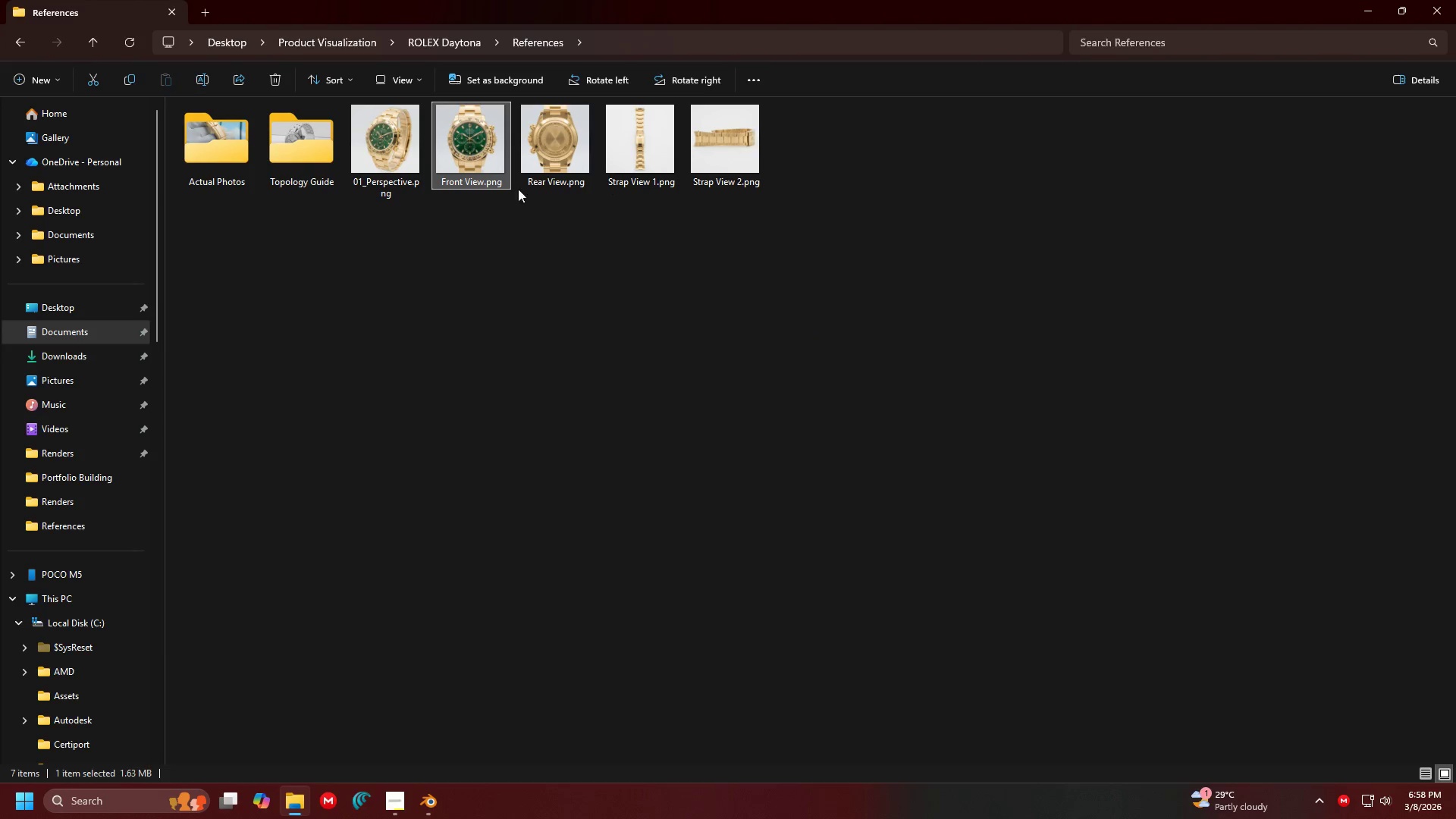 
left_click_drag(start_coordinate=[460, 149], to_coordinate=[598, 369])
 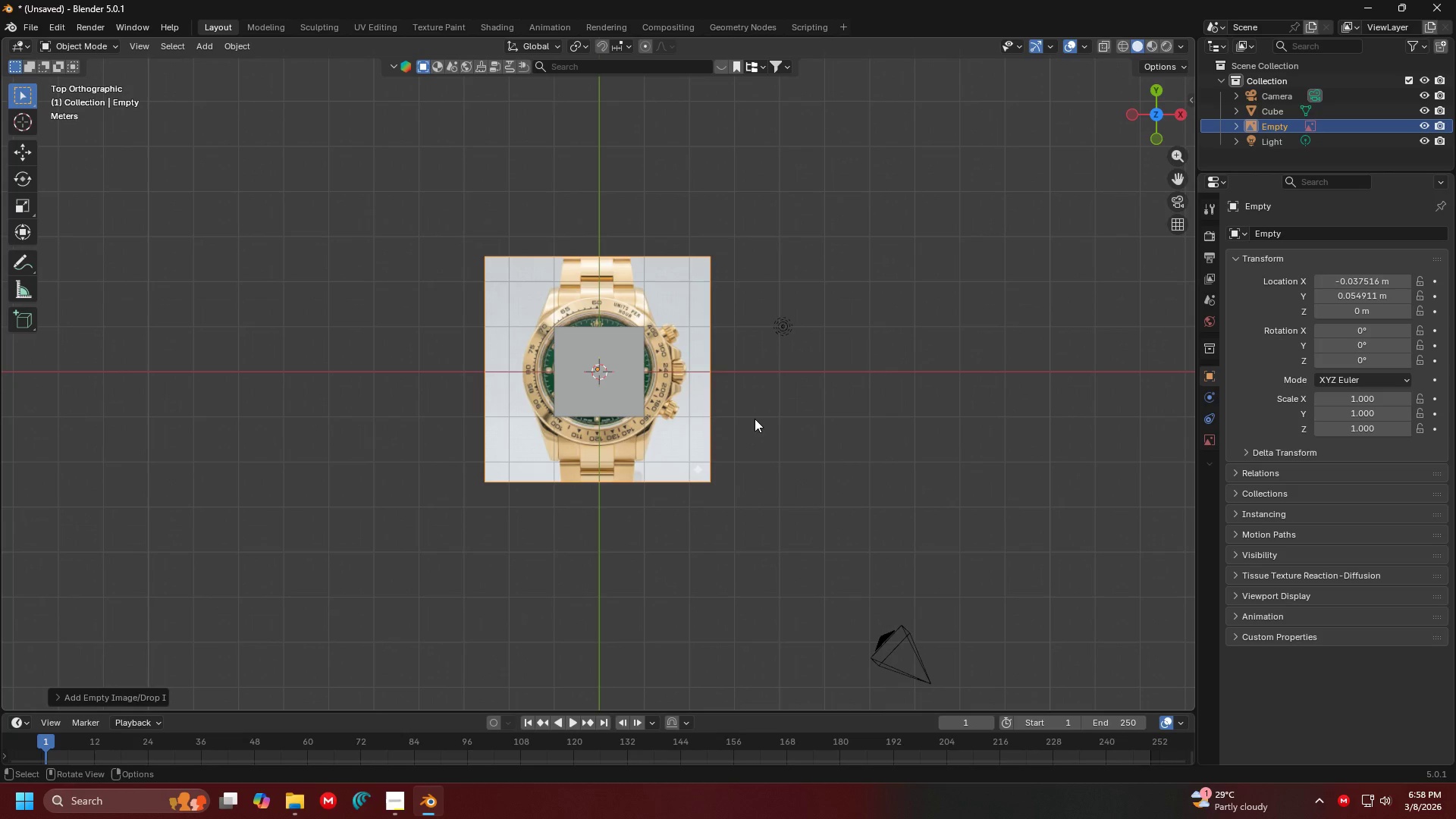 
key(Alt+AltLeft)
 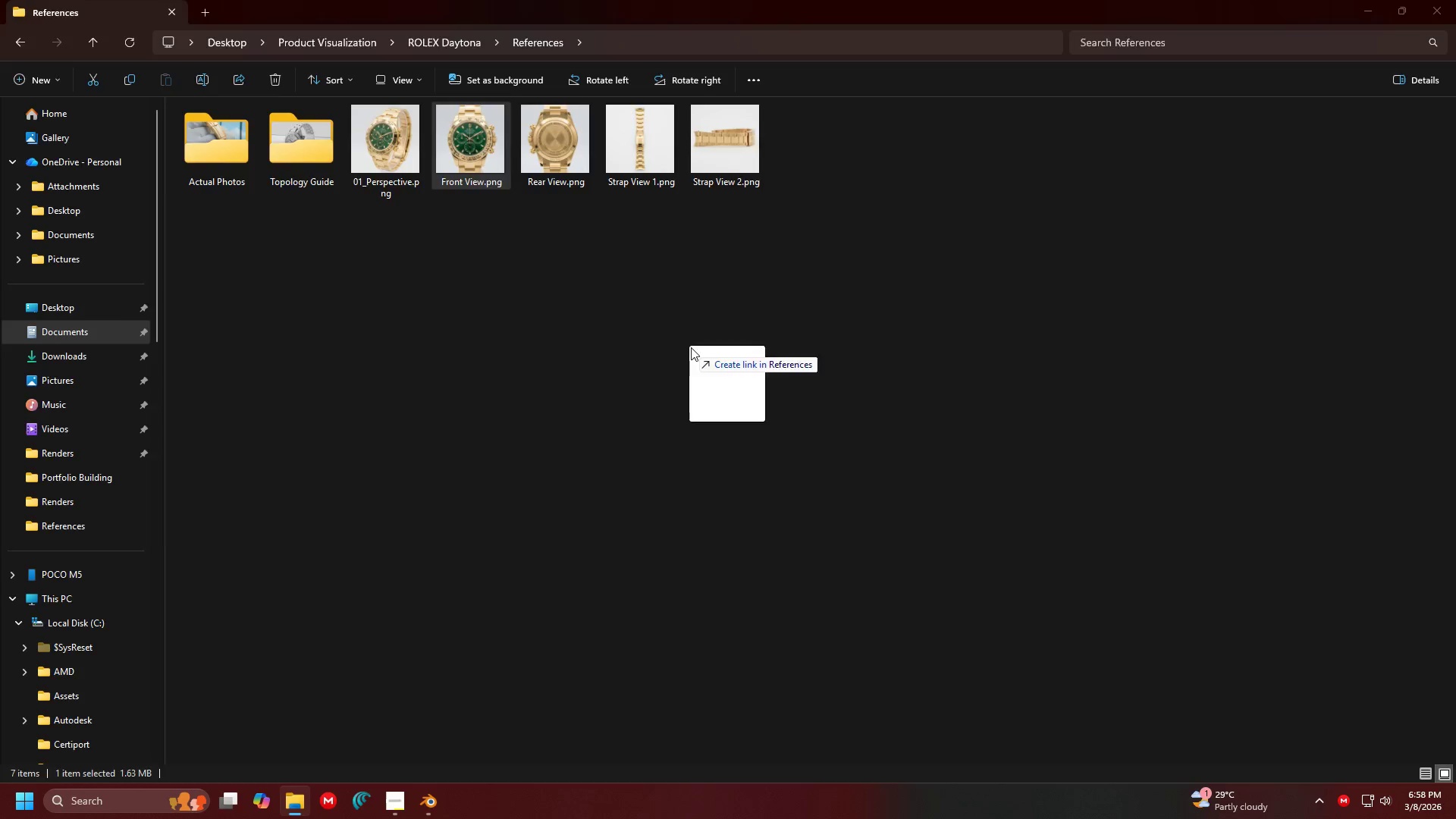 
key(Alt+Tab)
 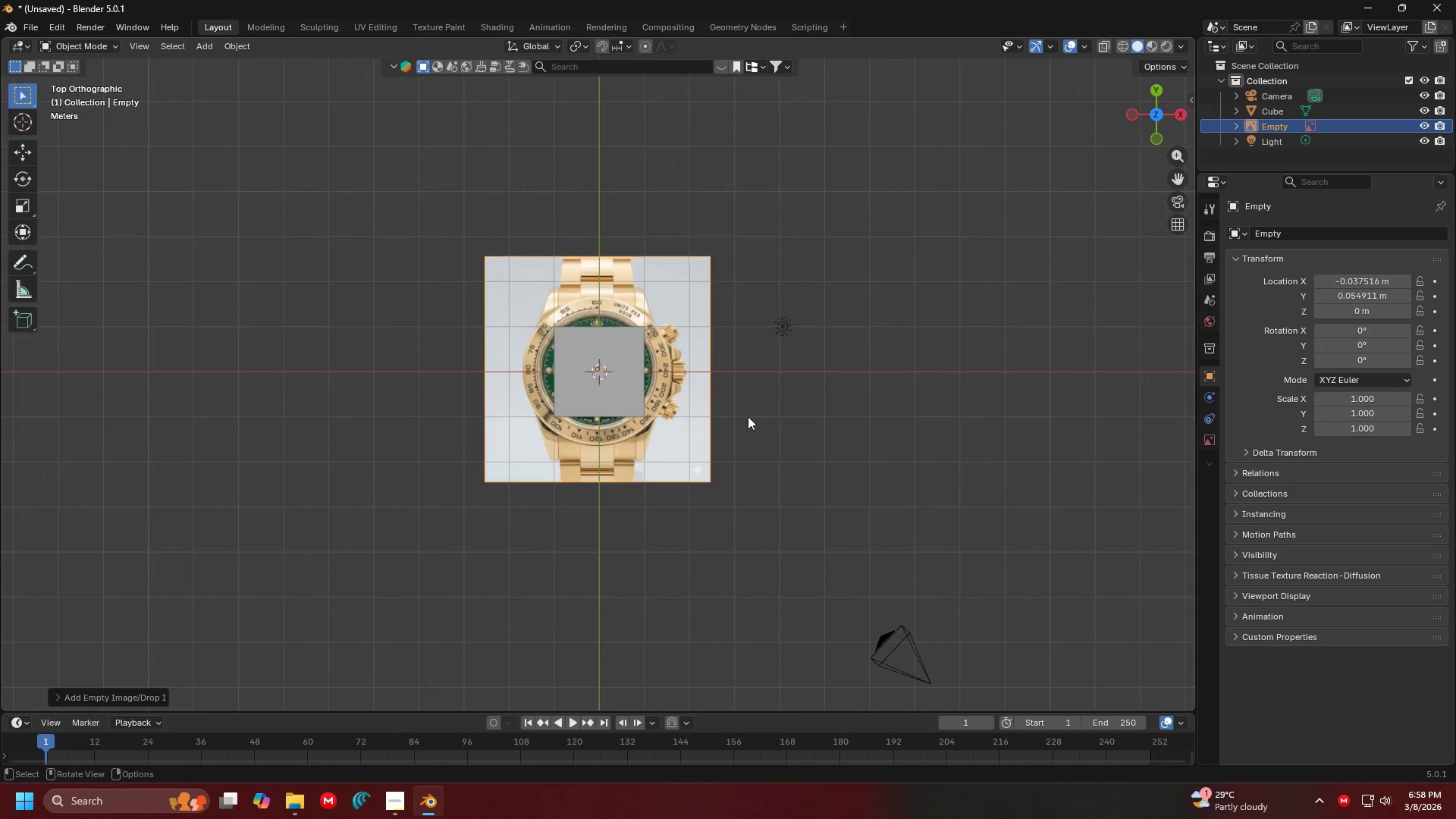 
hold_key(key=ShiftLeft, duration=0.62)
 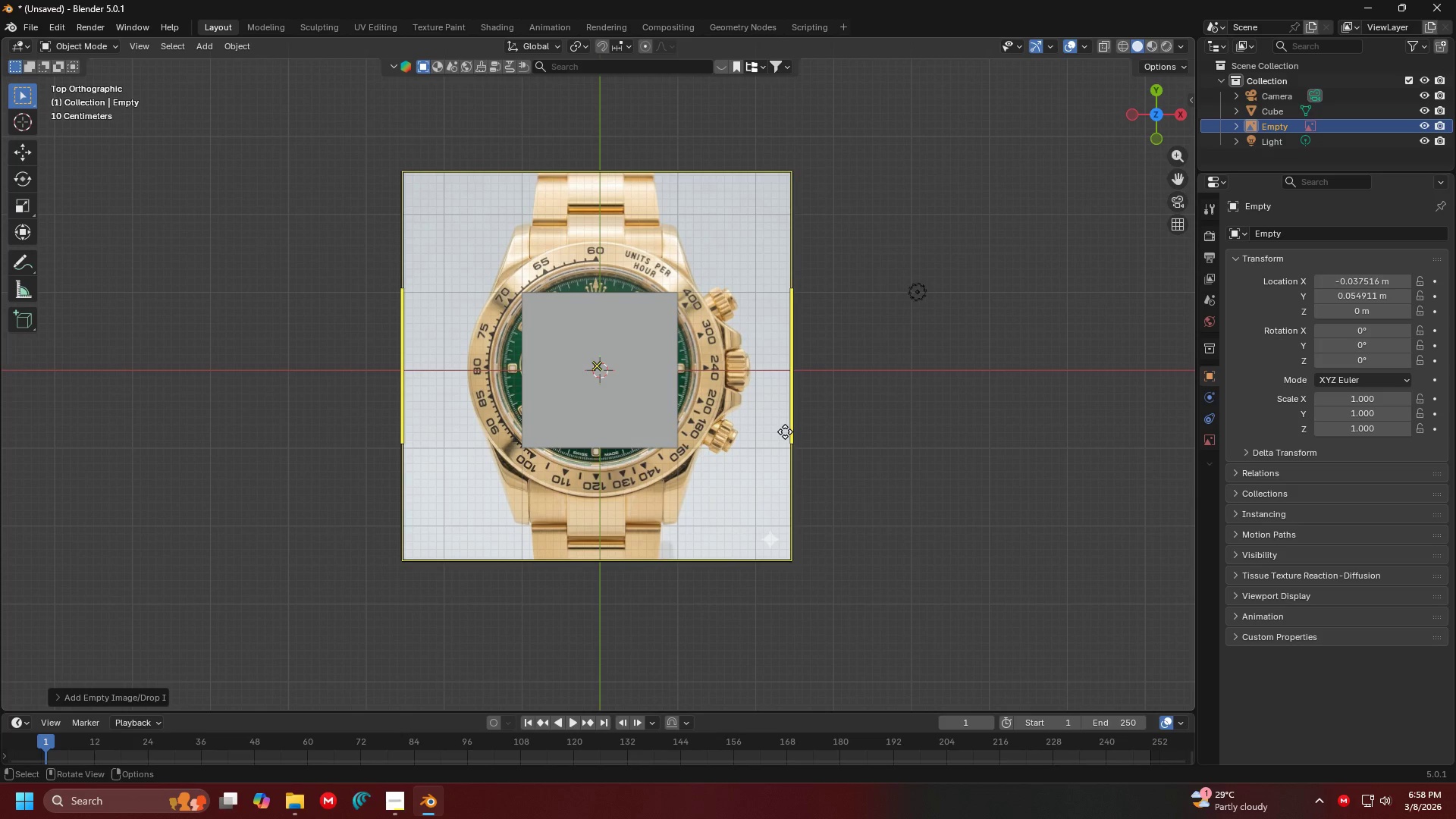 
scroll: coordinate [662, 374], scroll_direction: up, amount: 3.0
 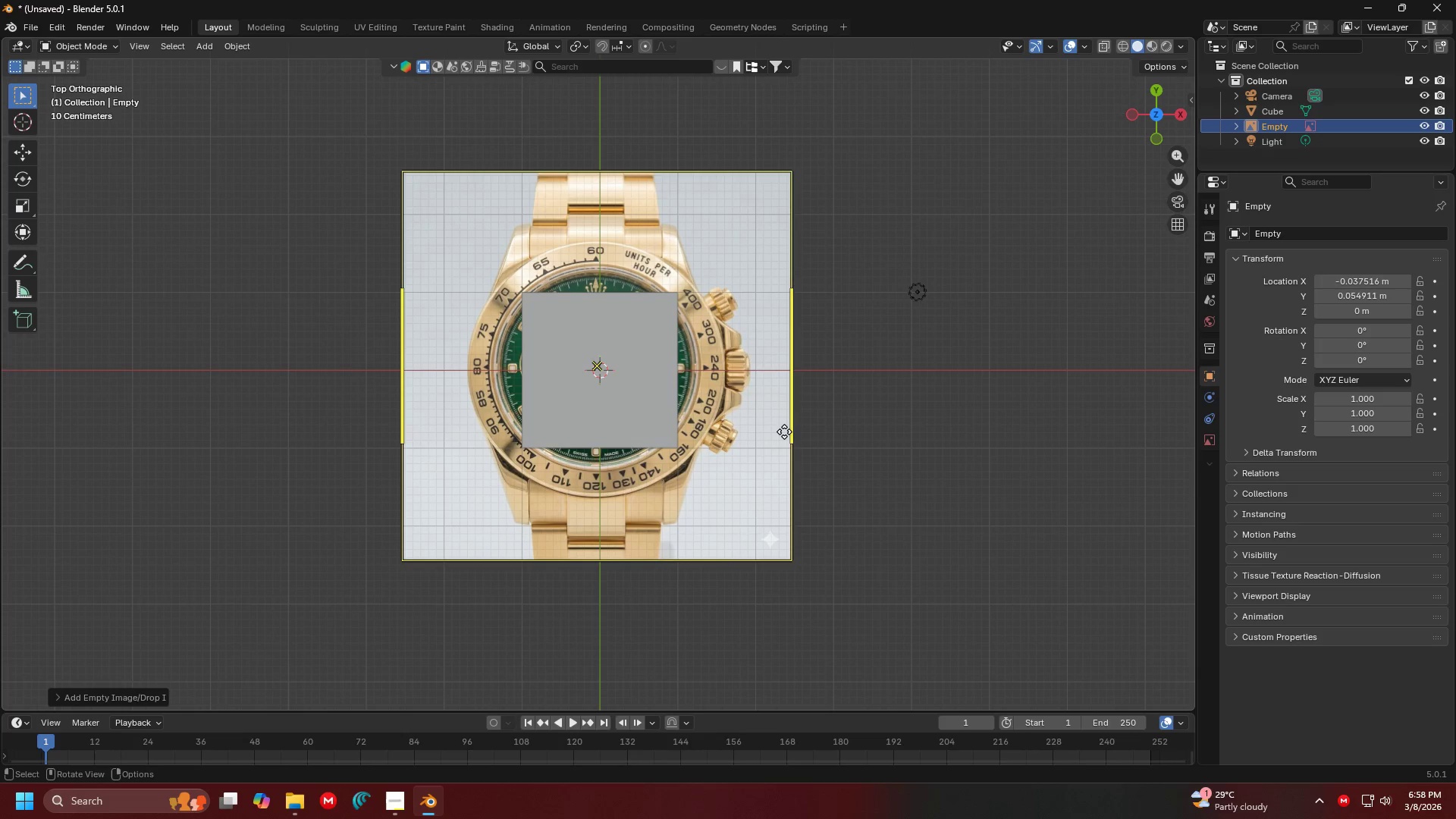 
hold_key(key=ShiftLeft, duration=0.5)
 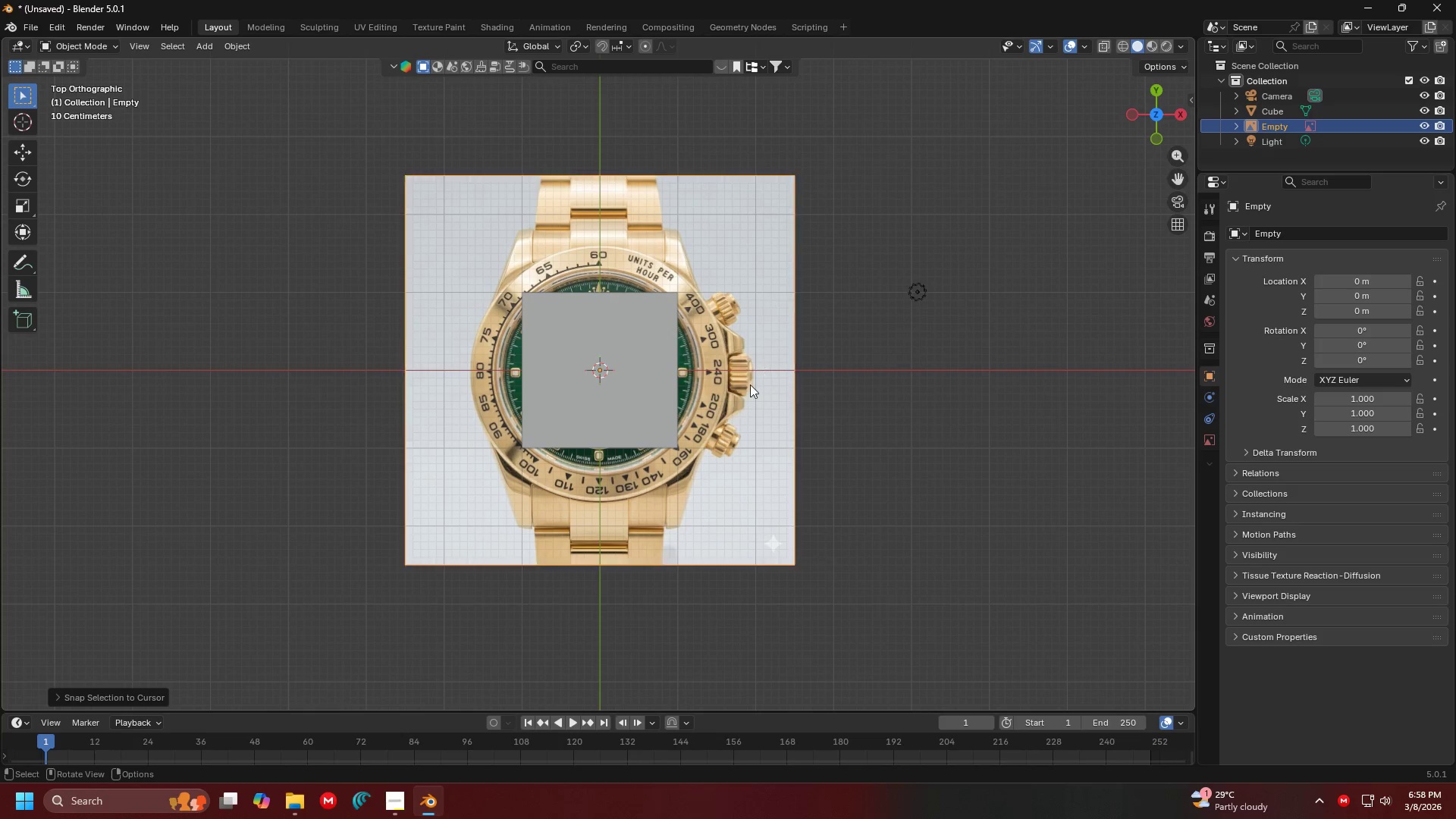 
hold_key(key=S, duration=0.34)
 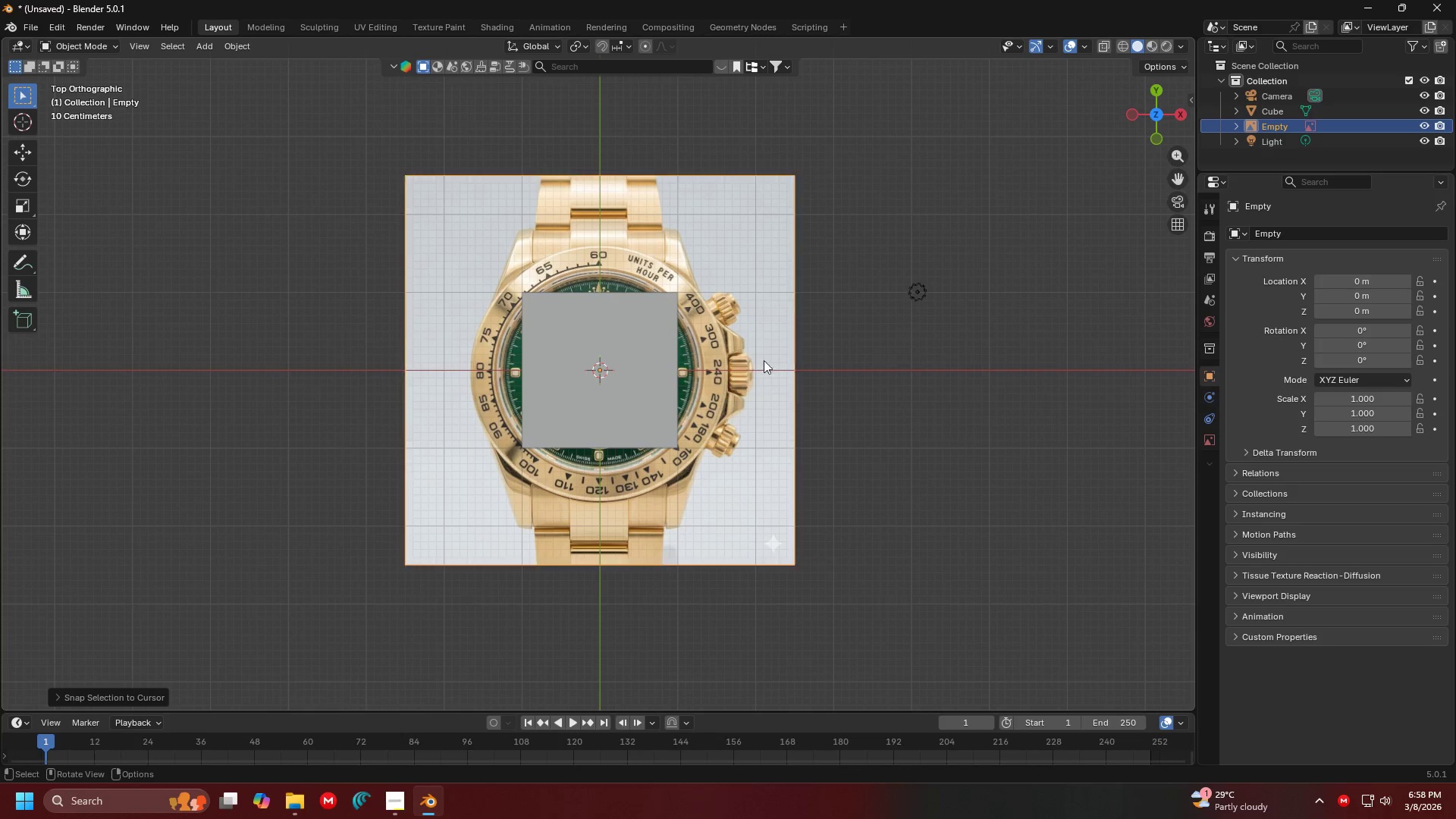 
hold_key(key=ShiftLeft, duration=0.45)
 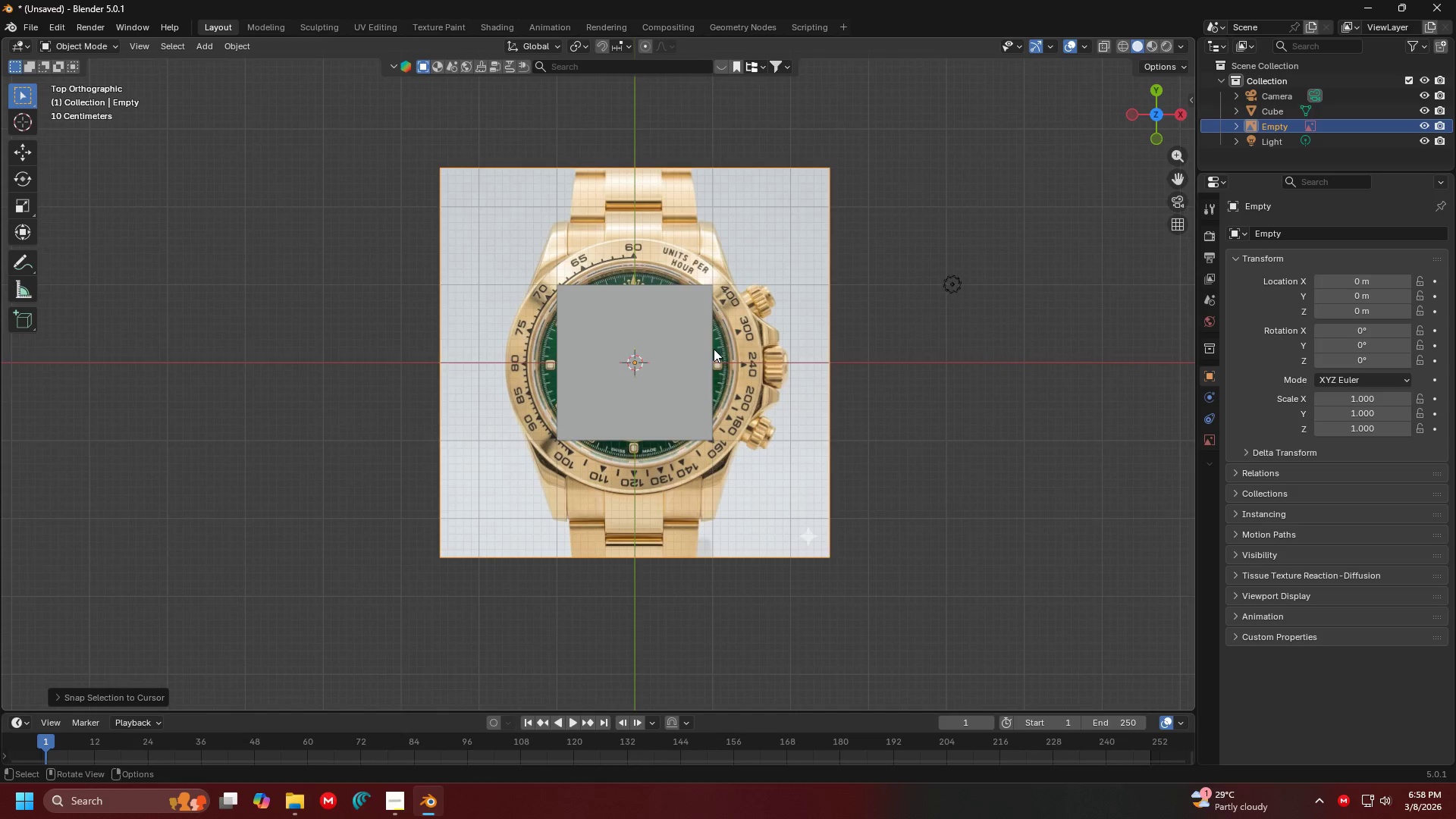 
scroll: coordinate [714, 349], scroll_direction: up, amount: 2.0
 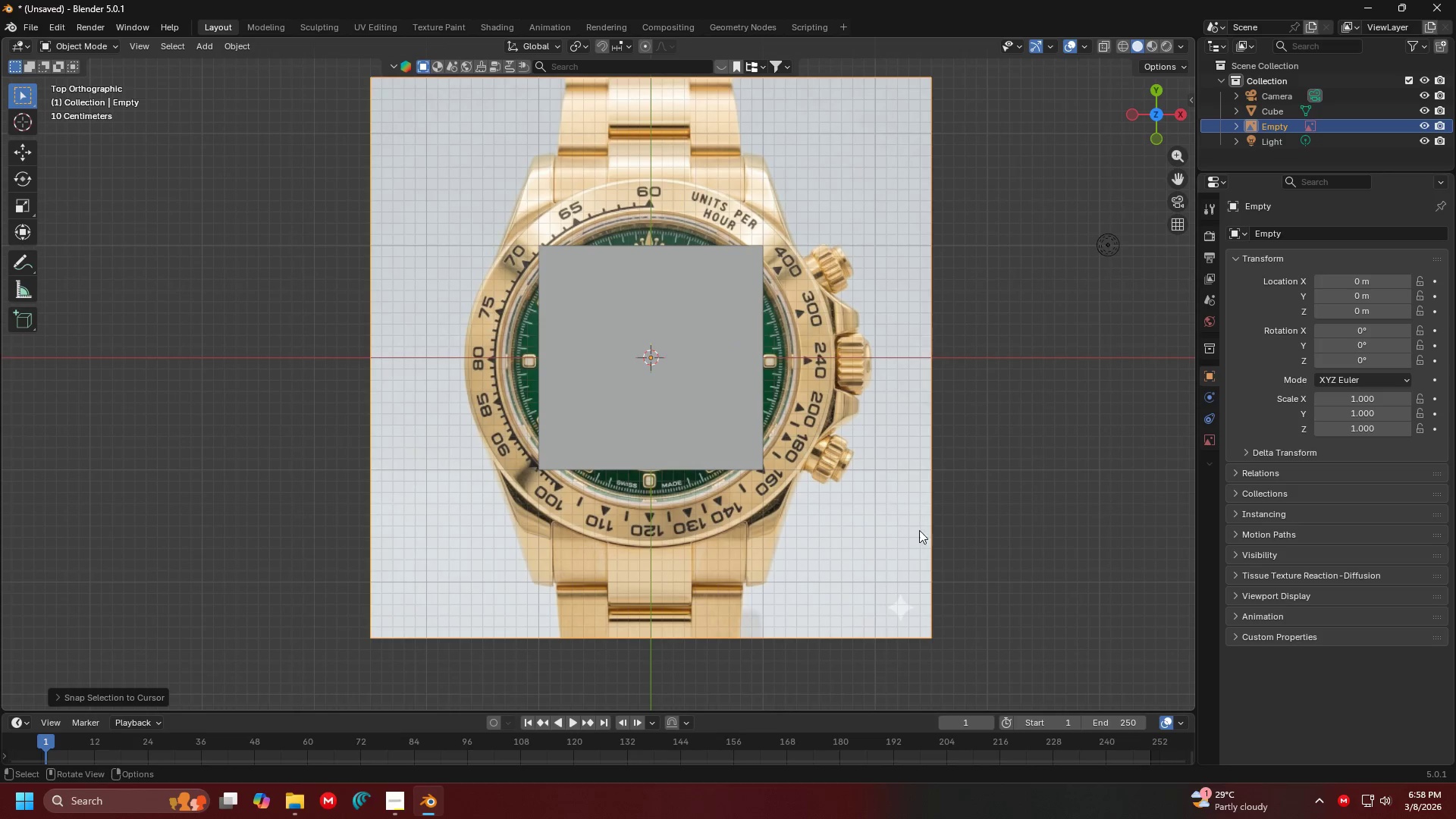 
key(S)
 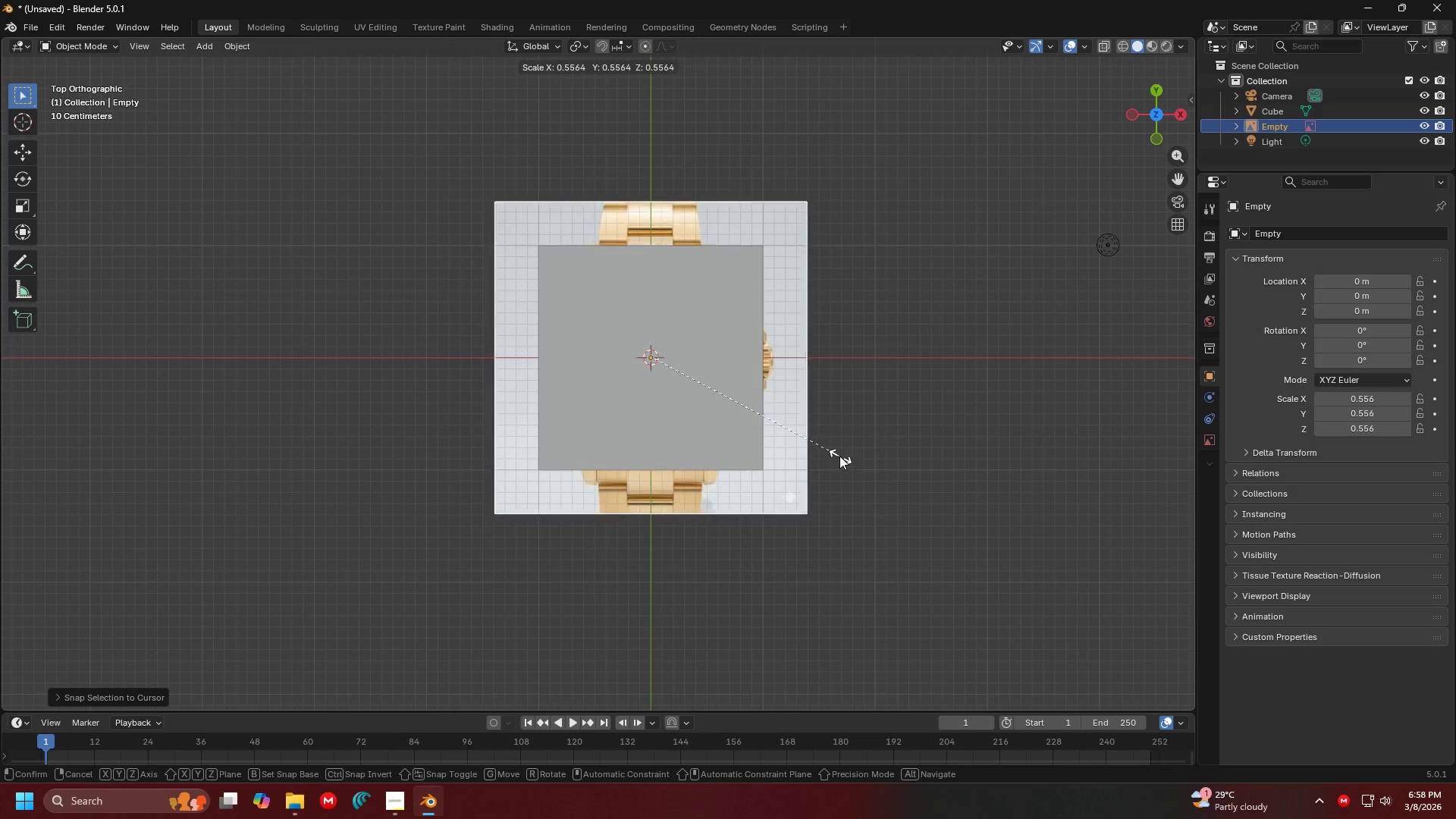 
left_click([817, 426])
 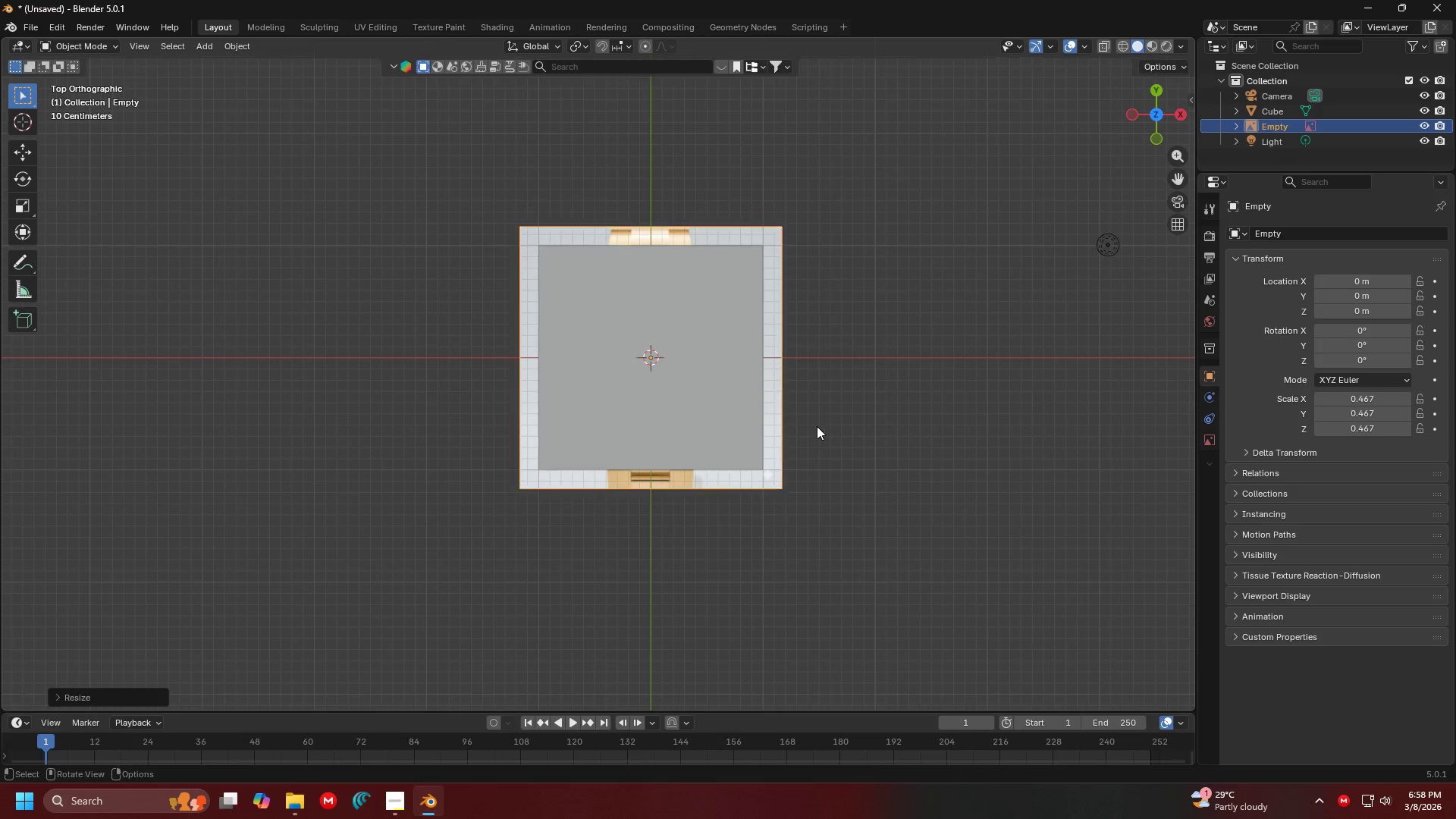 
hold_key(key=ShiftLeft, duration=0.61)
 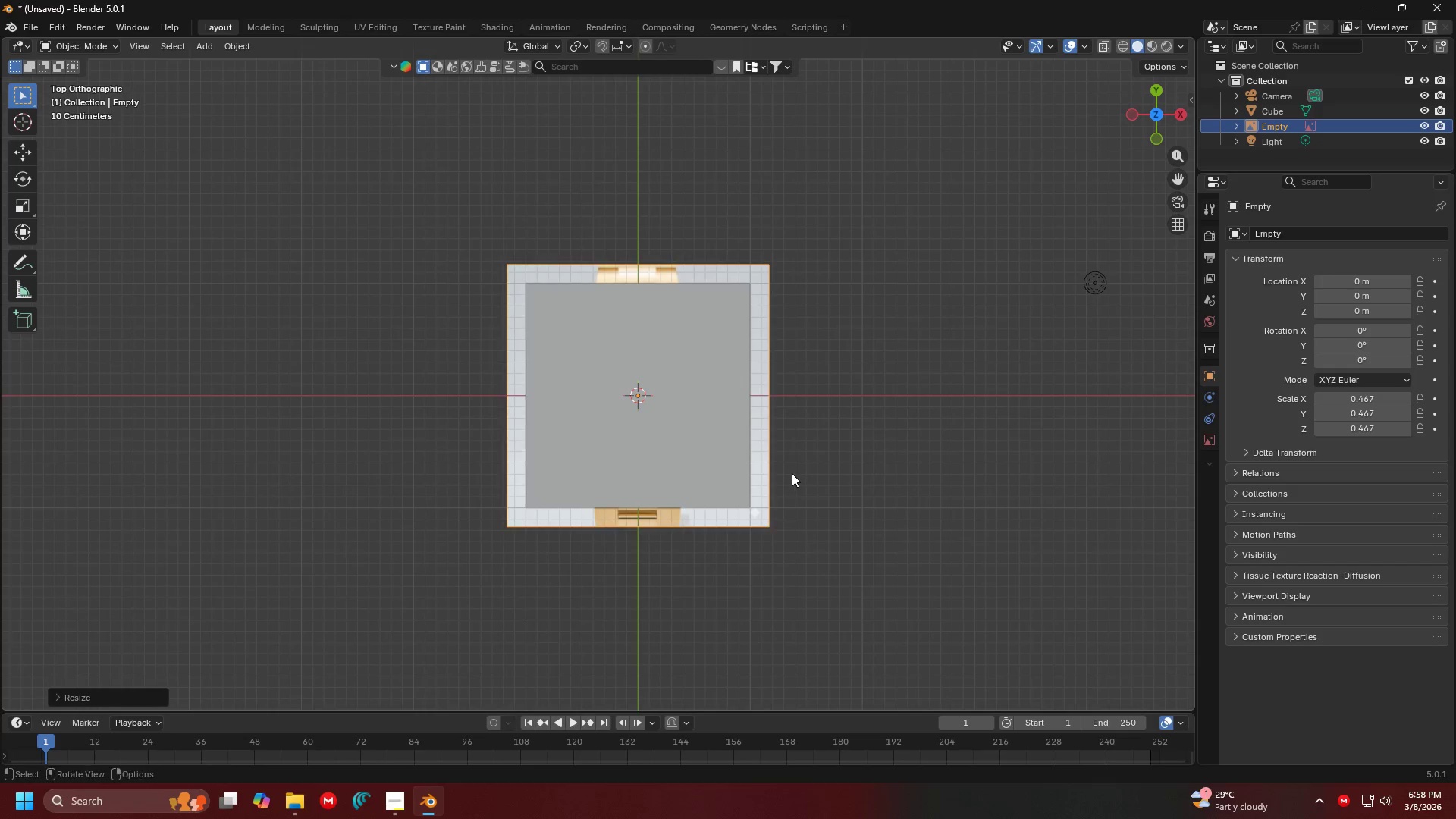 
hold_key(key=ShiftLeft, duration=0.44)
 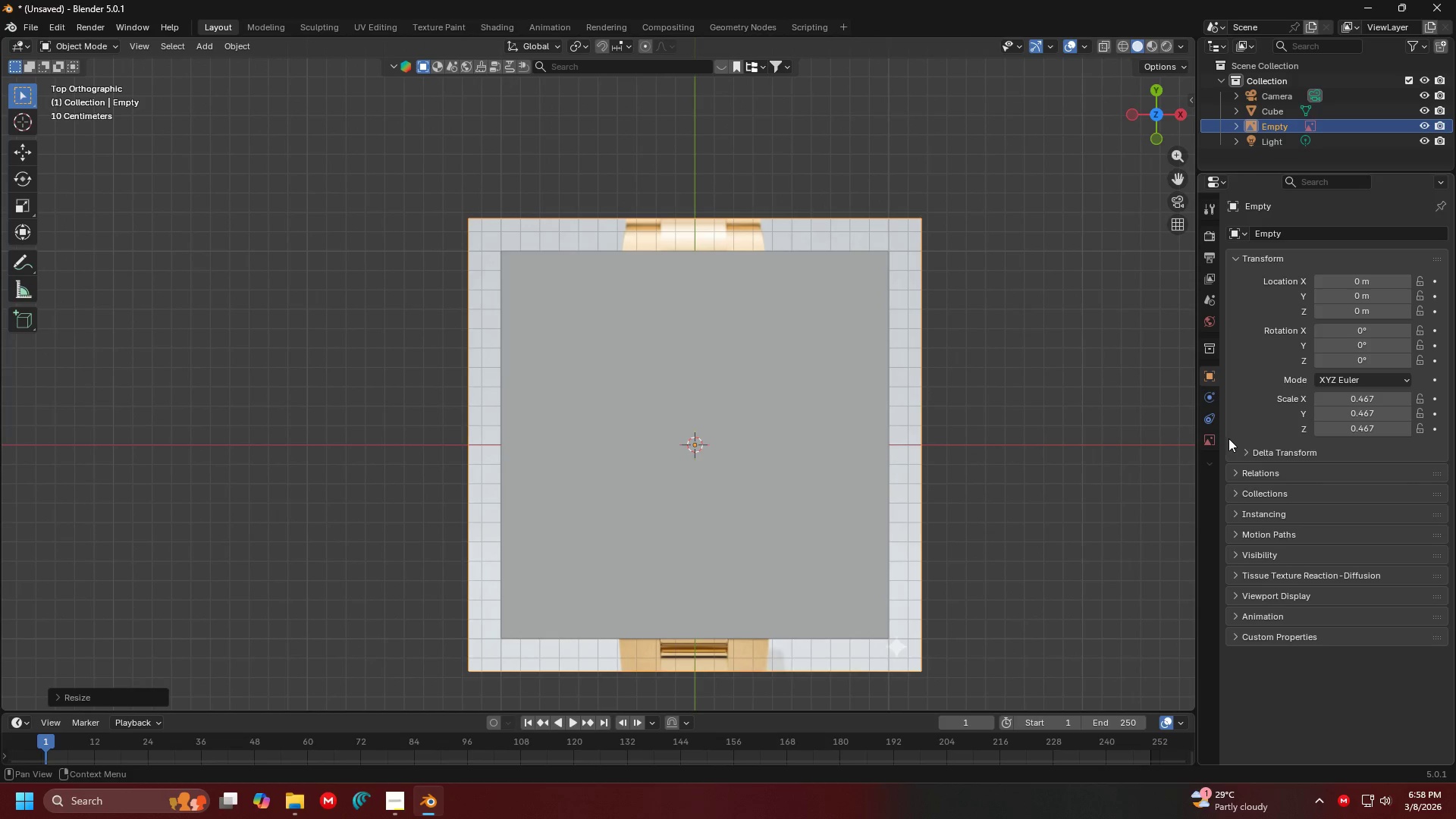 
scroll: coordinate [794, 468], scroll_direction: up, amount: 3.0
 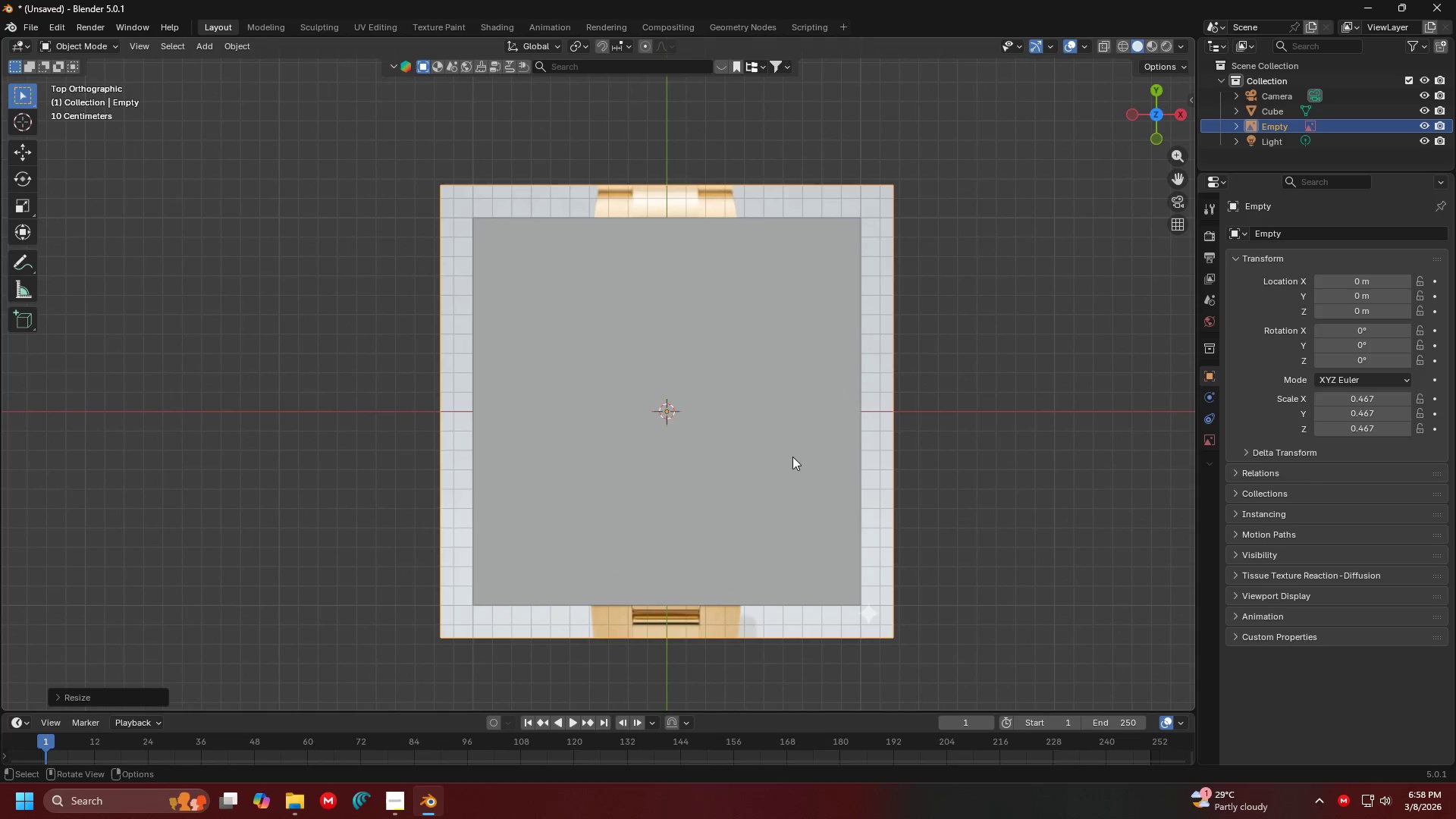 
left_click([1213, 437])
 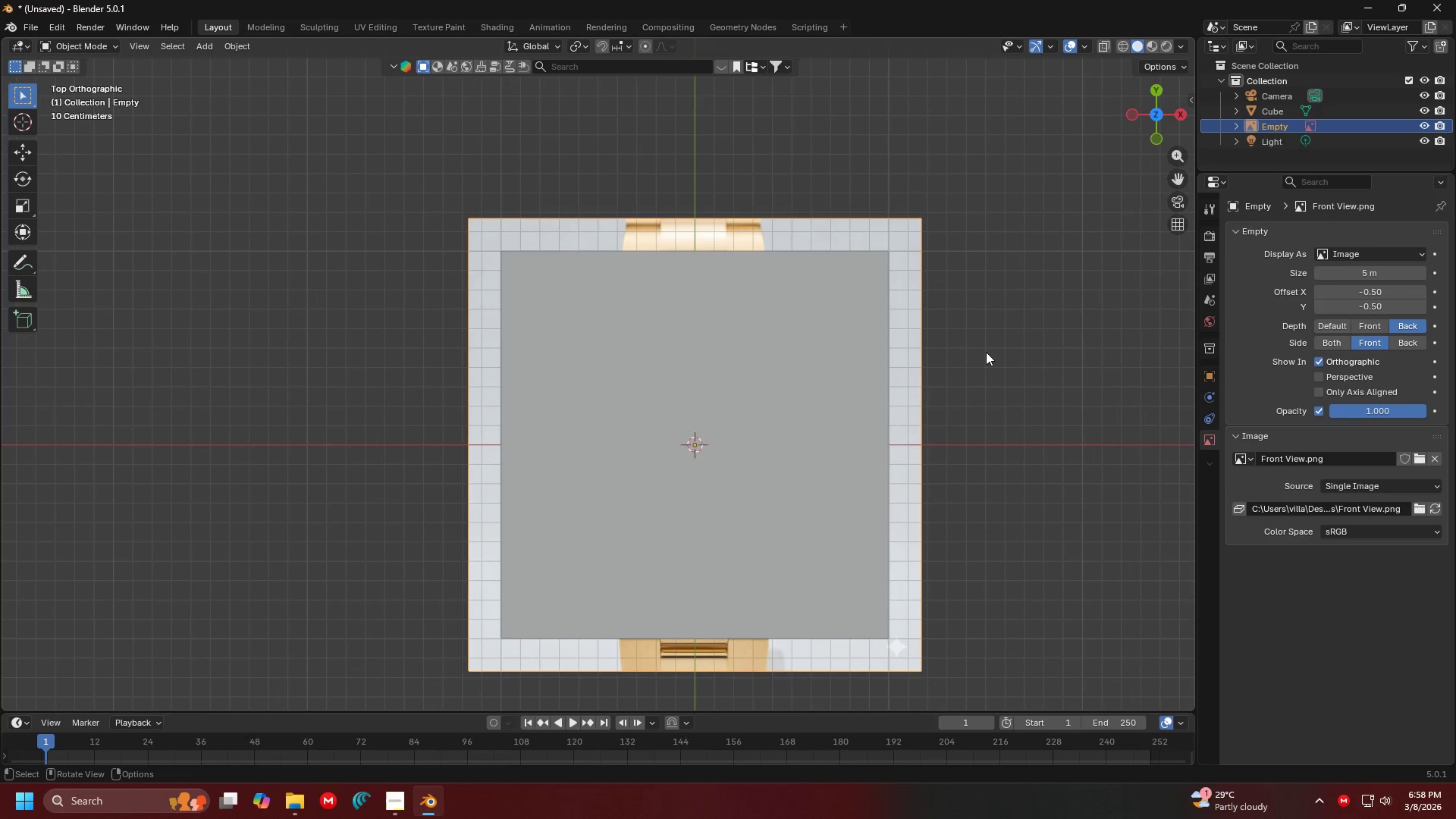 
hold_key(key=ShiftLeft, duration=0.56)
 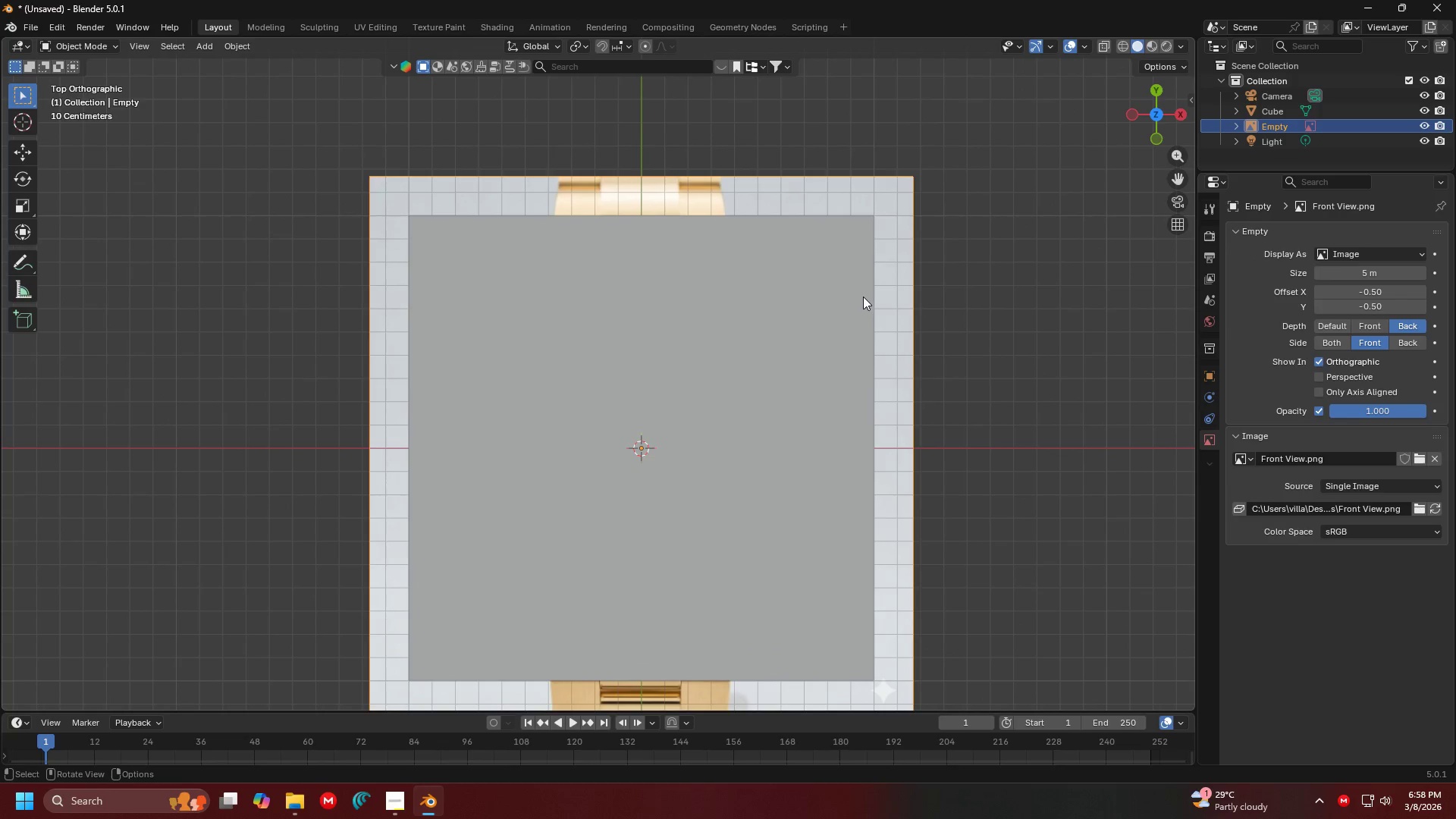 
hold_key(key=ShiftLeft, duration=7.25)
scroll: coordinate [859, 300], scroll_direction: up, amount: 1.0
 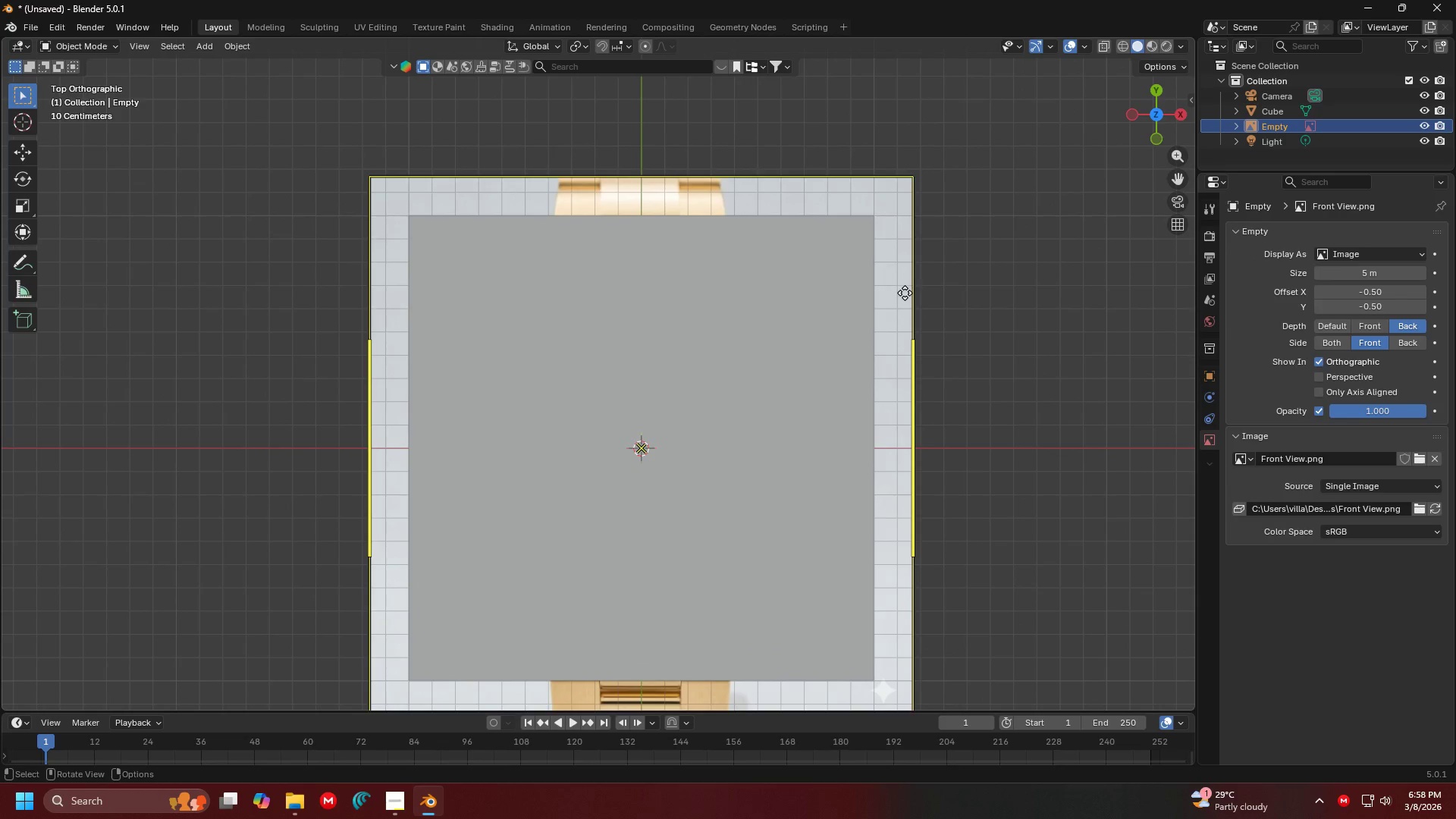 
hold_key(key=ShiftLeft, duration=0.41)
 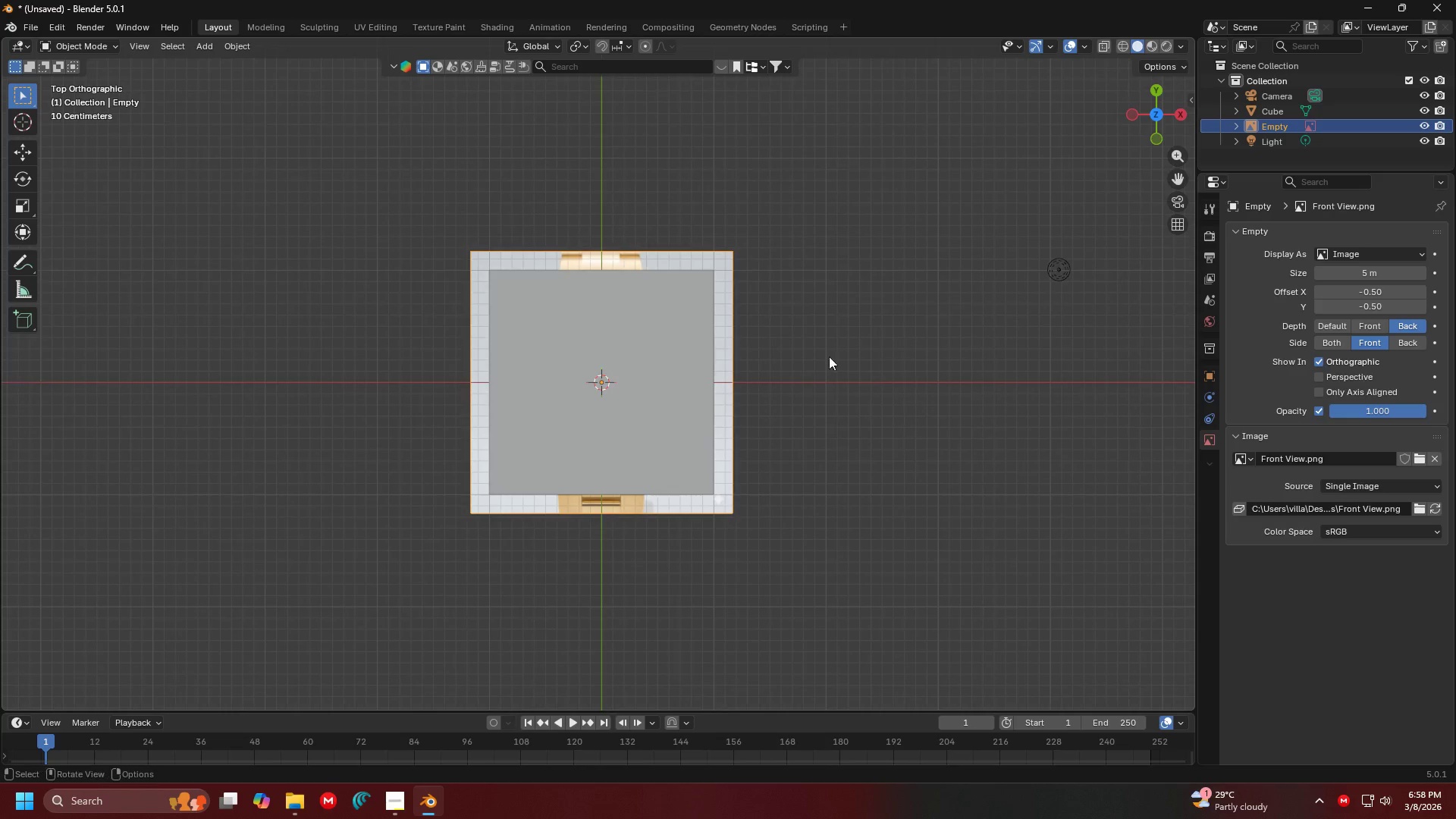 
scroll: coordinate [949, 331], scroll_direction: down, amount: 4.0
 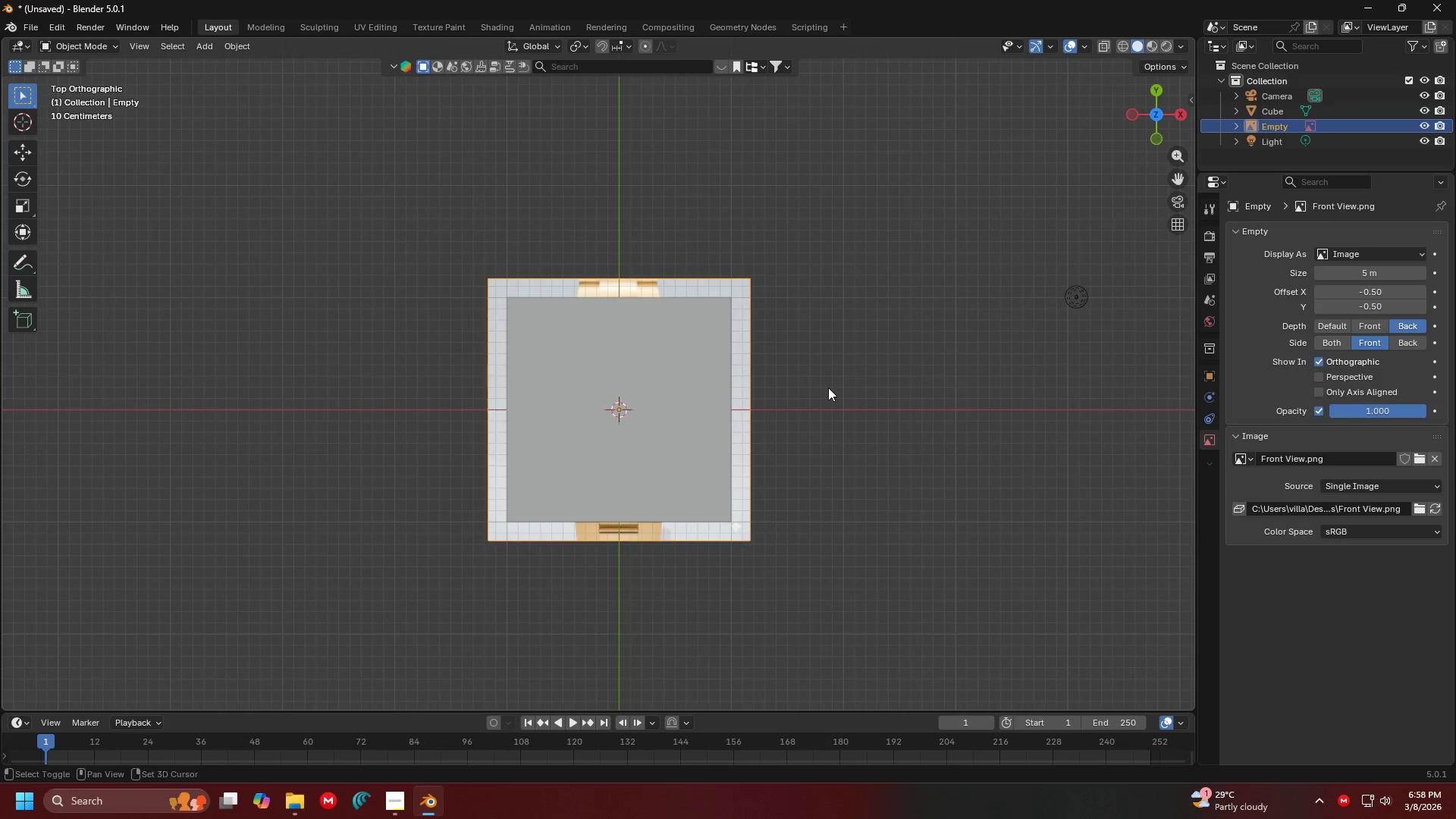 
hold_key(key=ShiftLeft, duration=0.38)
 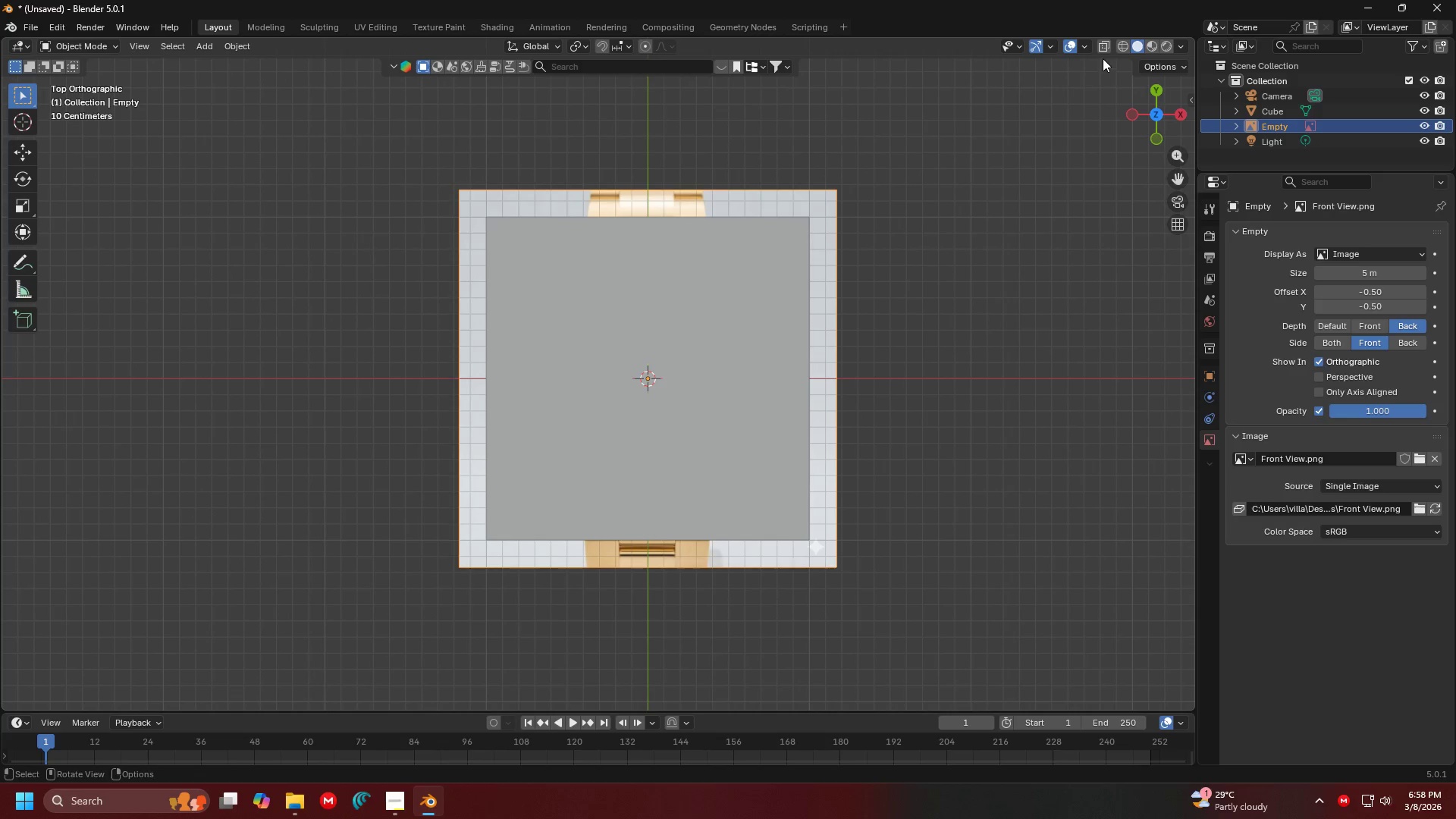 
scroll: coordinate [869, 363], scroll_direction: up, amount: 2.0
 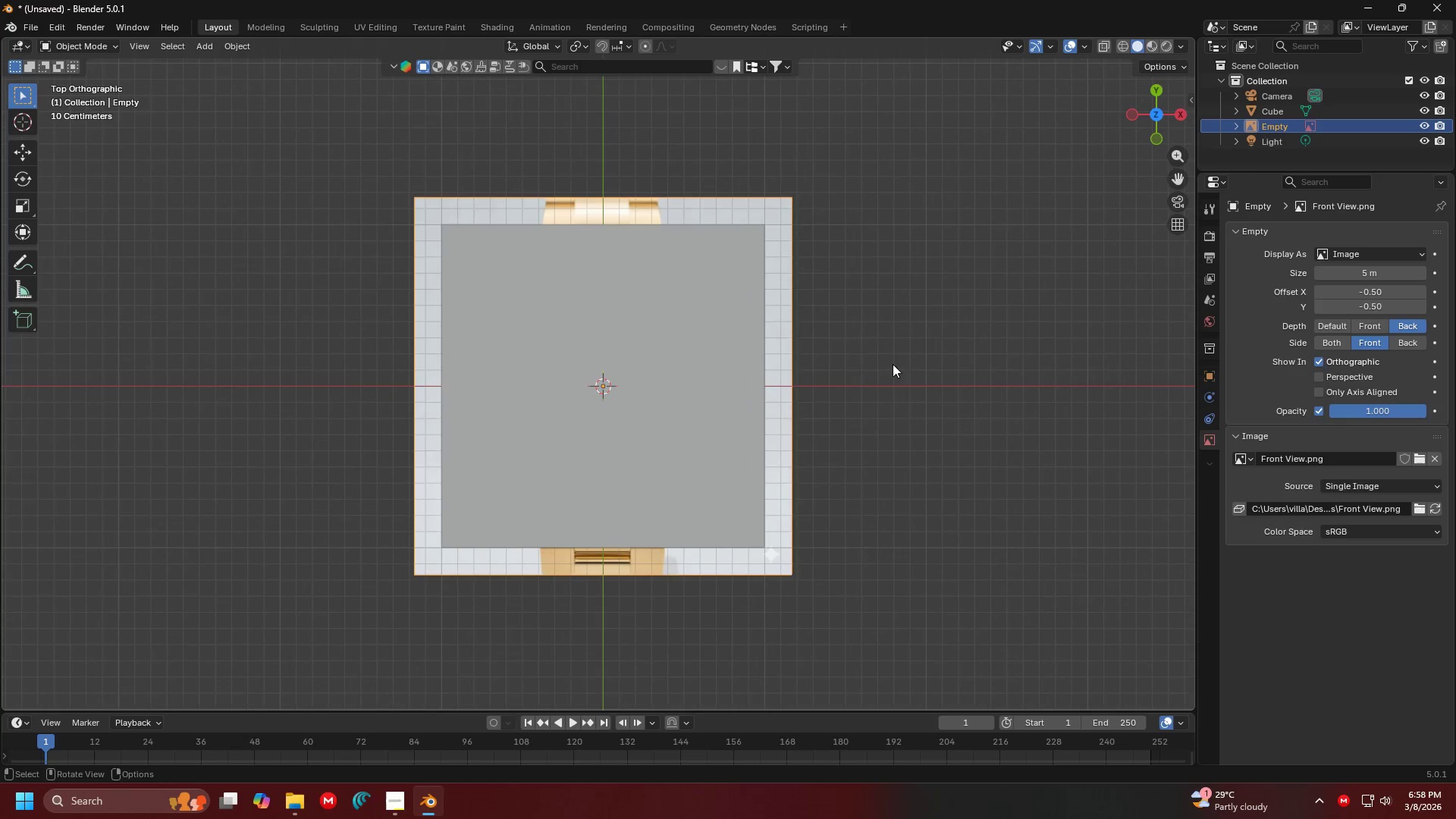 
left_click([1102, 51])
 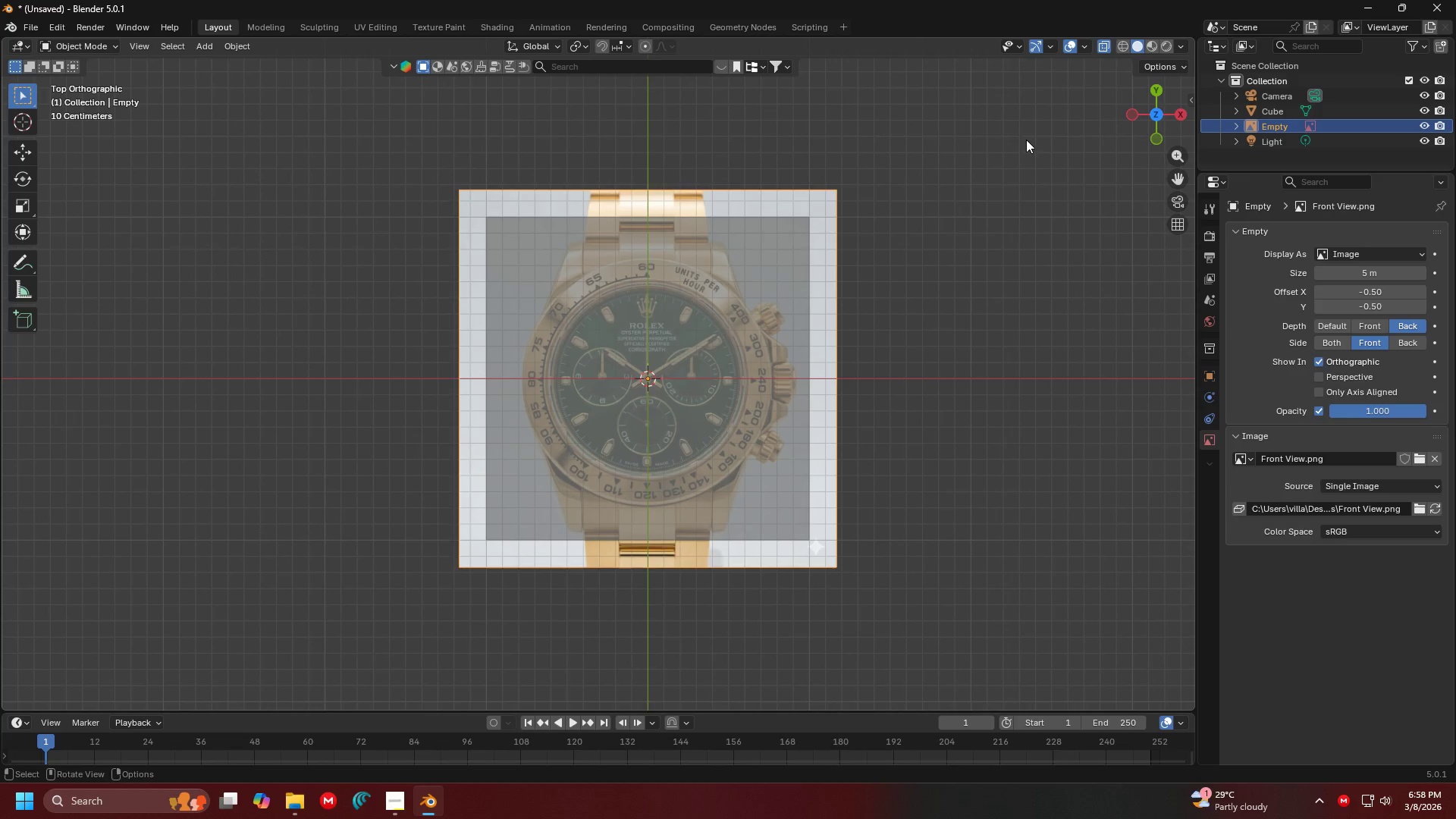 
hold_key(key=ShiftLeft, duration=0.67)
 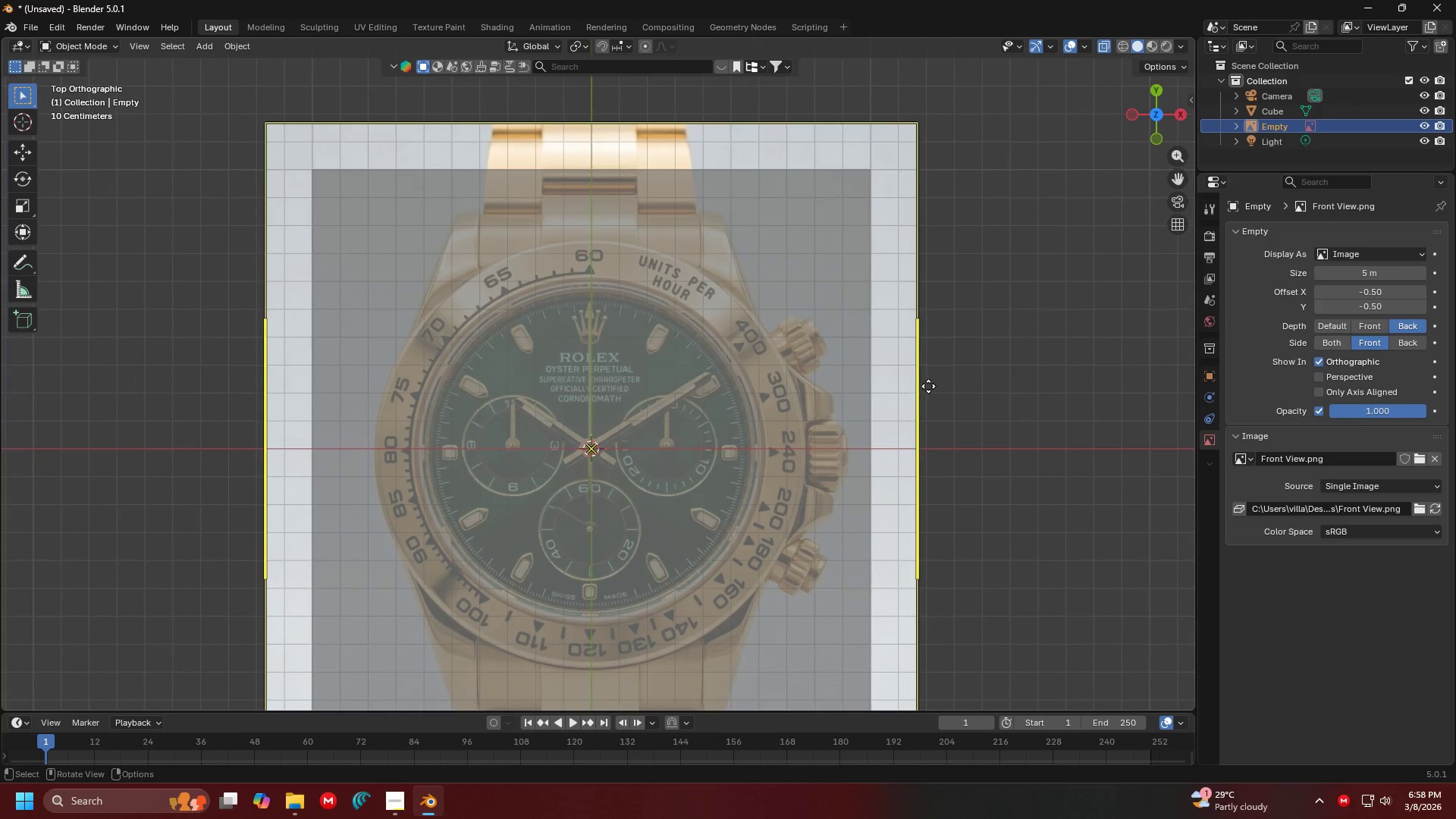 
scroll: coordinate [803, 305], scroll_direction: up, amount: 3.0
 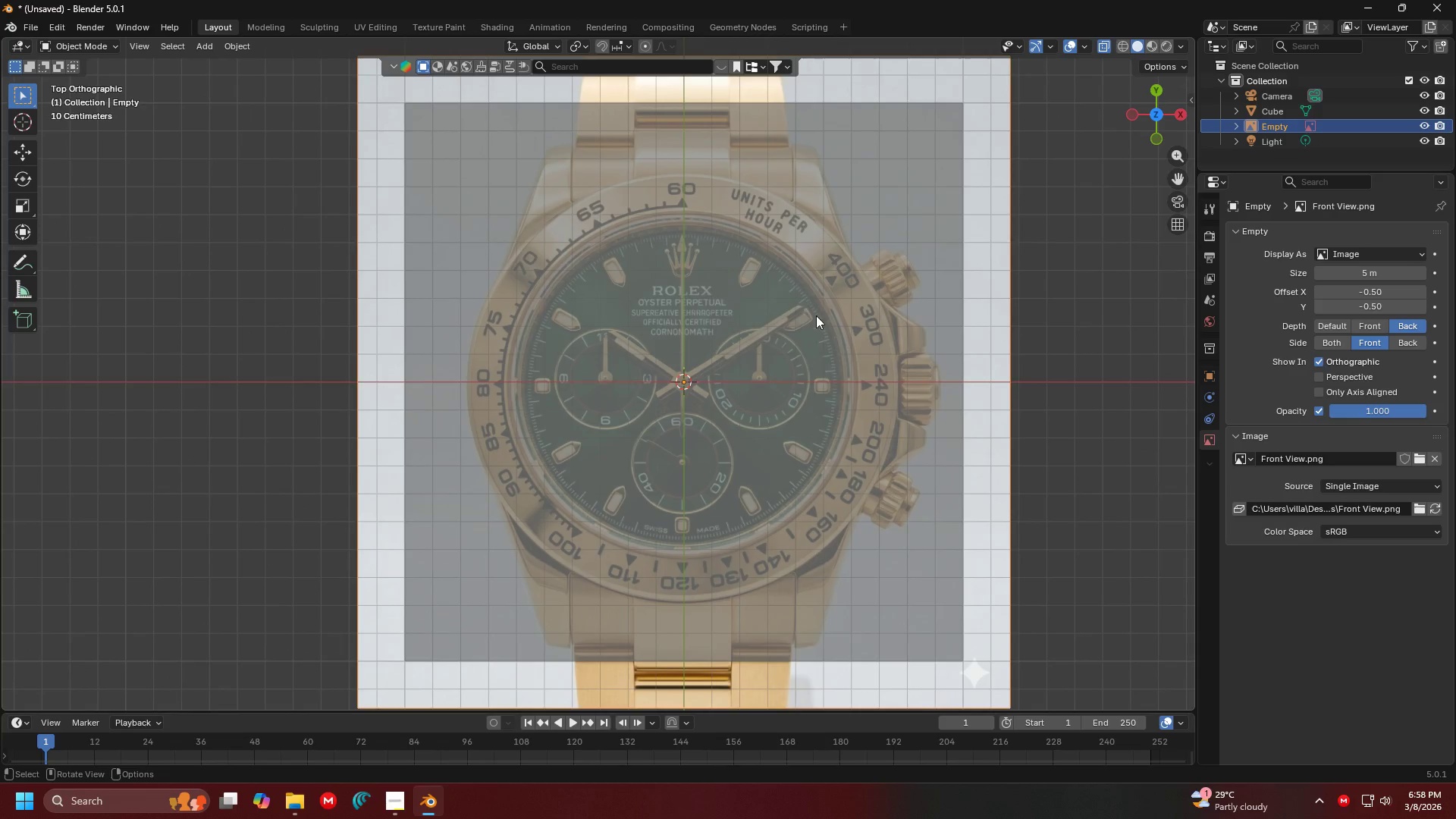 
hold_key(key=ShiftLeft, duration=0.44)
 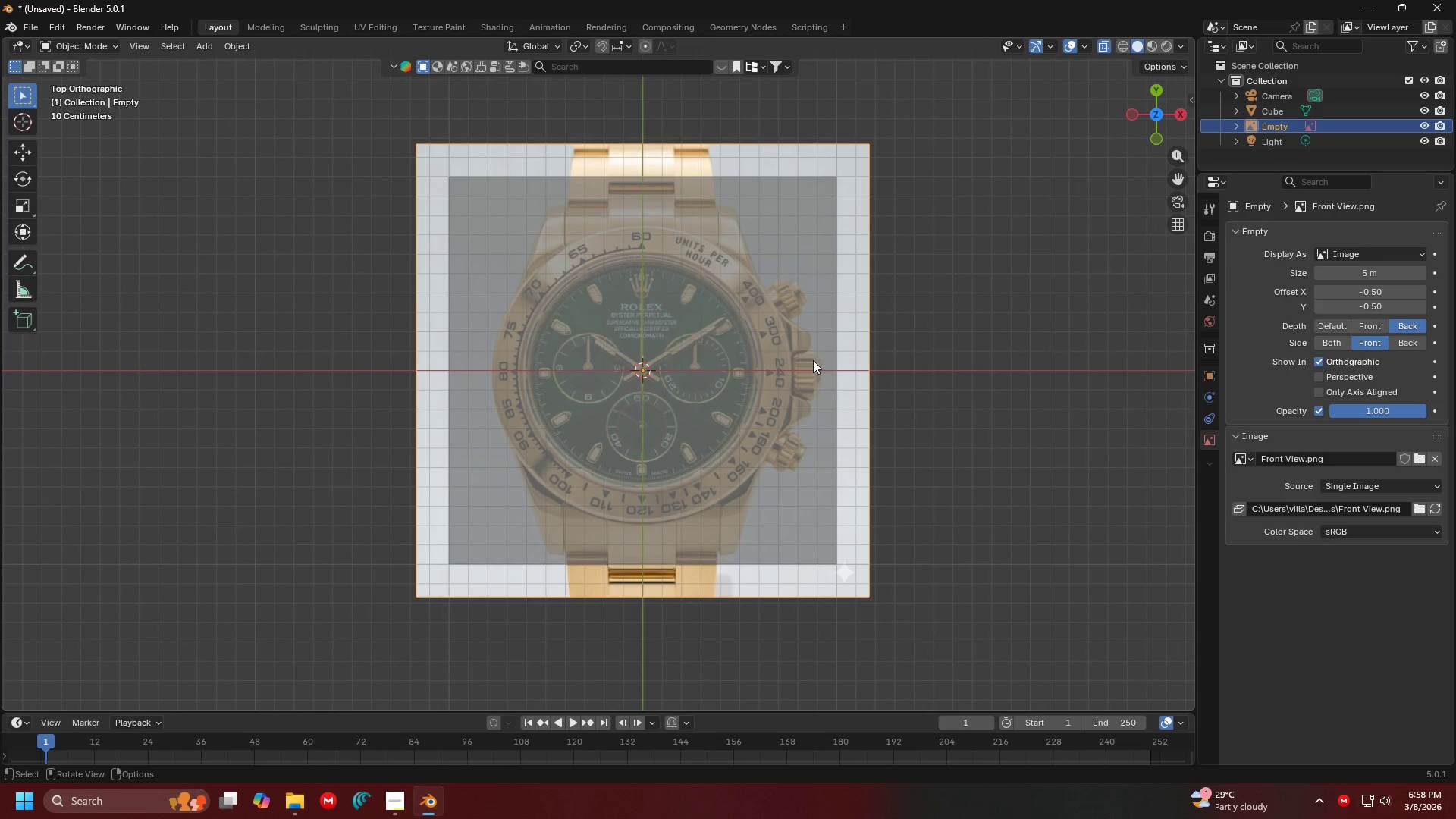 
scroll: coordinate [913, 400], scroll_direction: down, amount: 2.0
 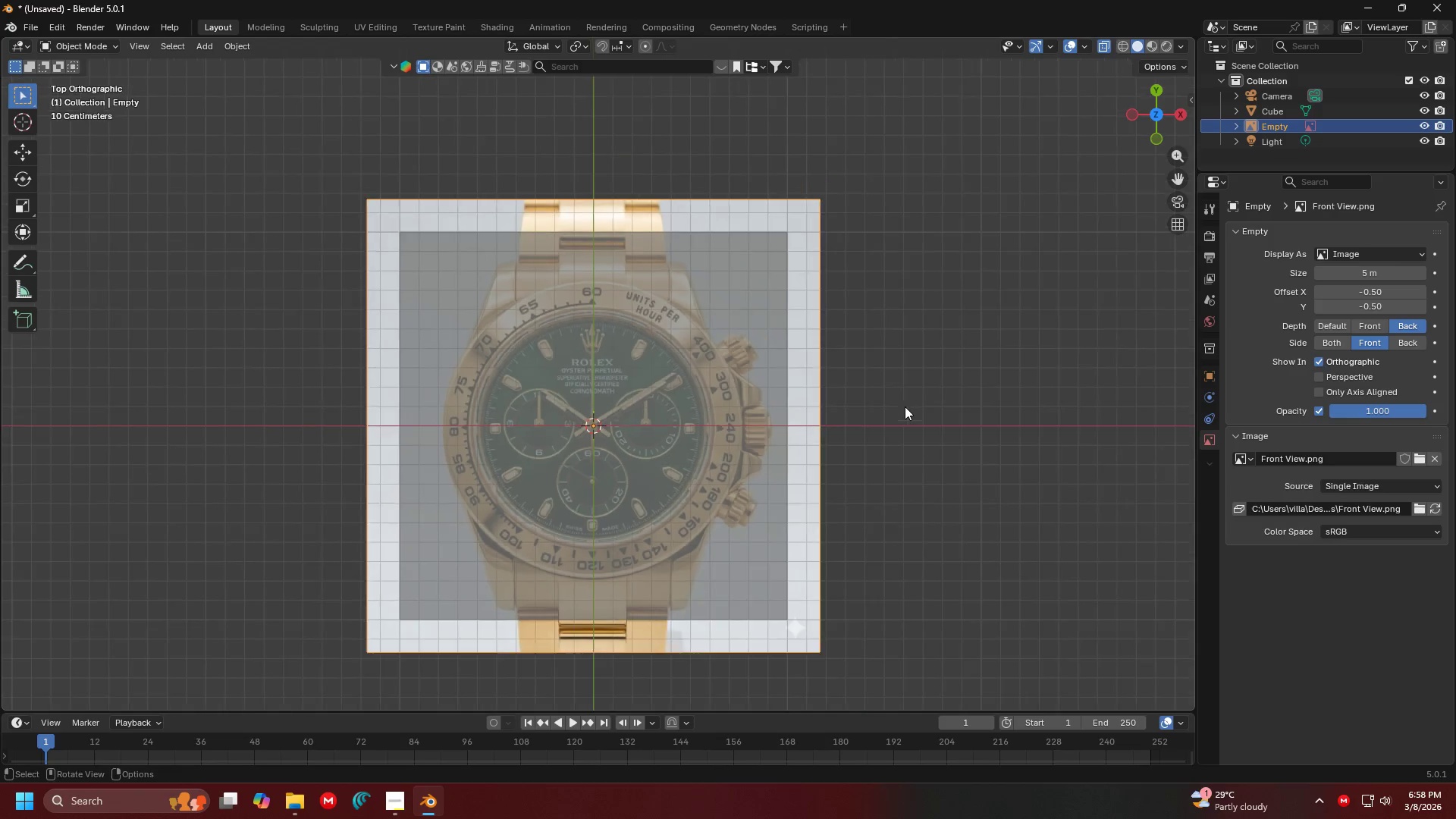 
left_click([813, 360])
 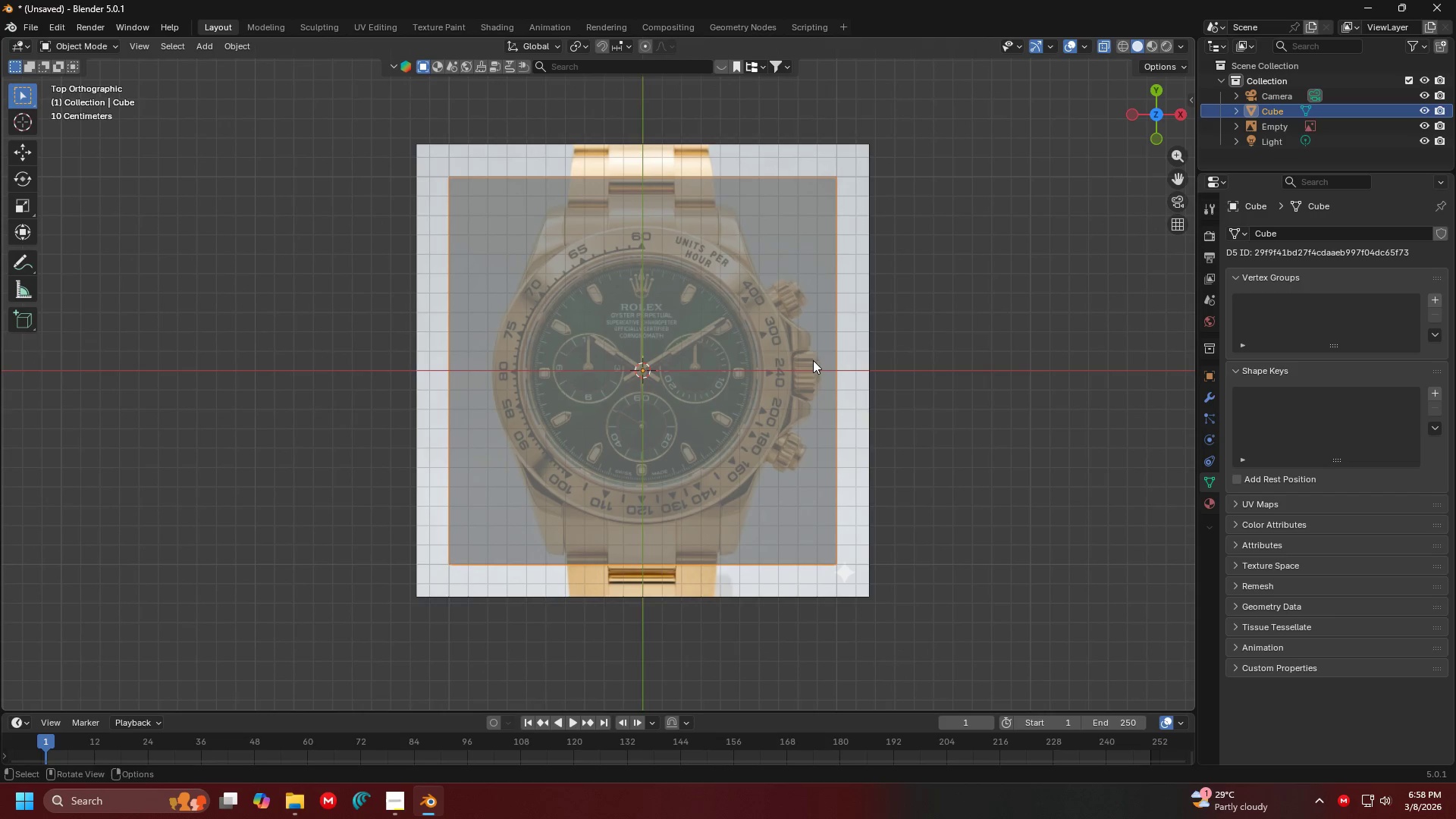 
hold_key(key=ShiftLeft, duration=0.36)
 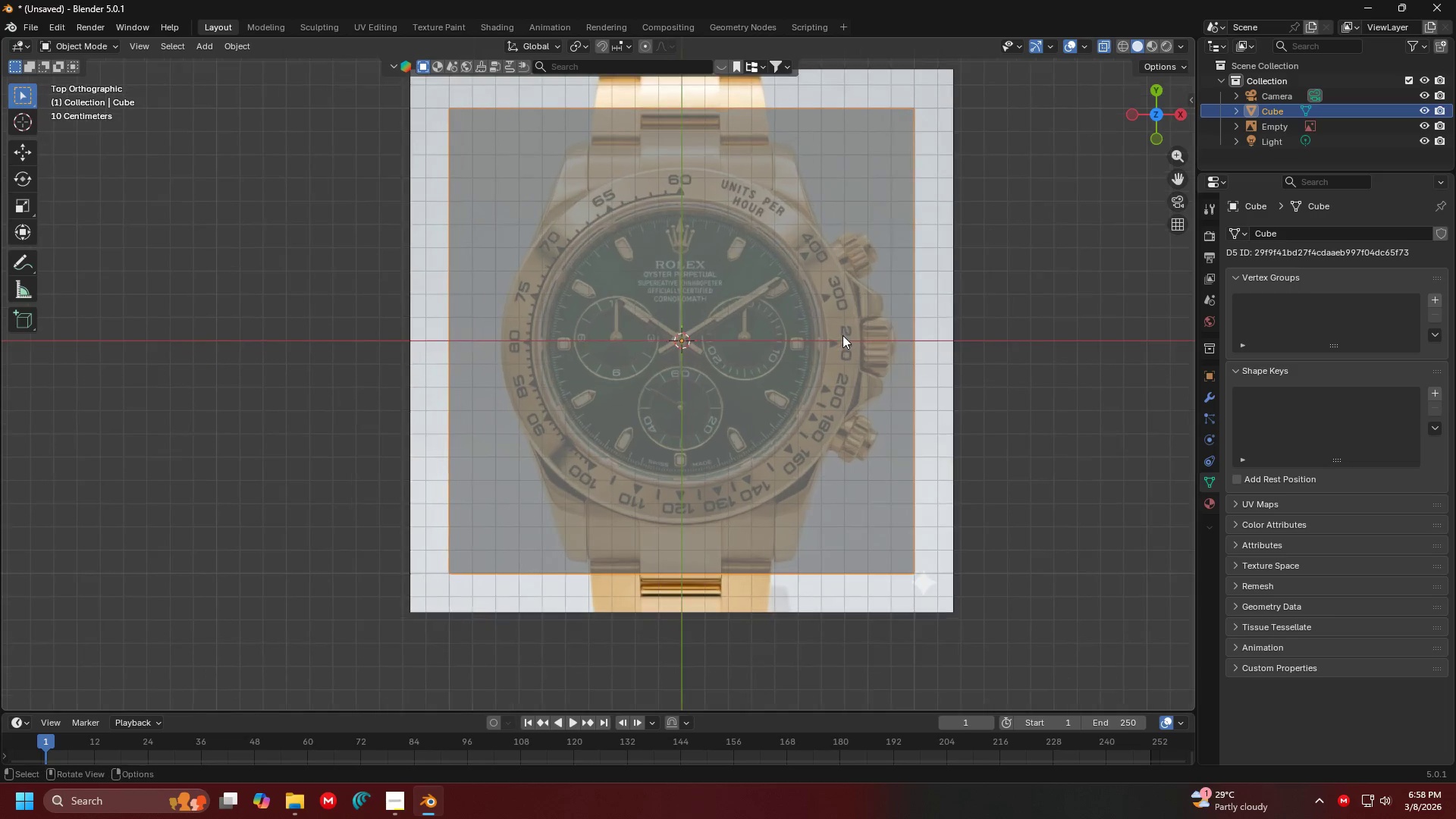 
scroll: coordinate [843, 335], scroll_direction: up, amount: 2.0
 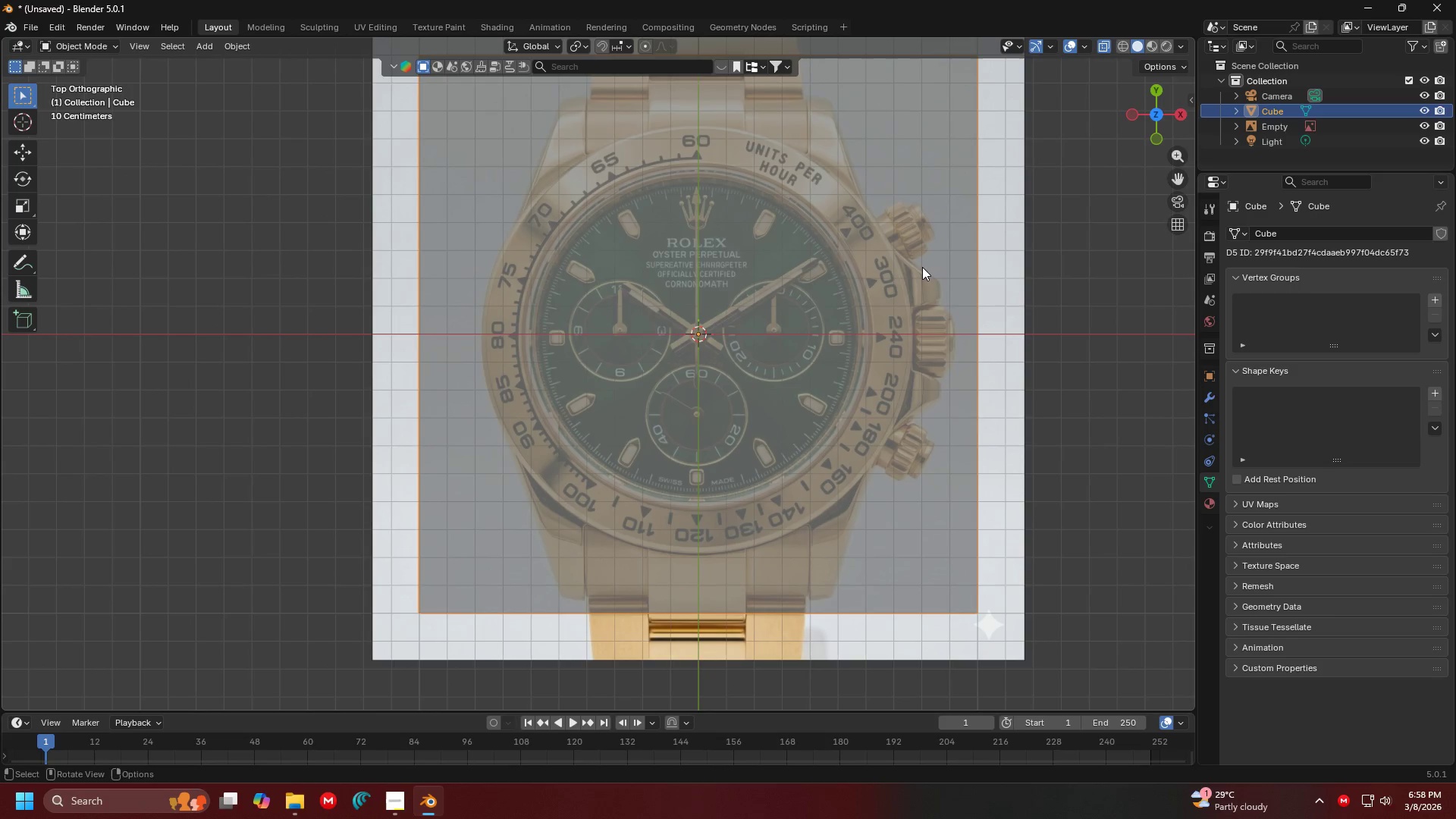 
hold_key(key=ShiftLeft, duration=0.69)
scroll: coordinate [718, 373], scroll_direction: up, amount: 3.0
 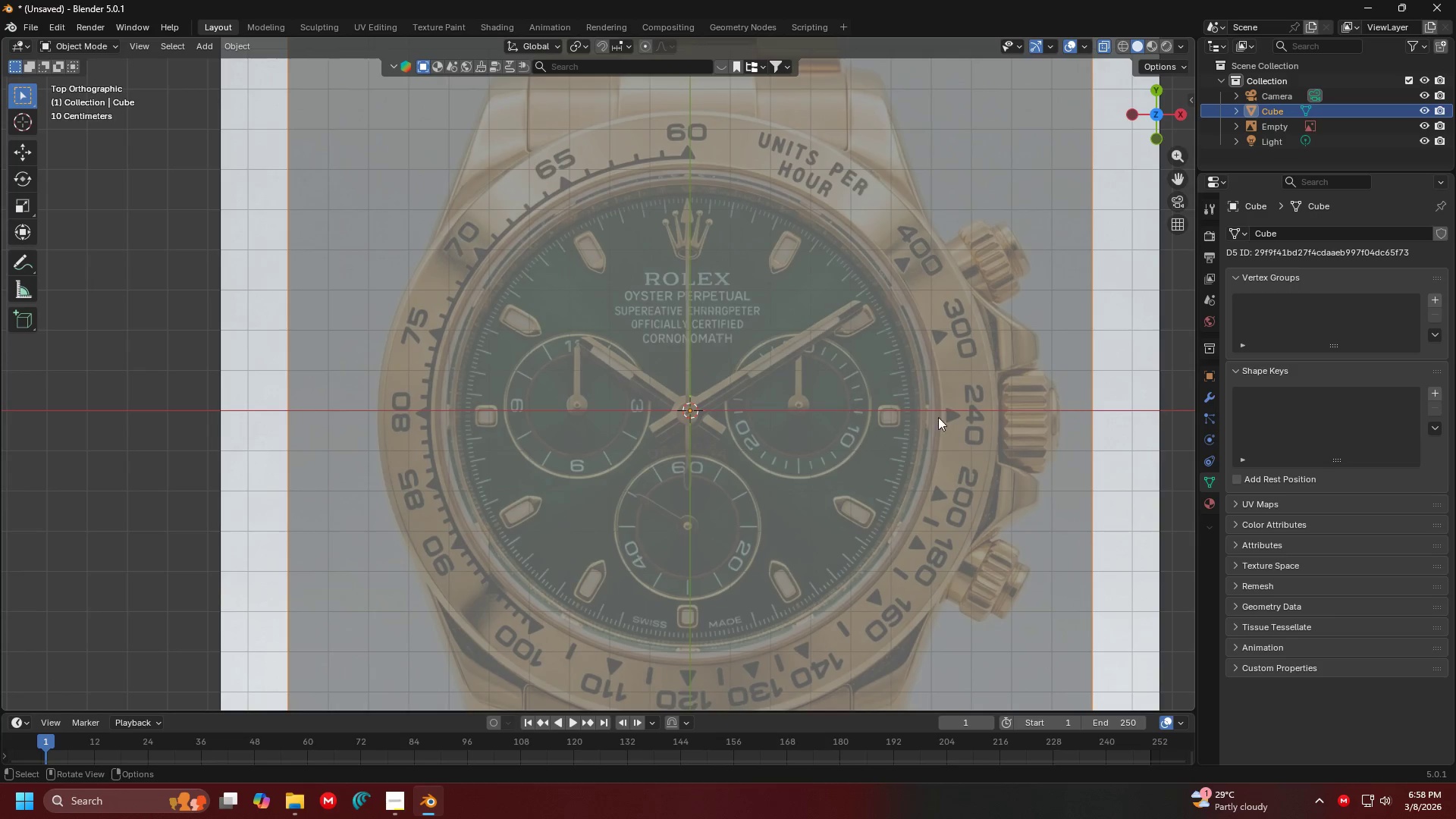 
hold_key(key=ShiftLeft, duration=0.38)
 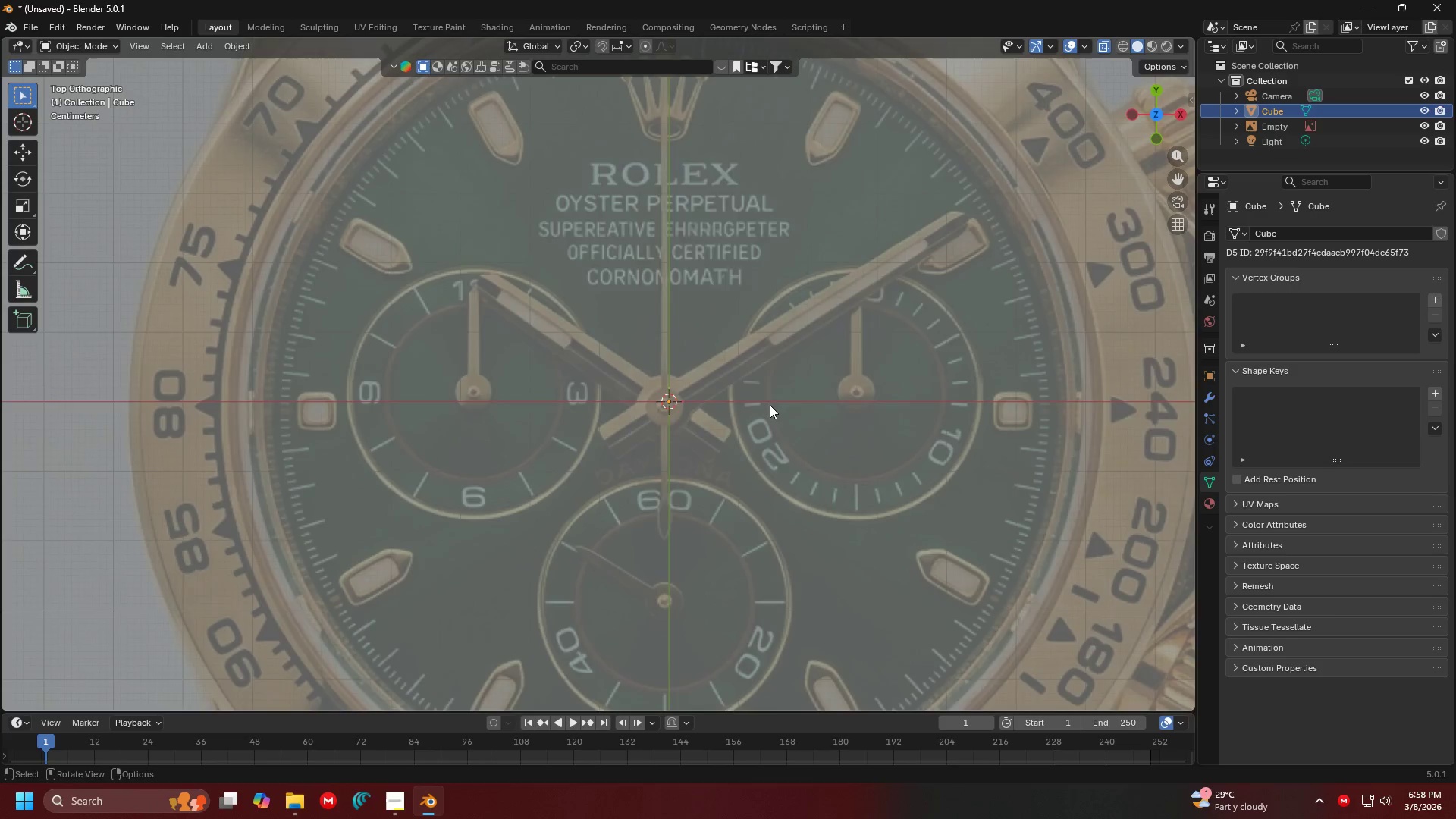 
scroll: coordinate [770, 405], scroll_direction: up, amount: 4.0
 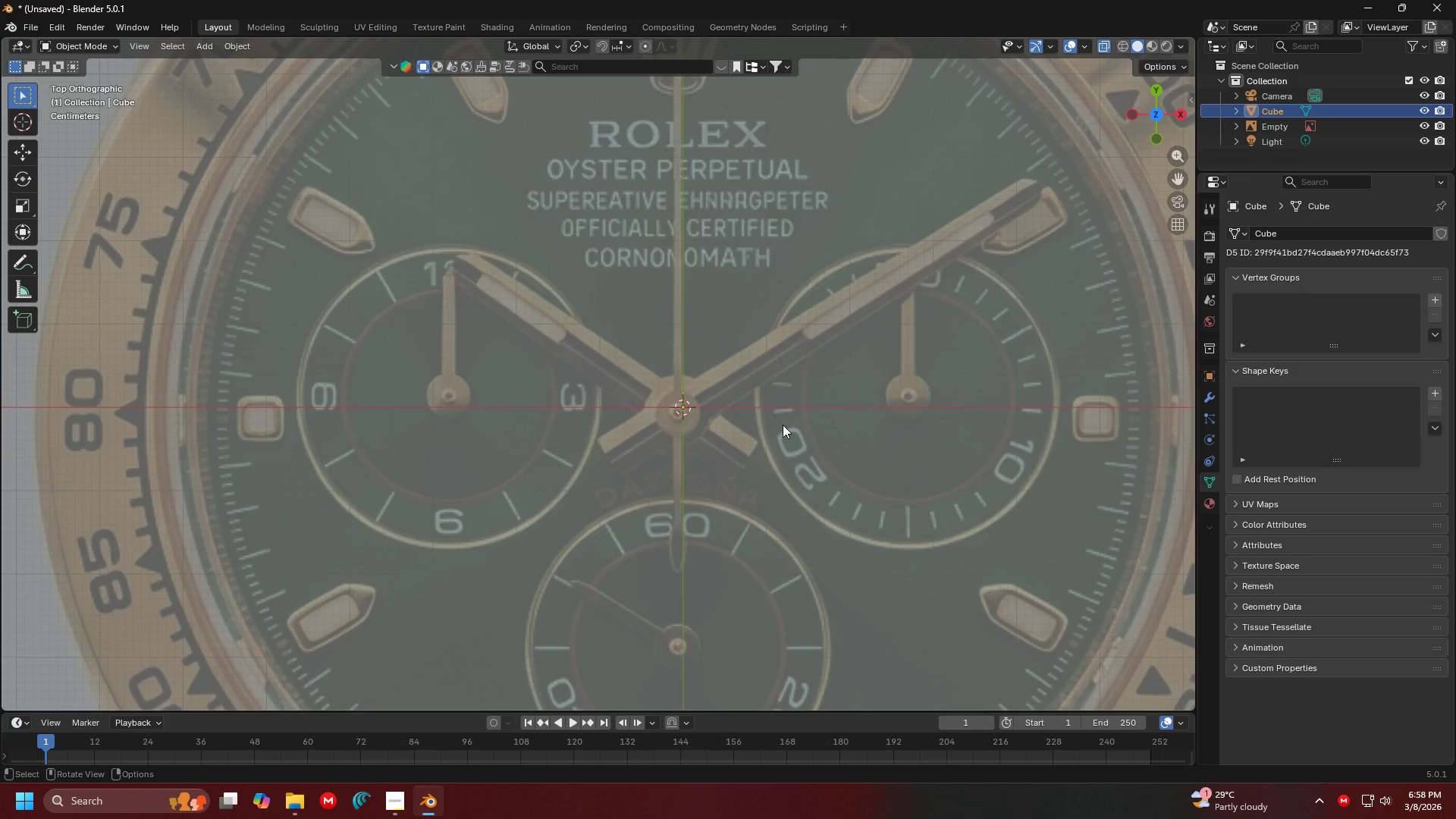 
key(G)
 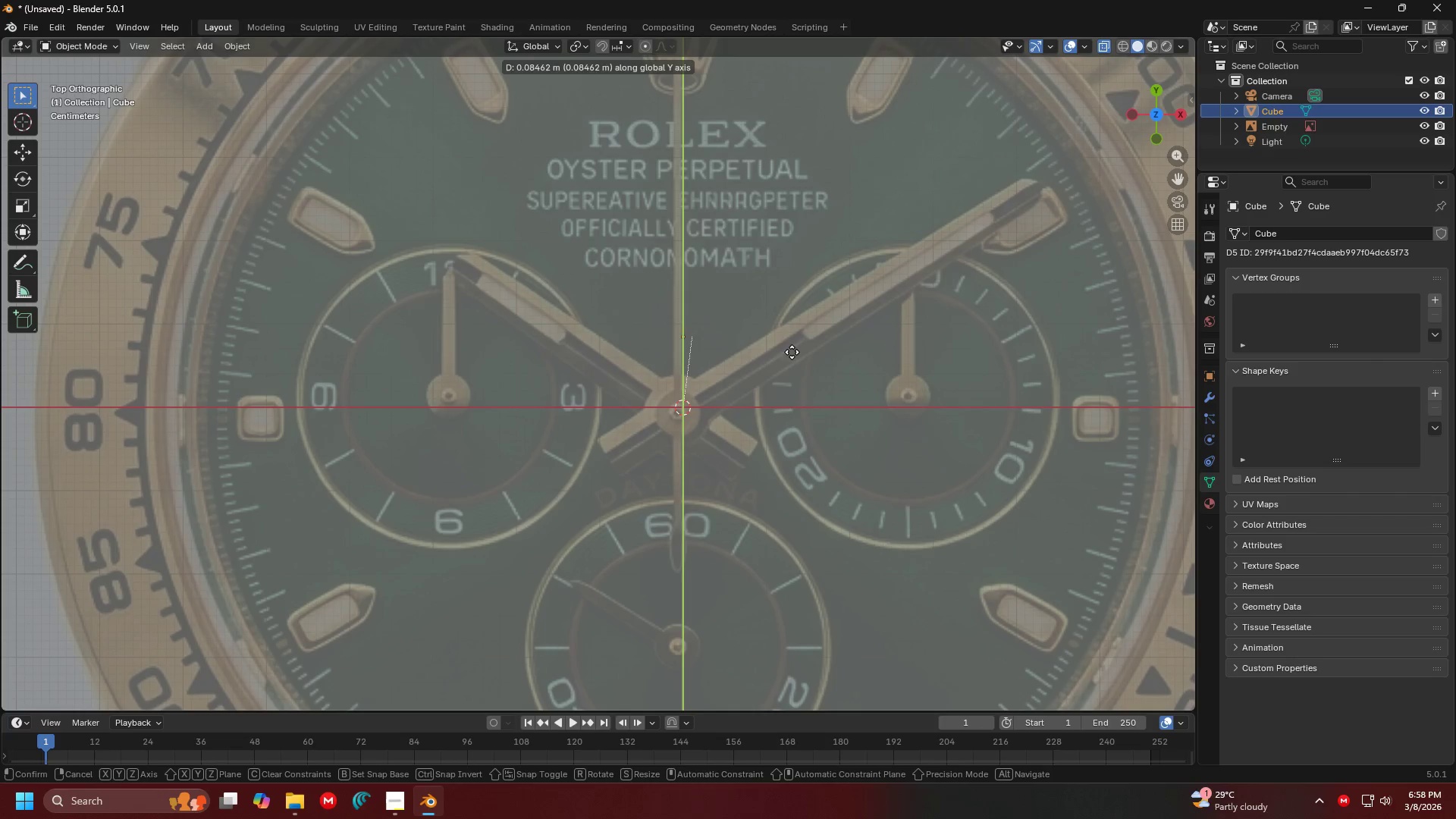 
key(Escape)
 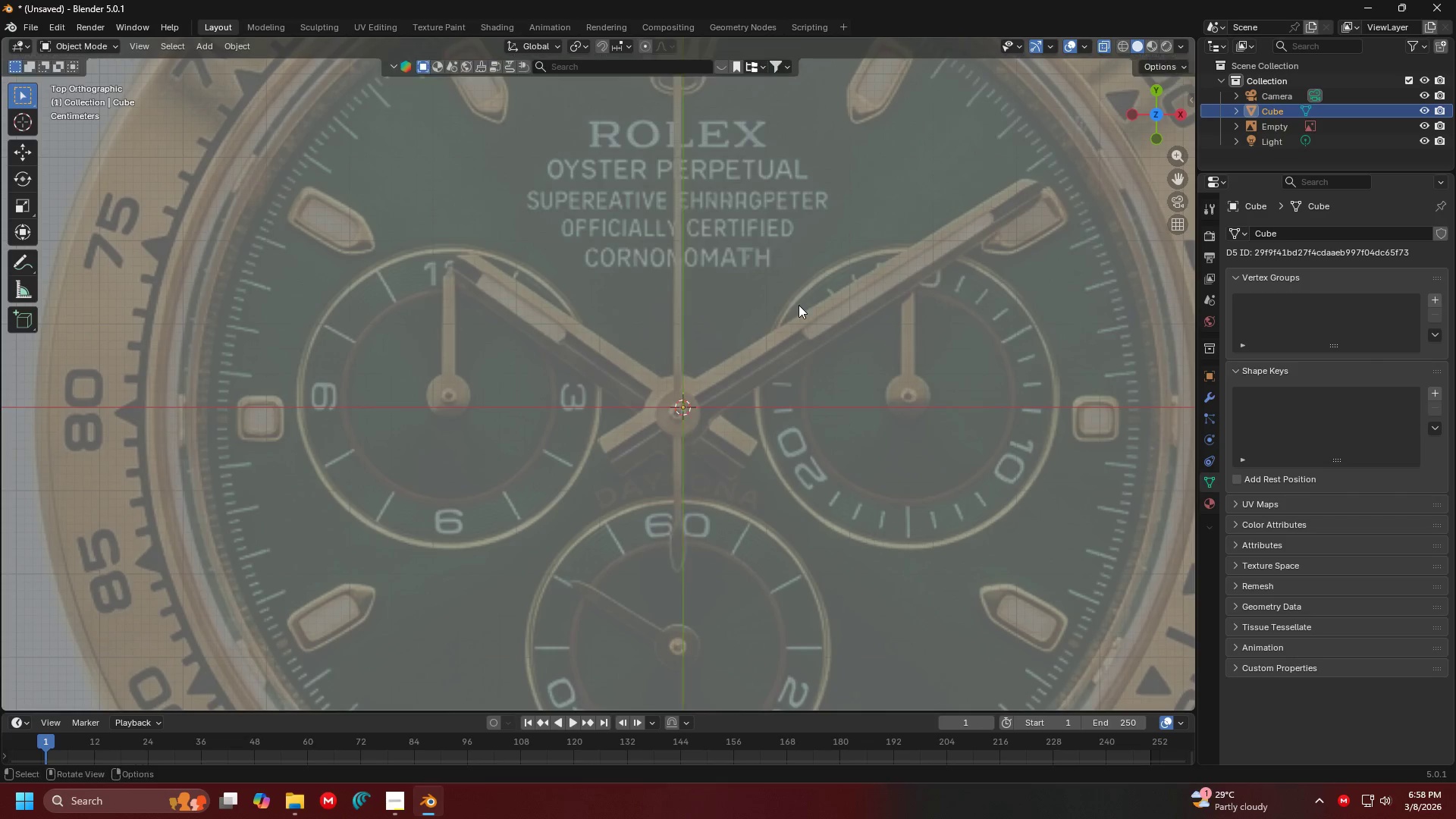 
left_click([924, 350])
 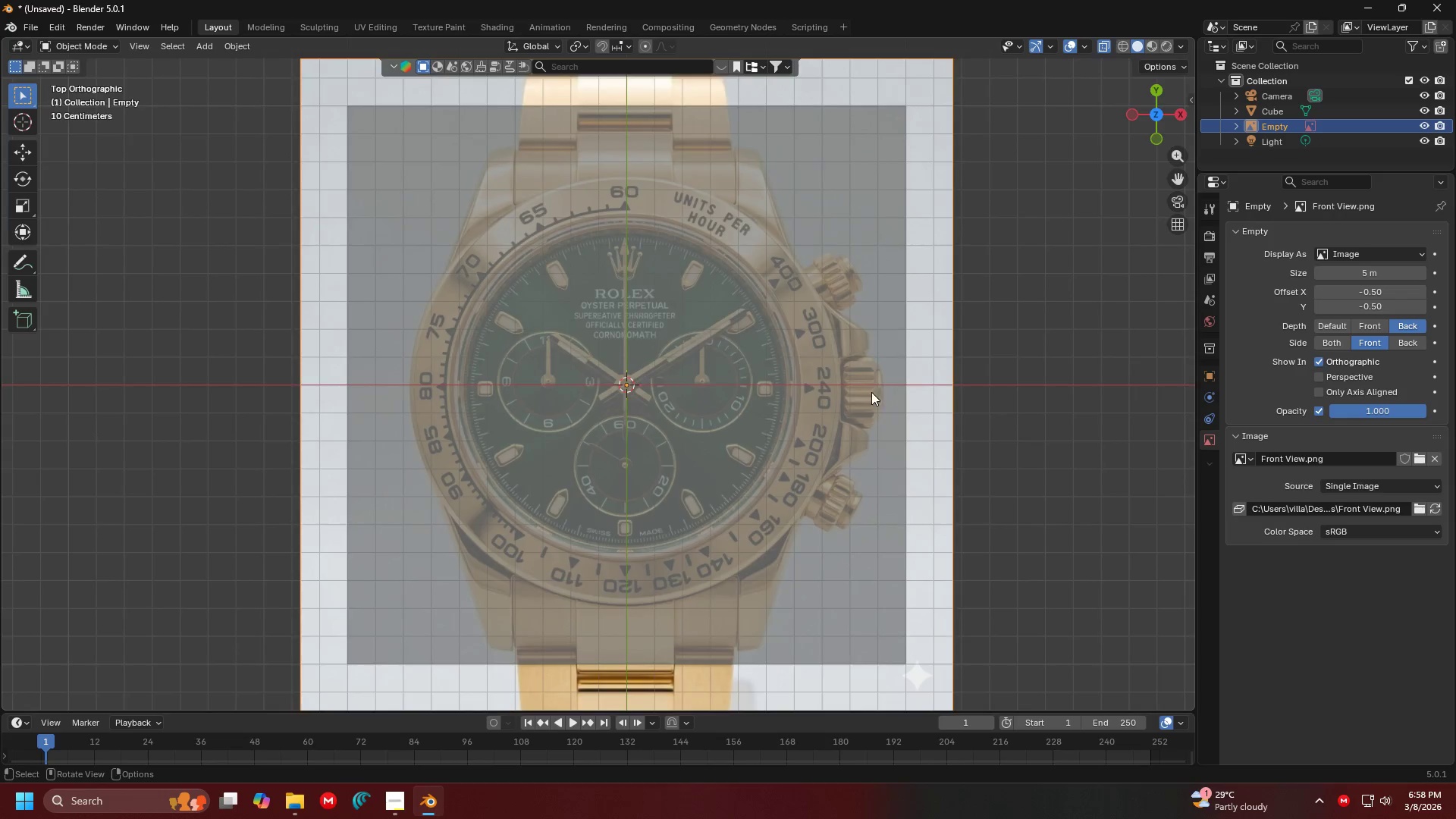 
scroll: coordinate [802, 312], scroll_direction: down, amount: 6.0
 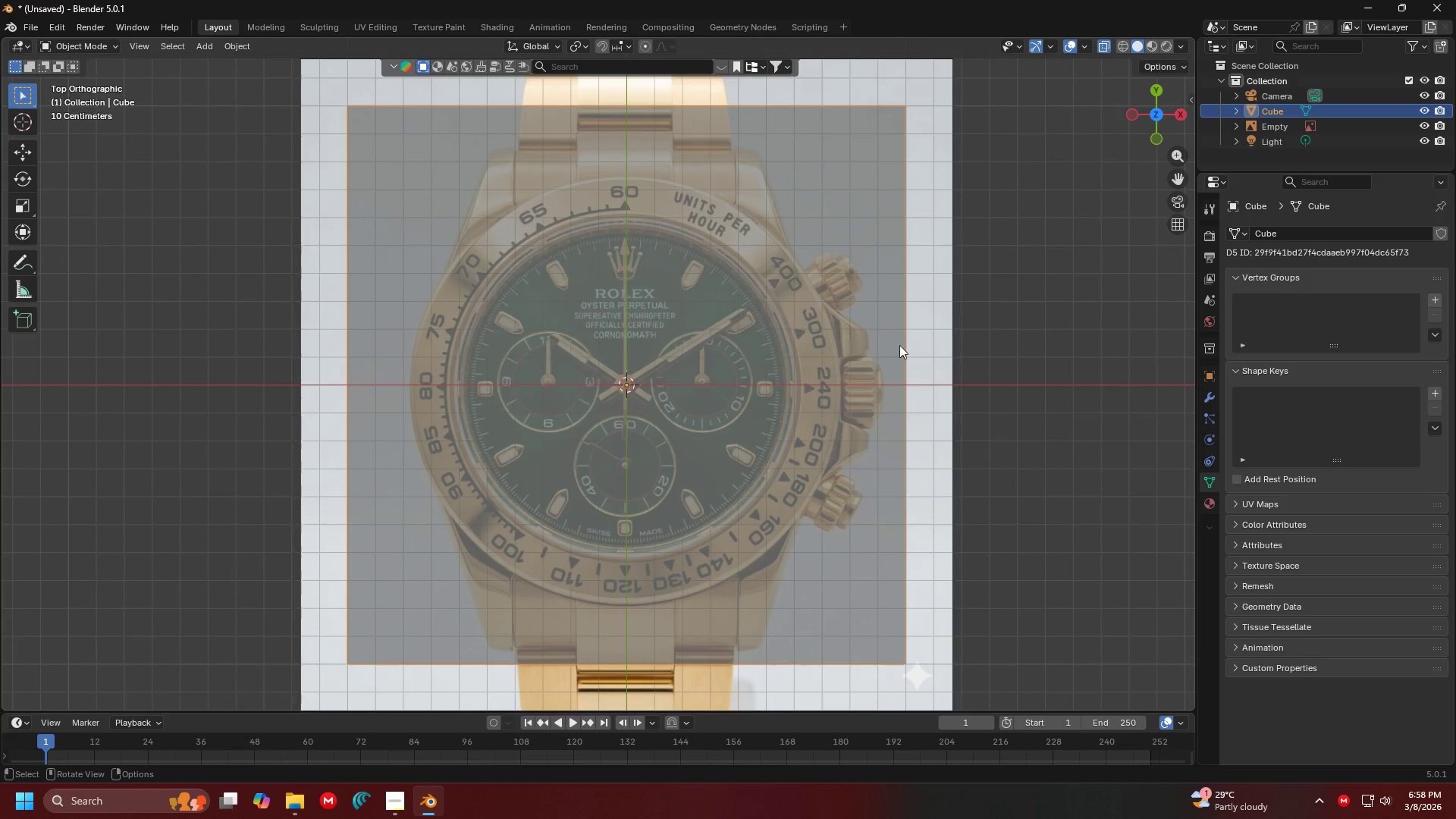 
hold_key(key=ShiftLeft, duration=0.33)
 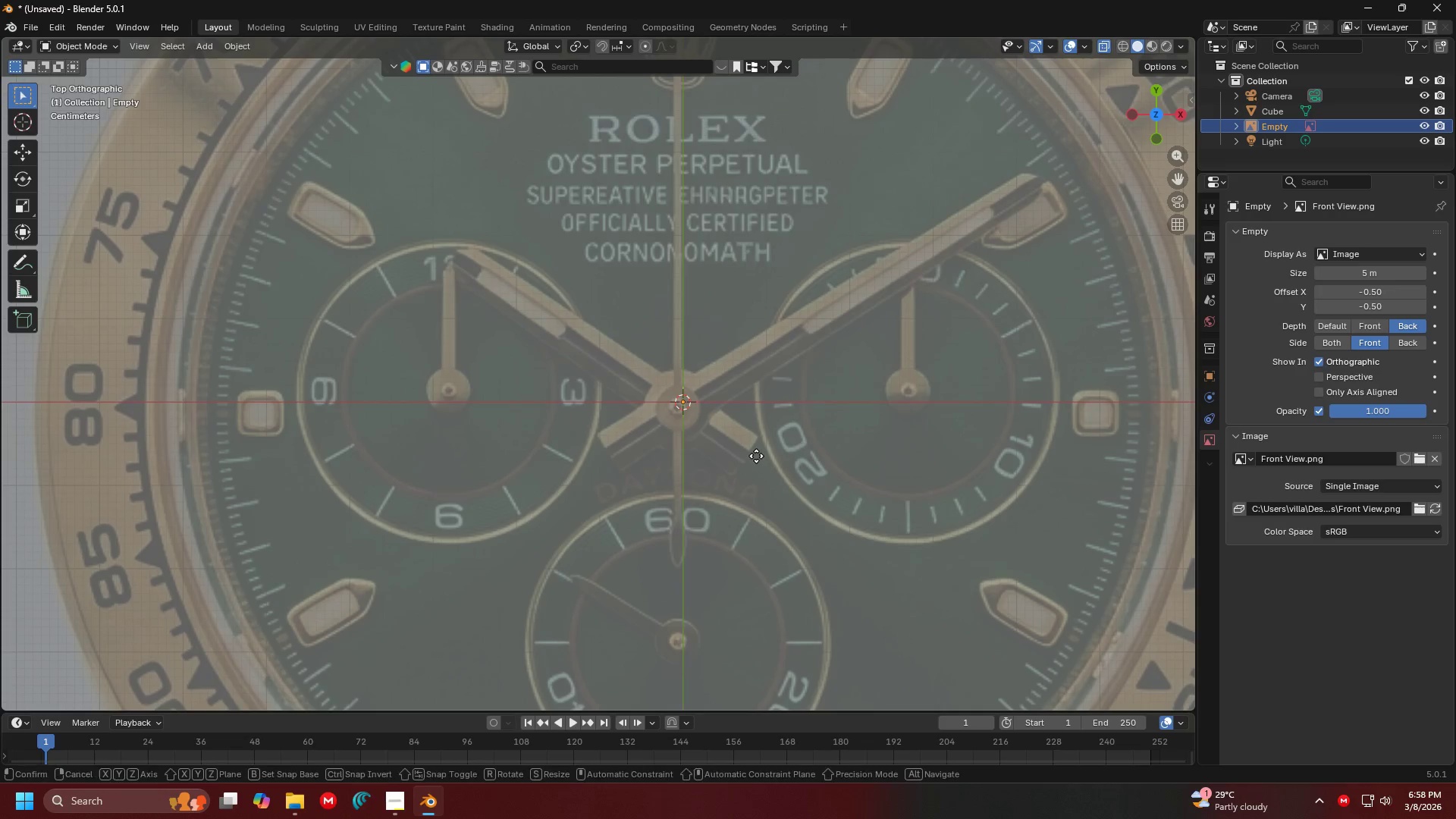 
scroll: coordinate [678, 422], scroll_direction: up, amount: 6.0
 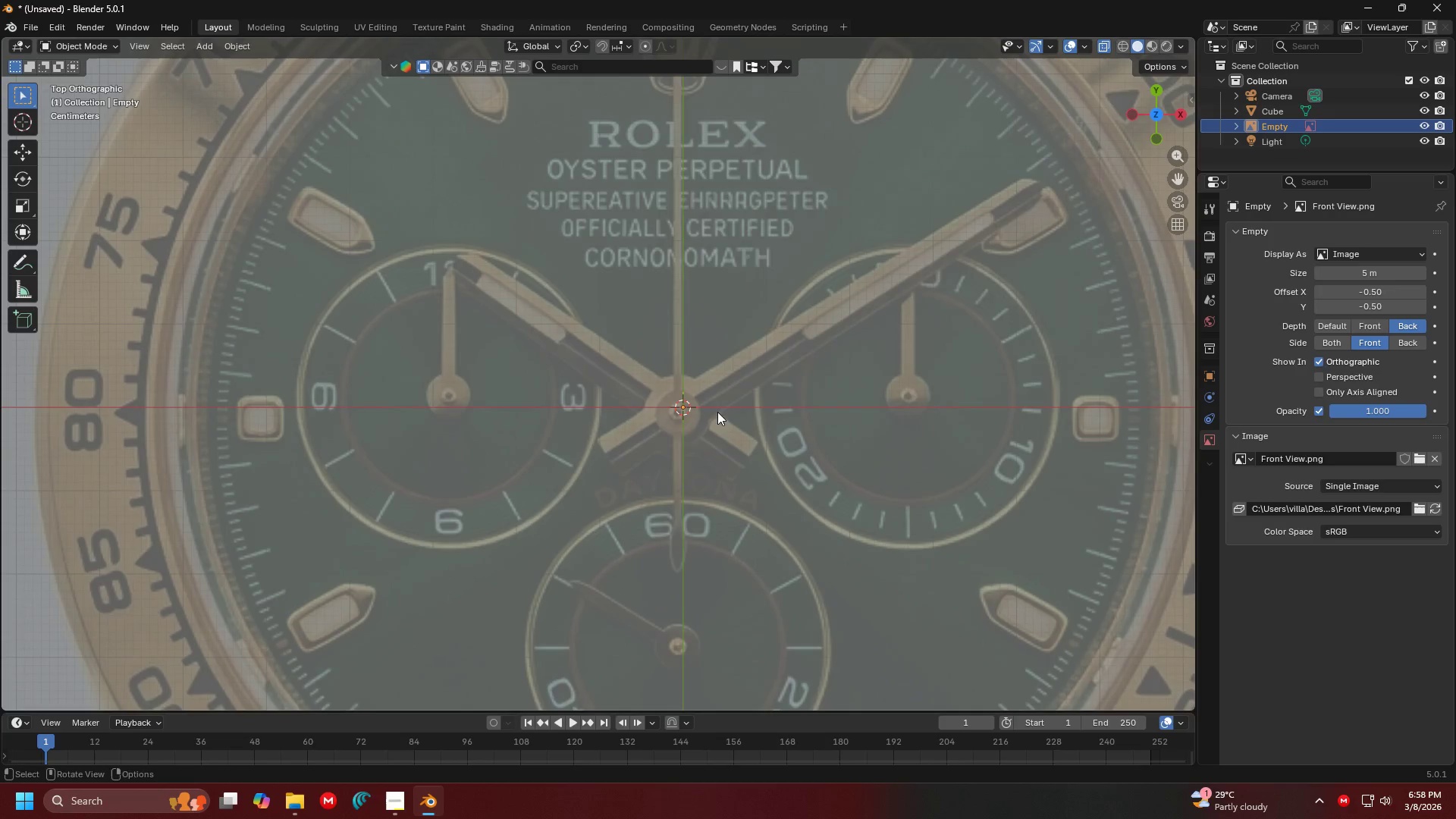 
key(G)
 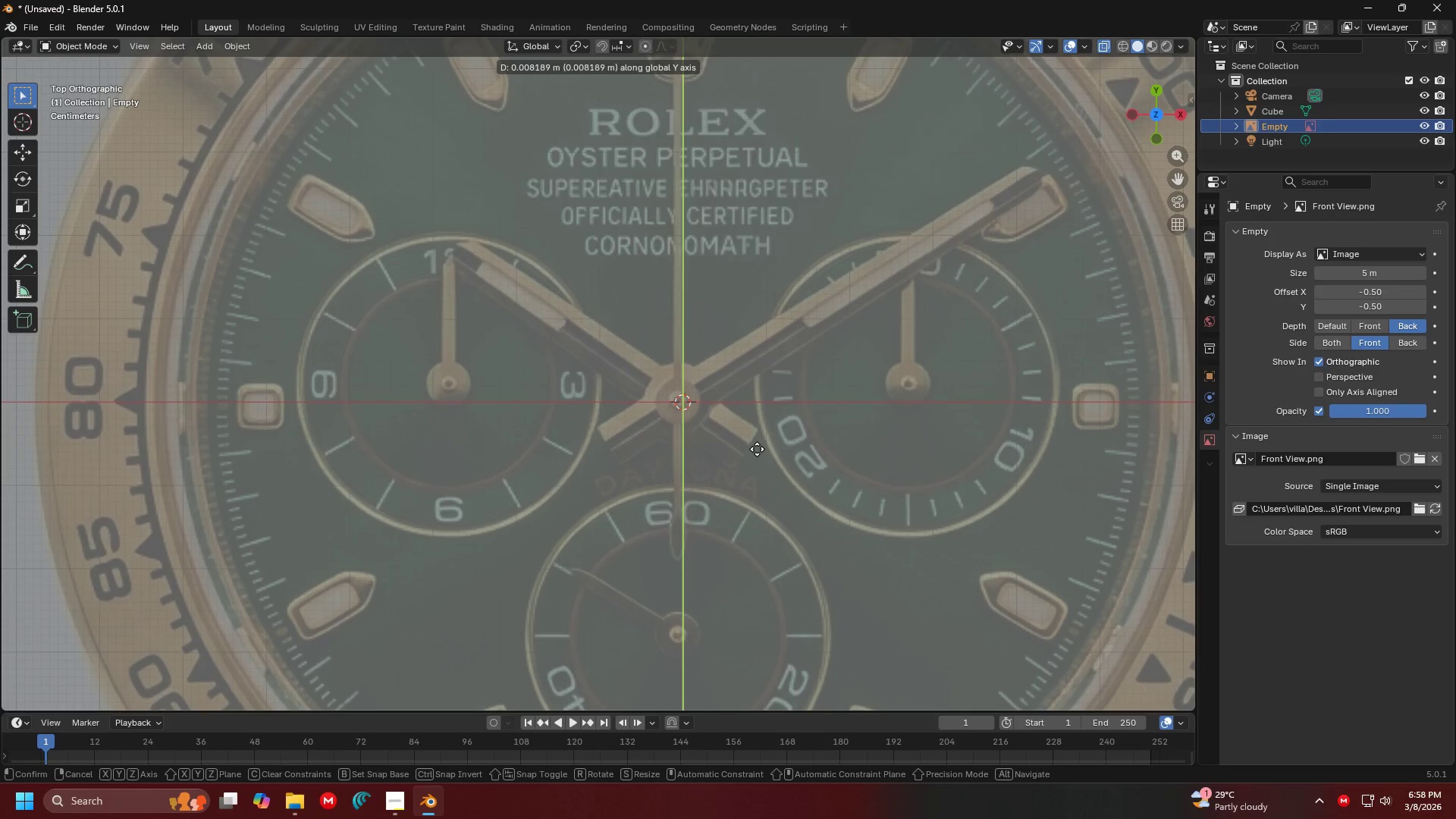 
left_click([755, 450])
 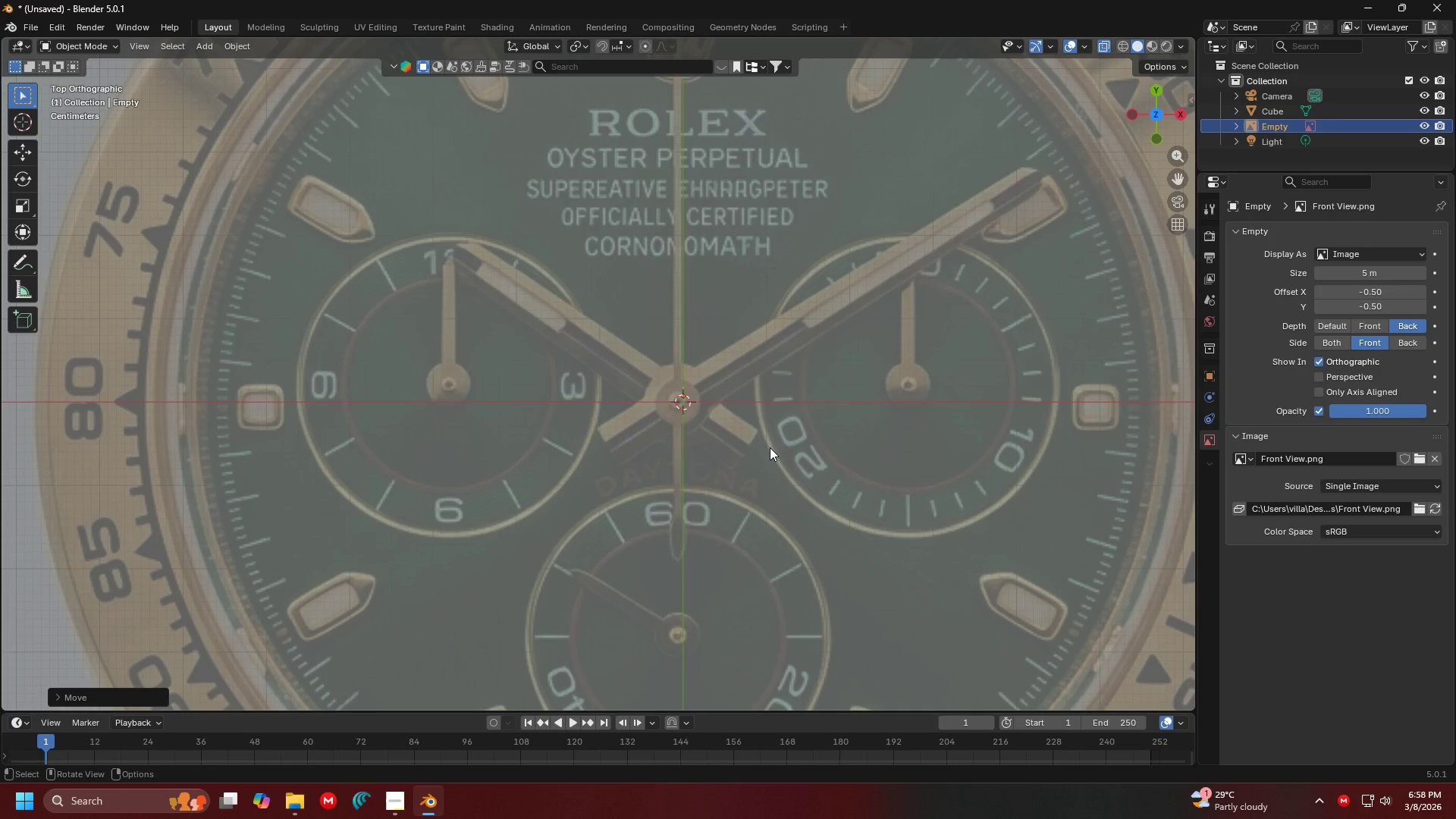 
key(G)
 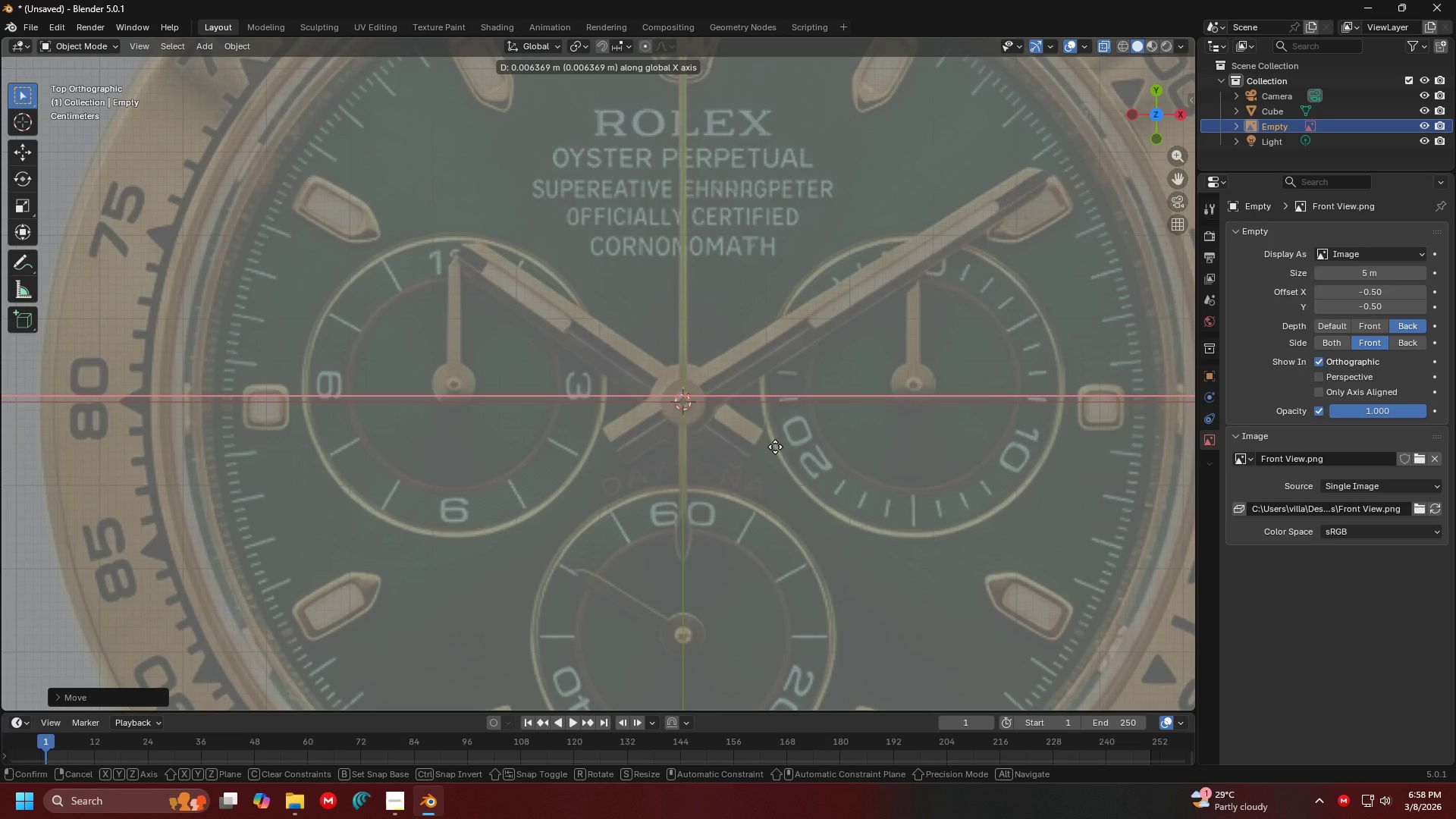 
left_click([775, 447])
 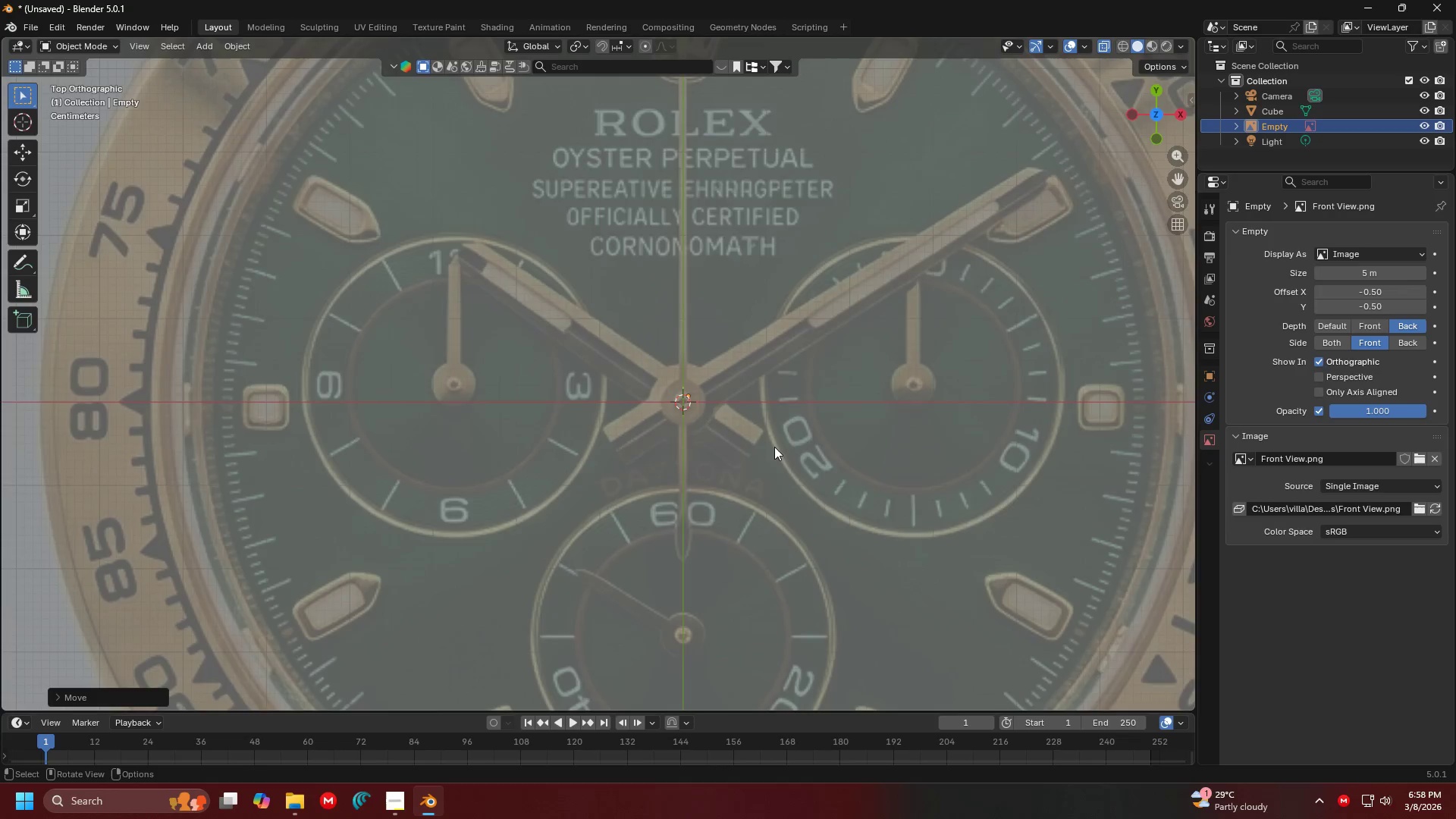 
hold_key(key=ShiftLeft, duration=0.58)
 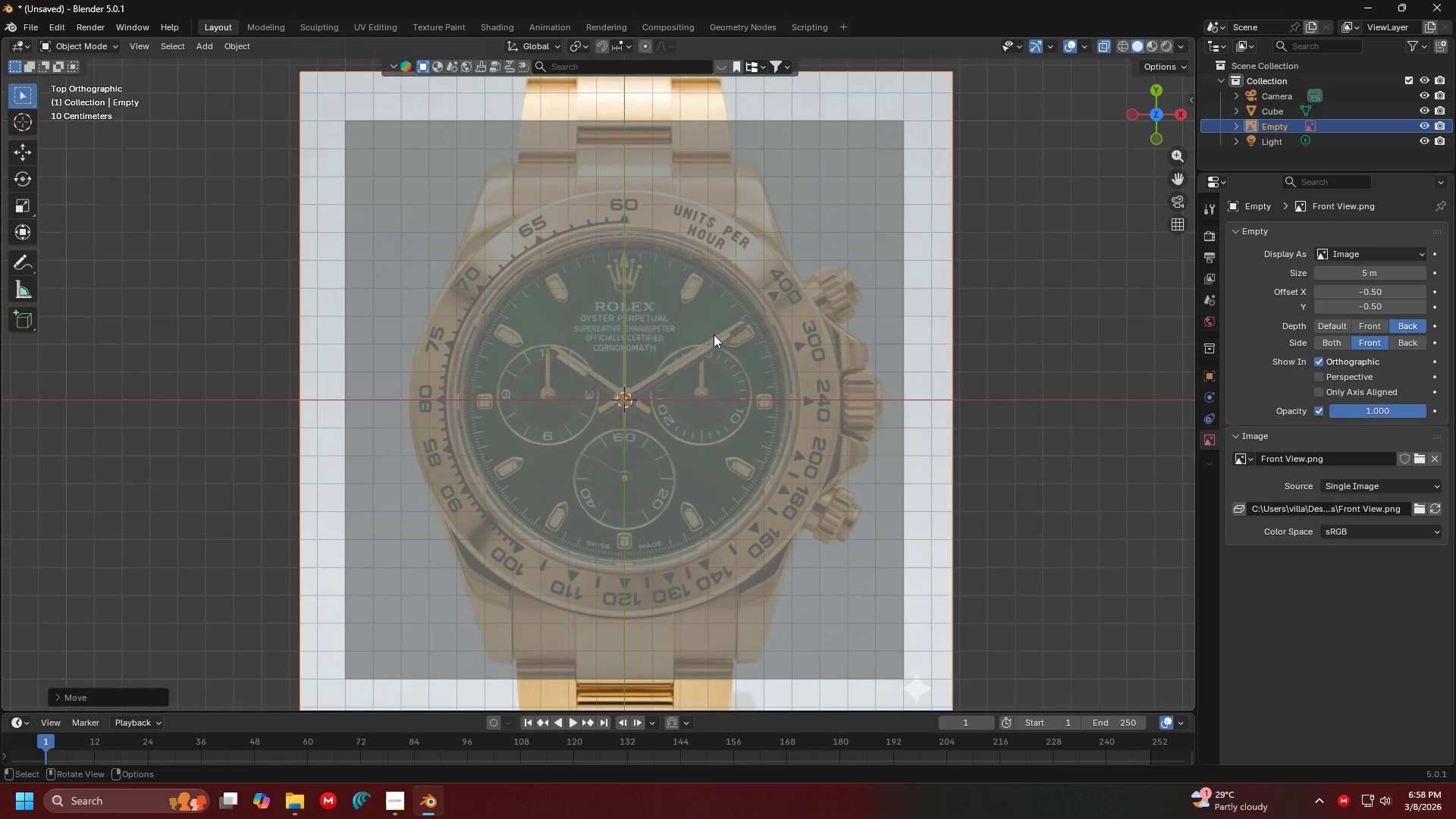 
scroll: coordinate [769, 438], scroll_direction: down, amount: 6.0
 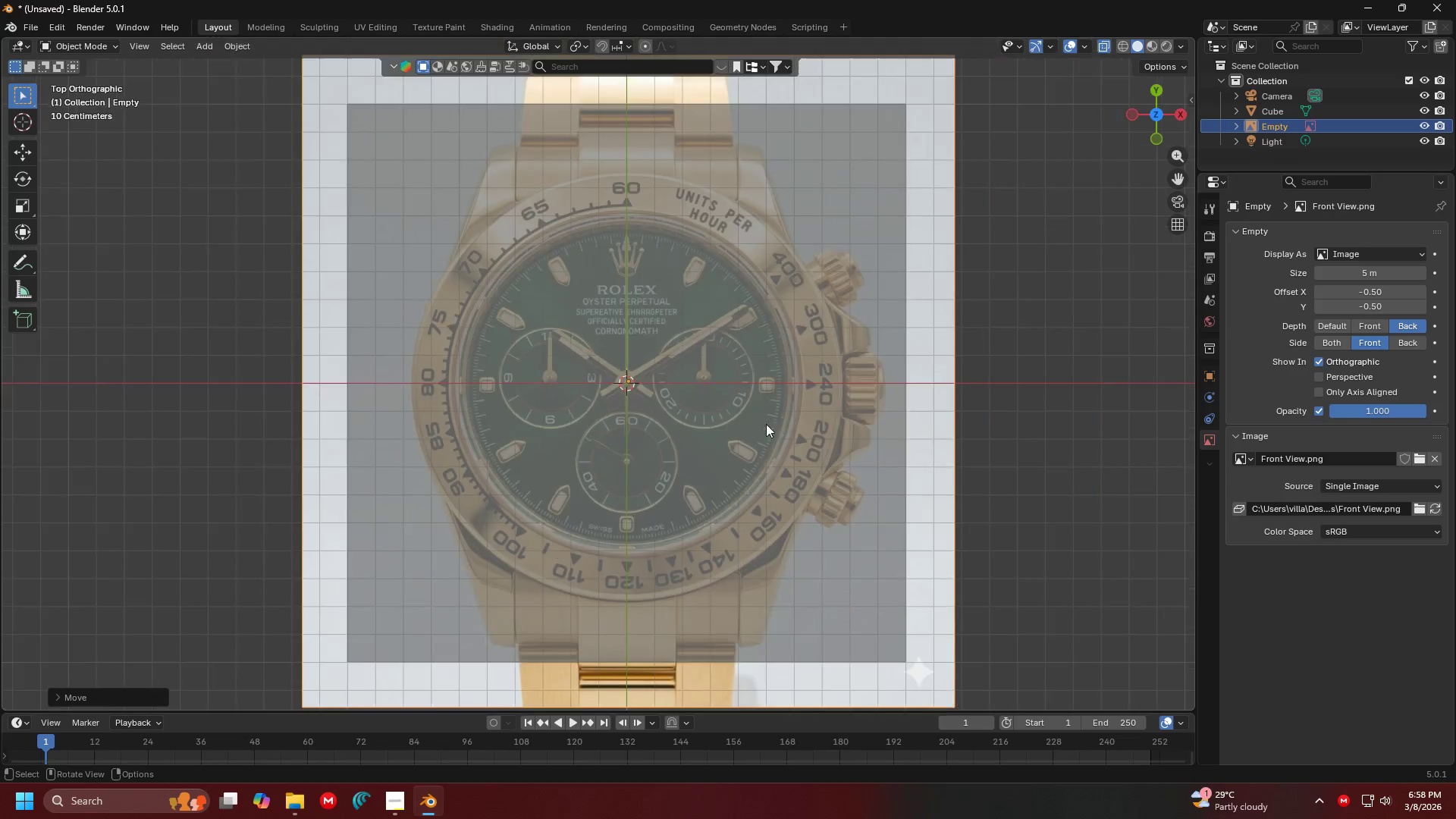 
hold_key(key=ShiftLeft, duration=0.39)
 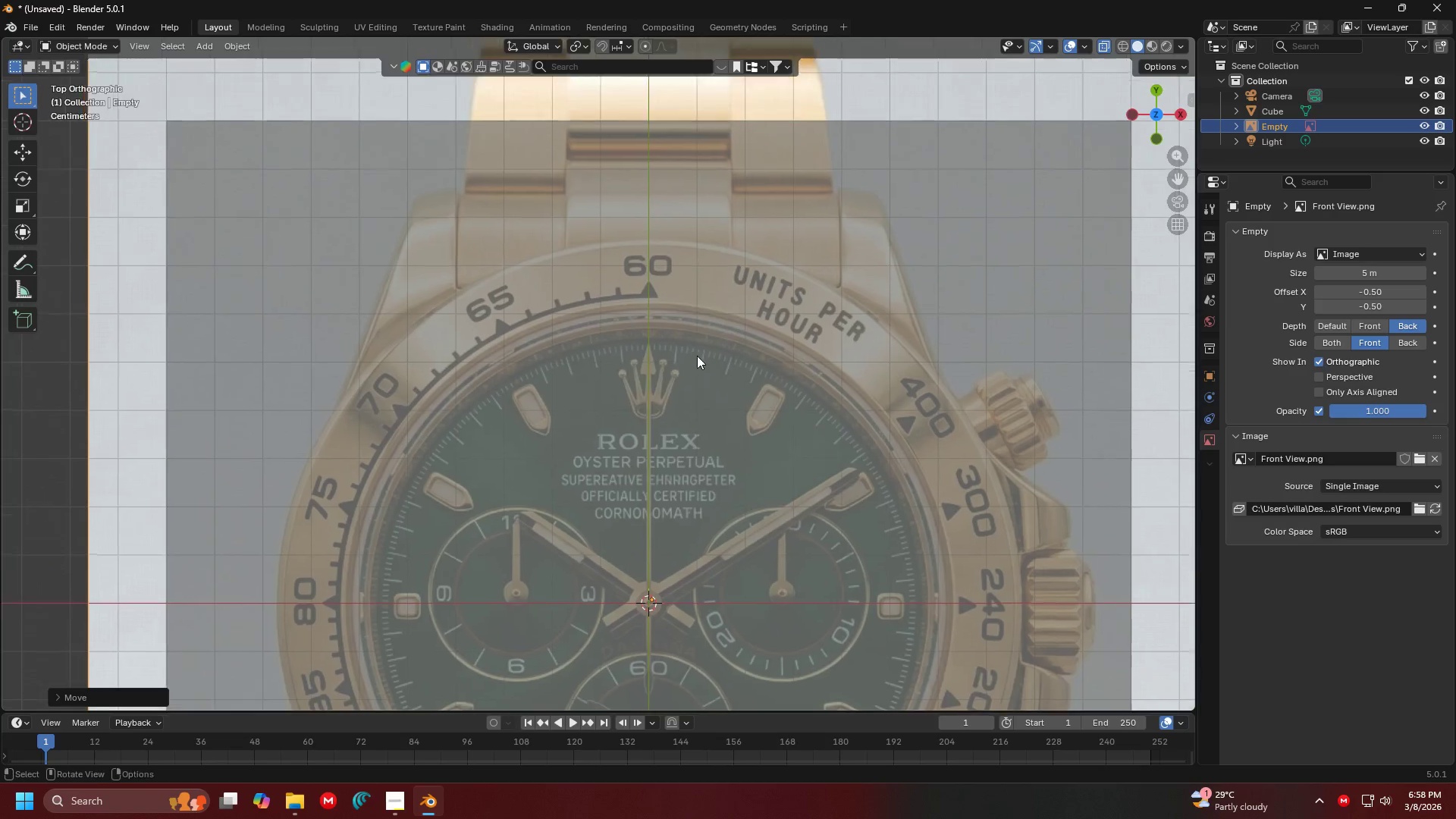 
scroll: coordinate [676, 217], scroll_direction: up, amount: 3.0
 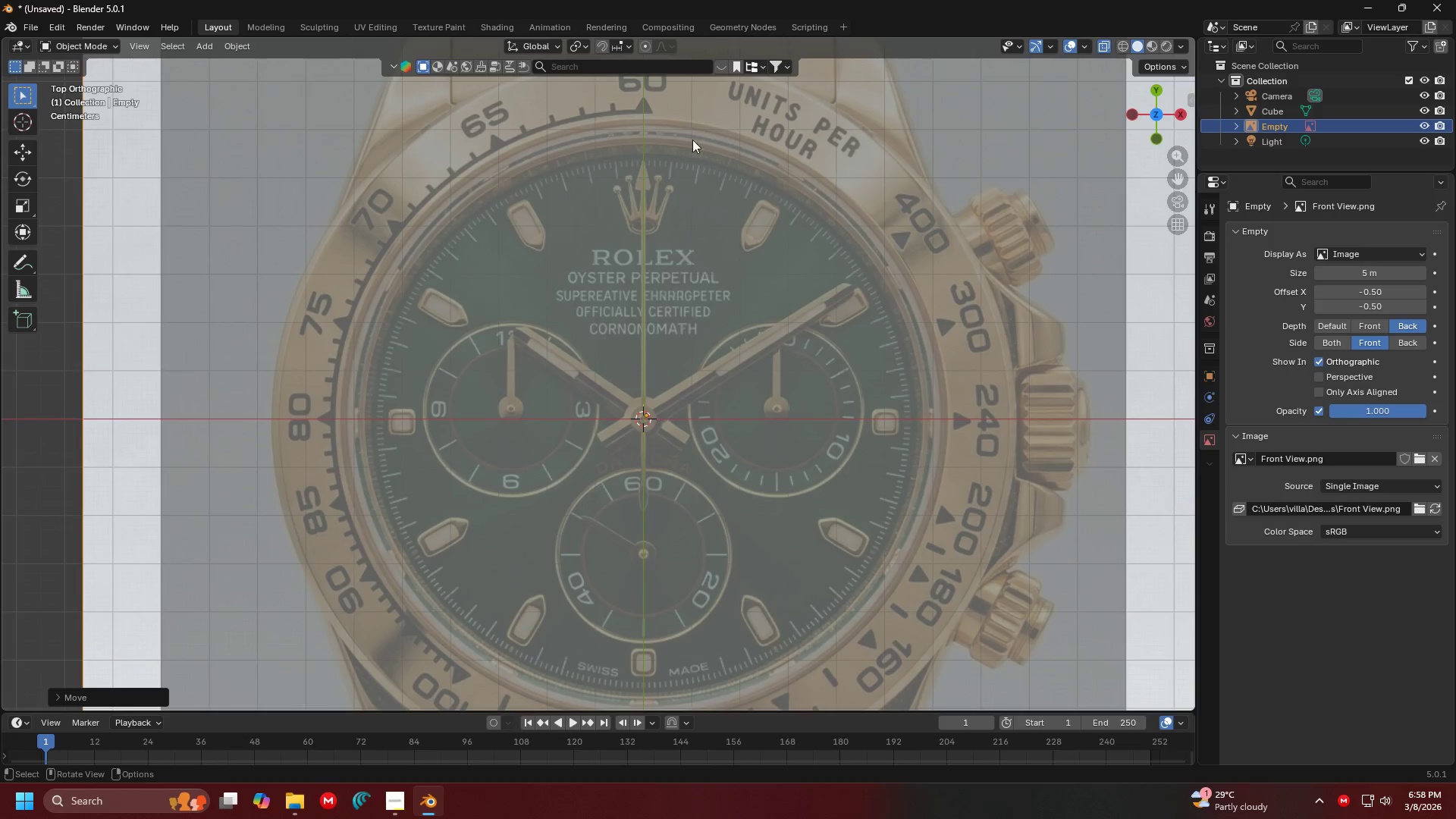 
hold_key(key=ShiftLeft, duration=0.55)
 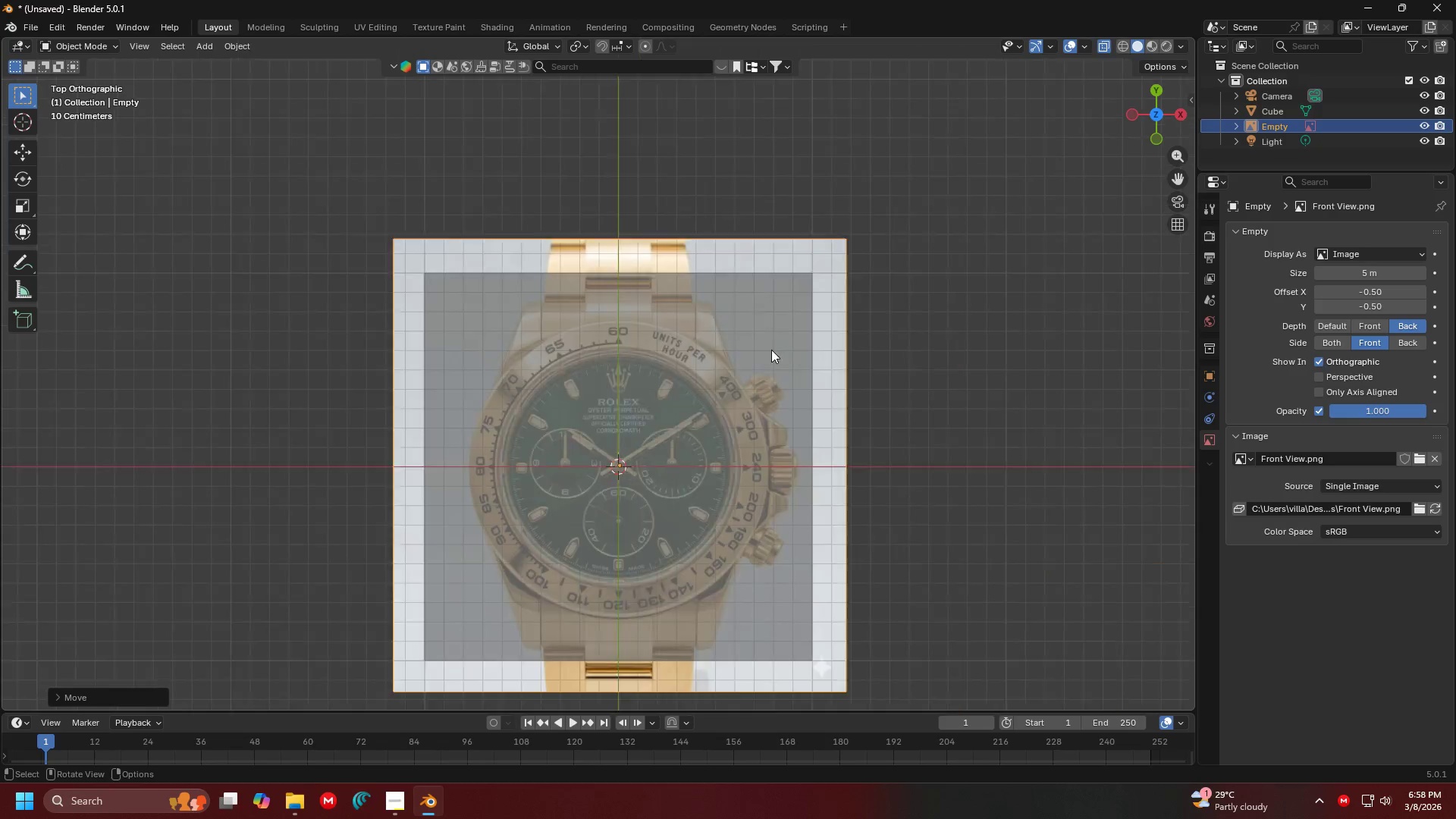 
scroll: coordinate [702, 243], scroll_direction: up, amount: 6.0
 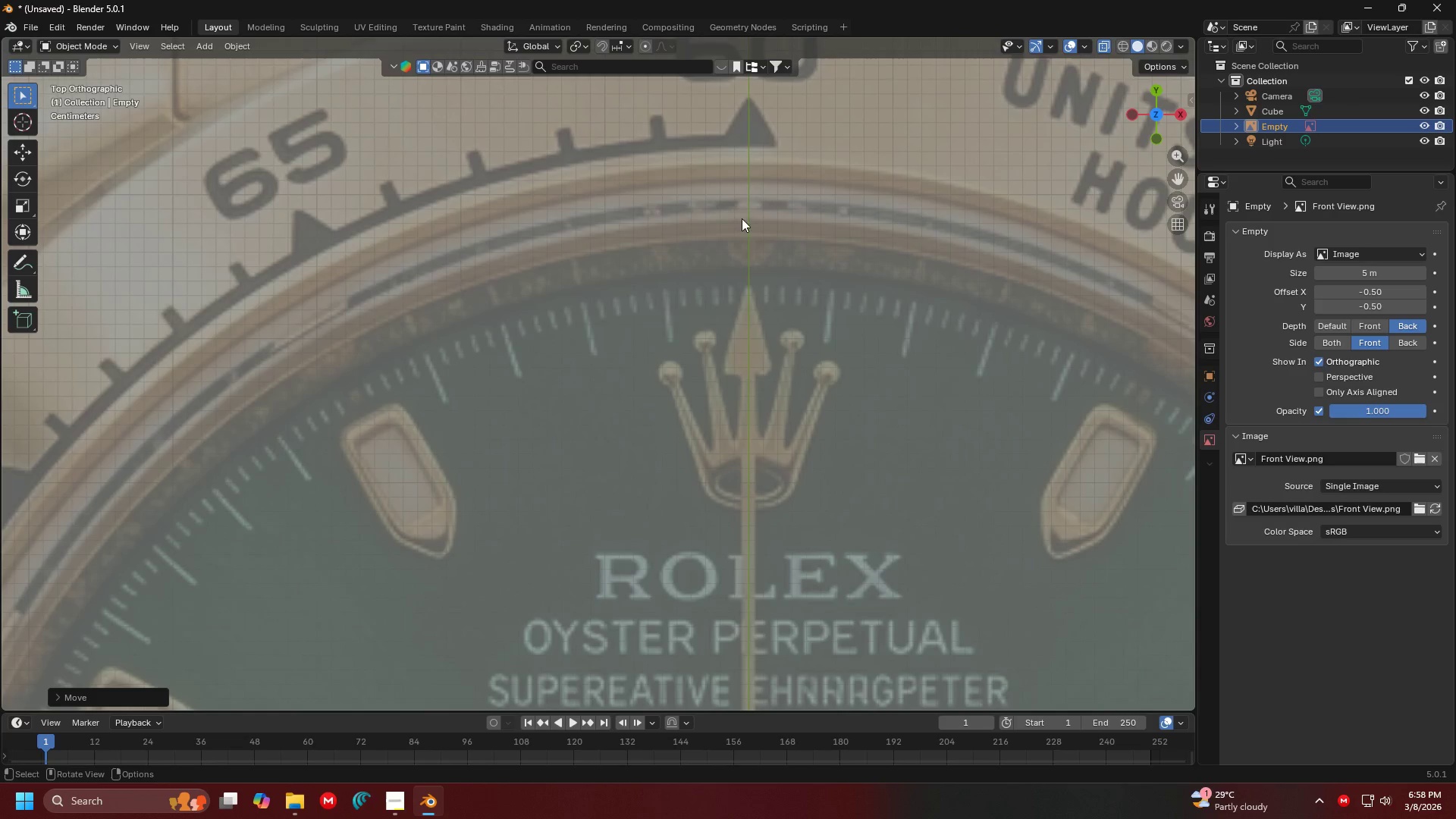 
scroll: coordinate [783, 299], scroll_direction: down, amount: 15.0
 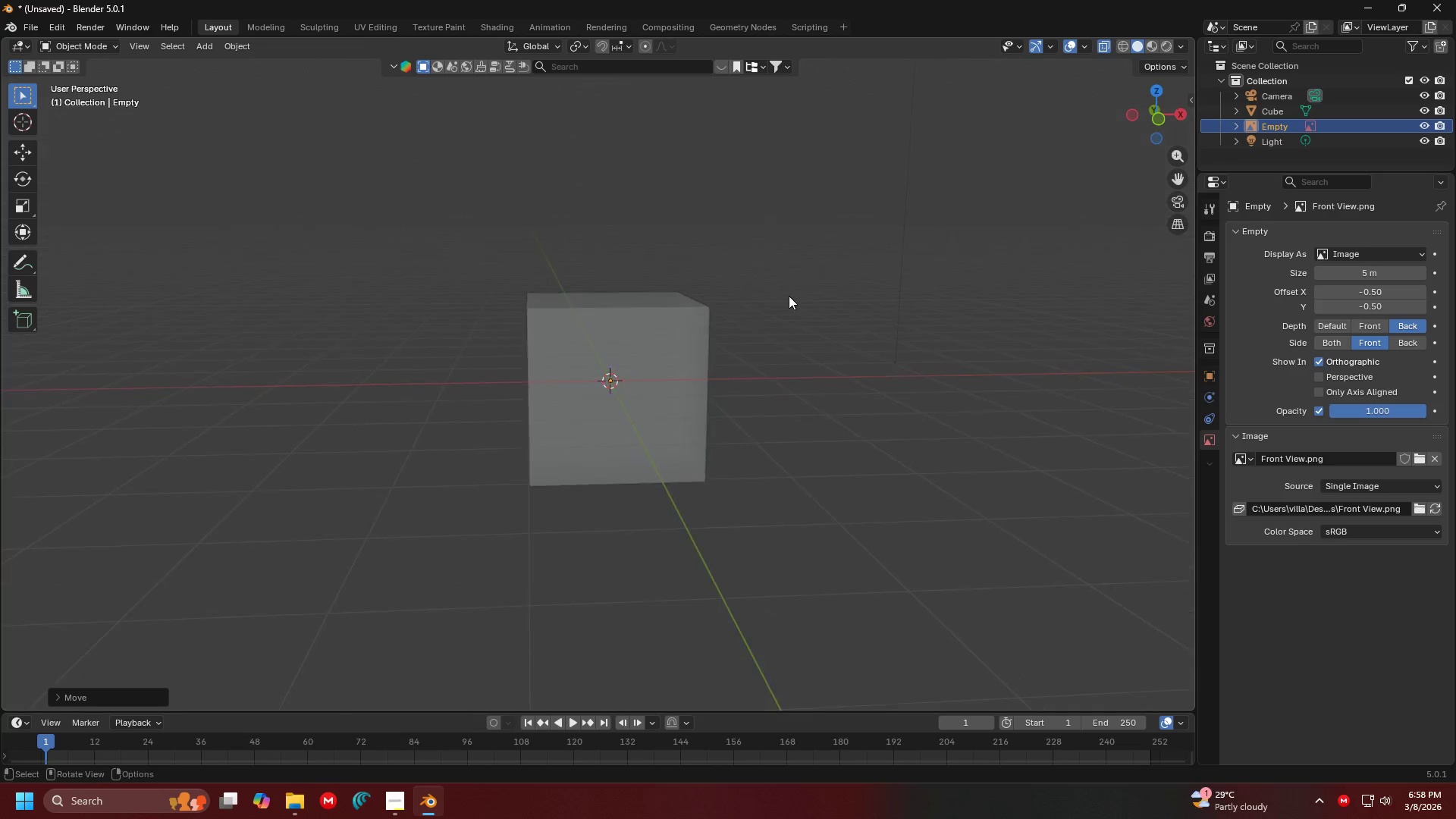 
key(G)
 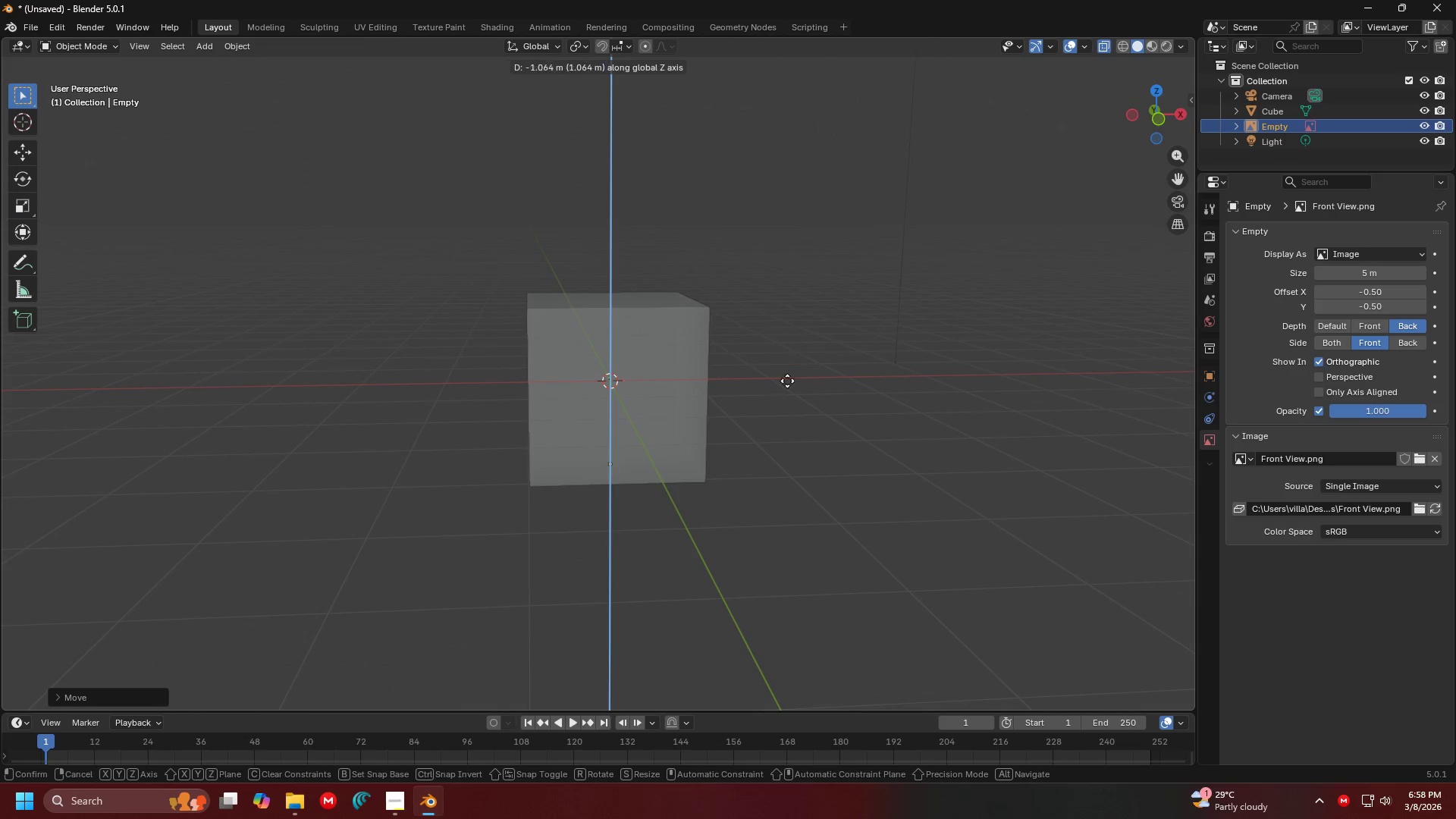 
left_click([791, 410])
 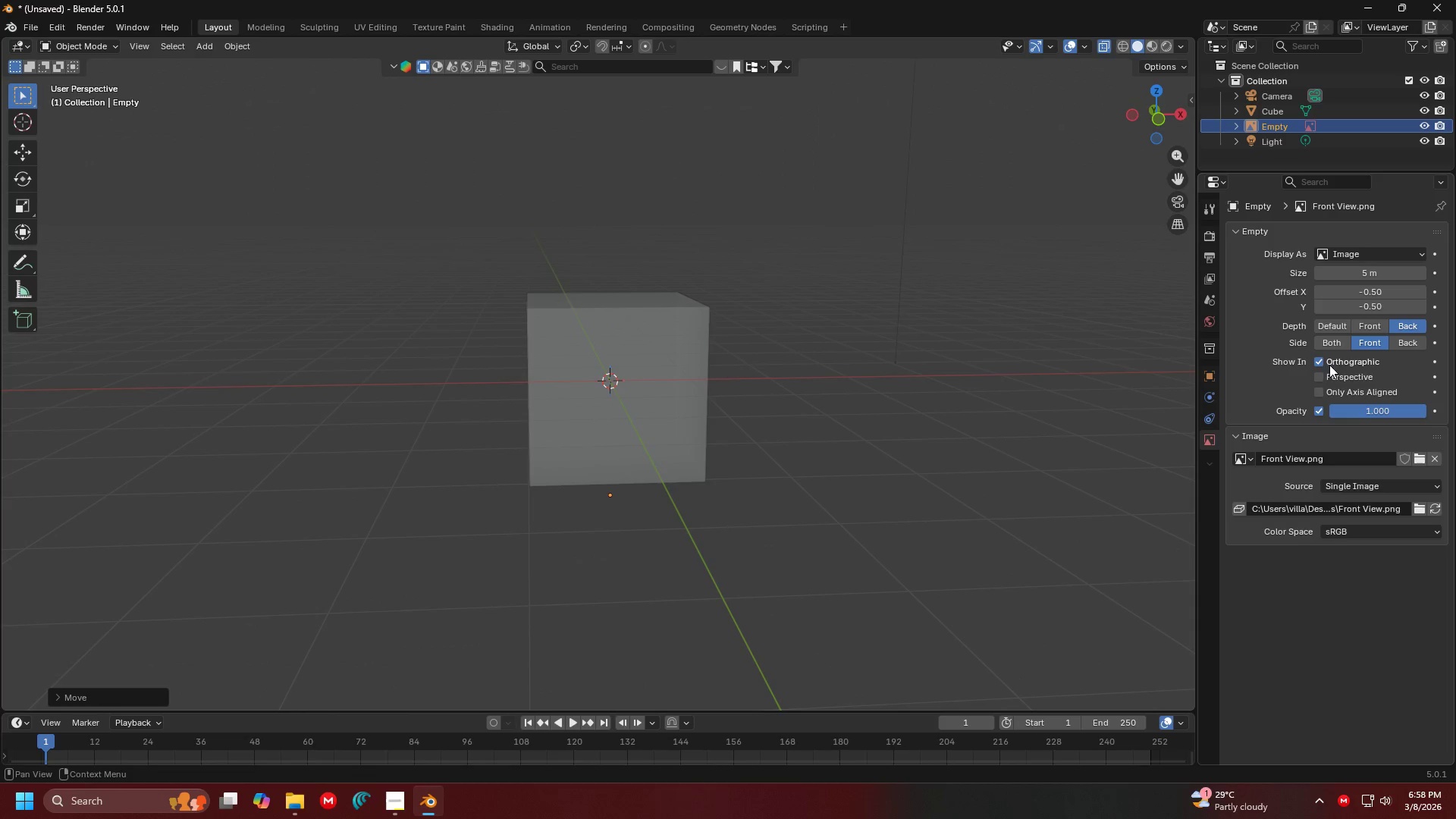 
left_click([1323, 375])
 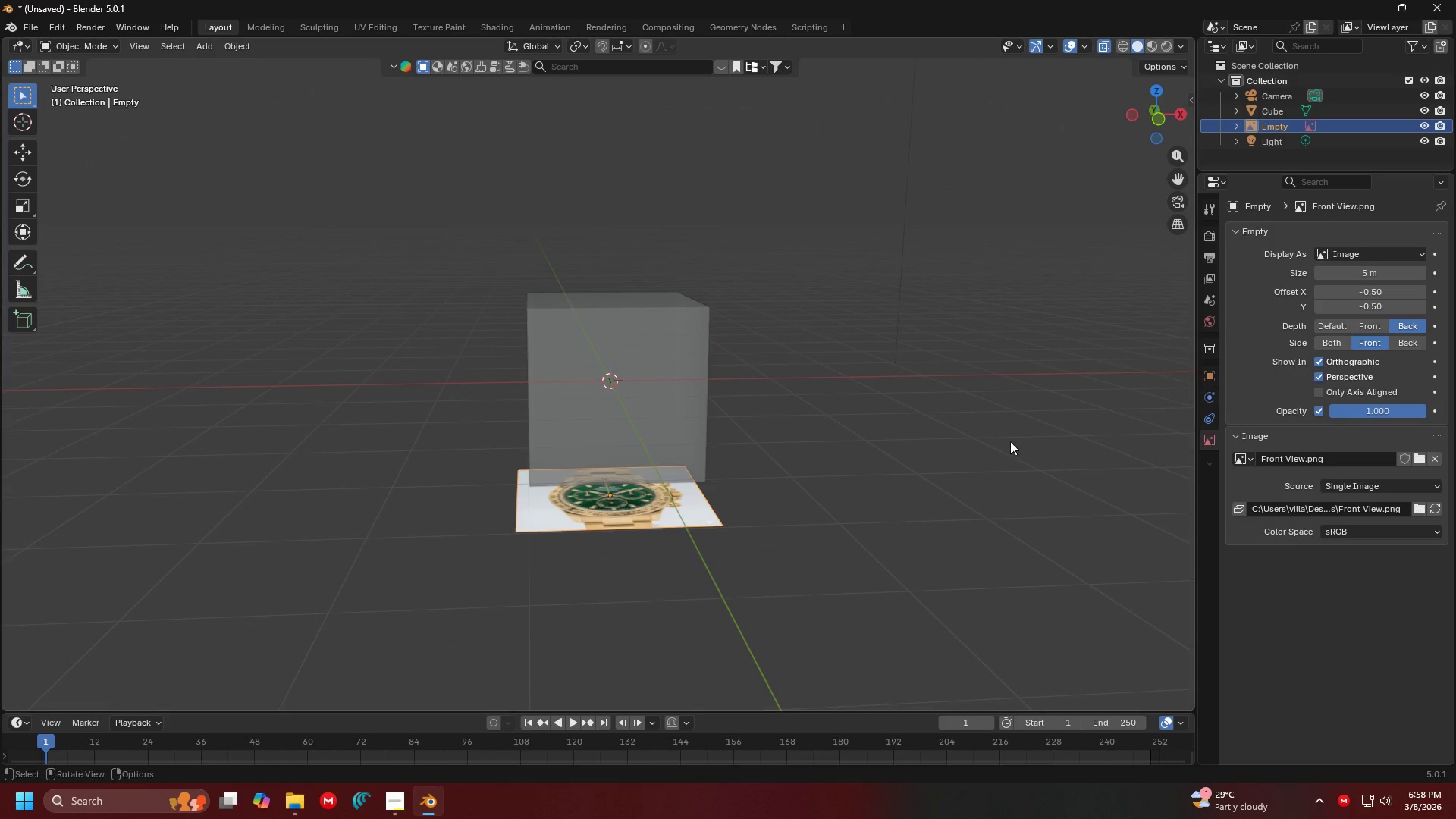 
key(G)
 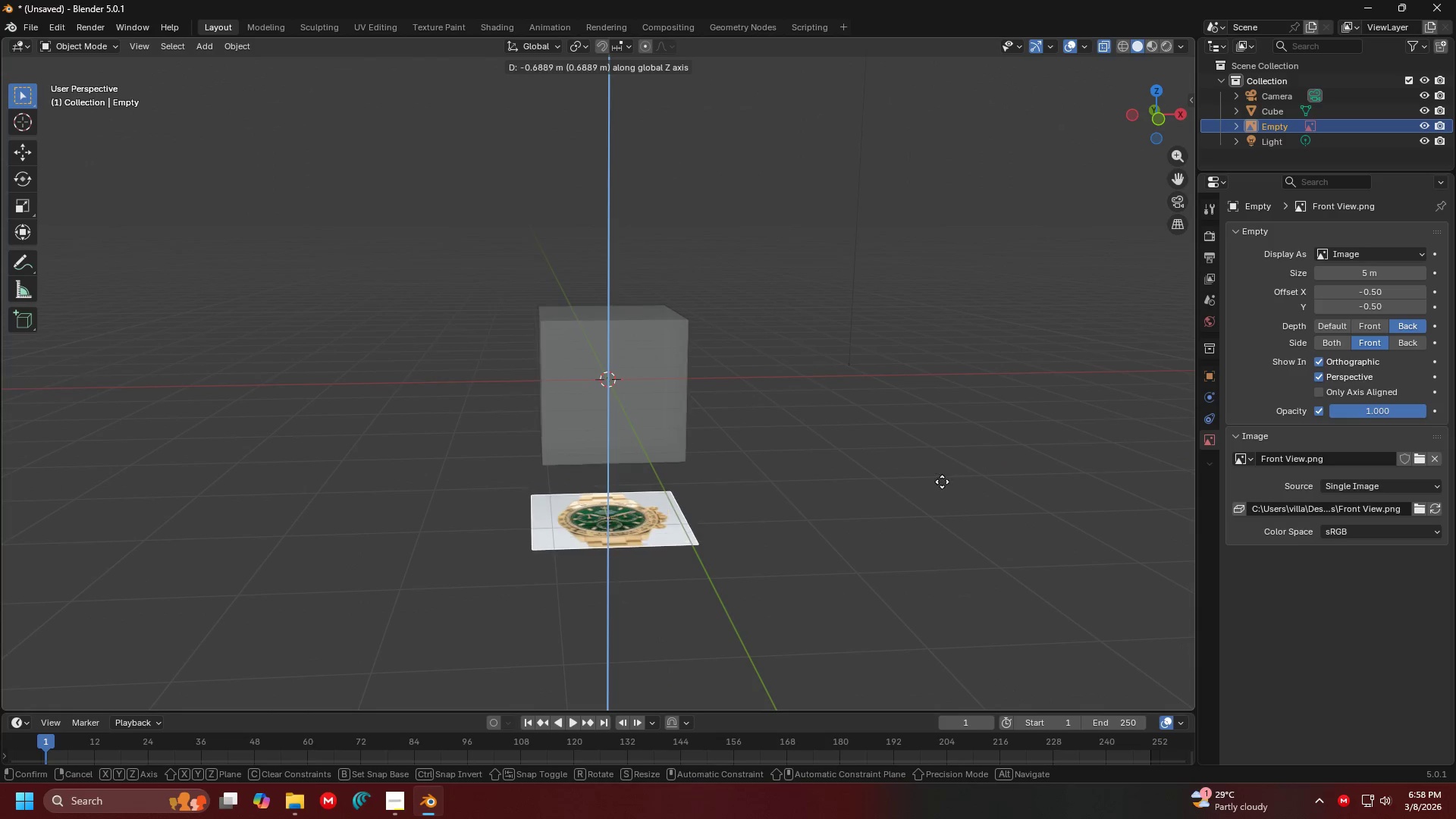 
scroll: coordinate [943, 441], scroll_direction: down, amount: 1.0
 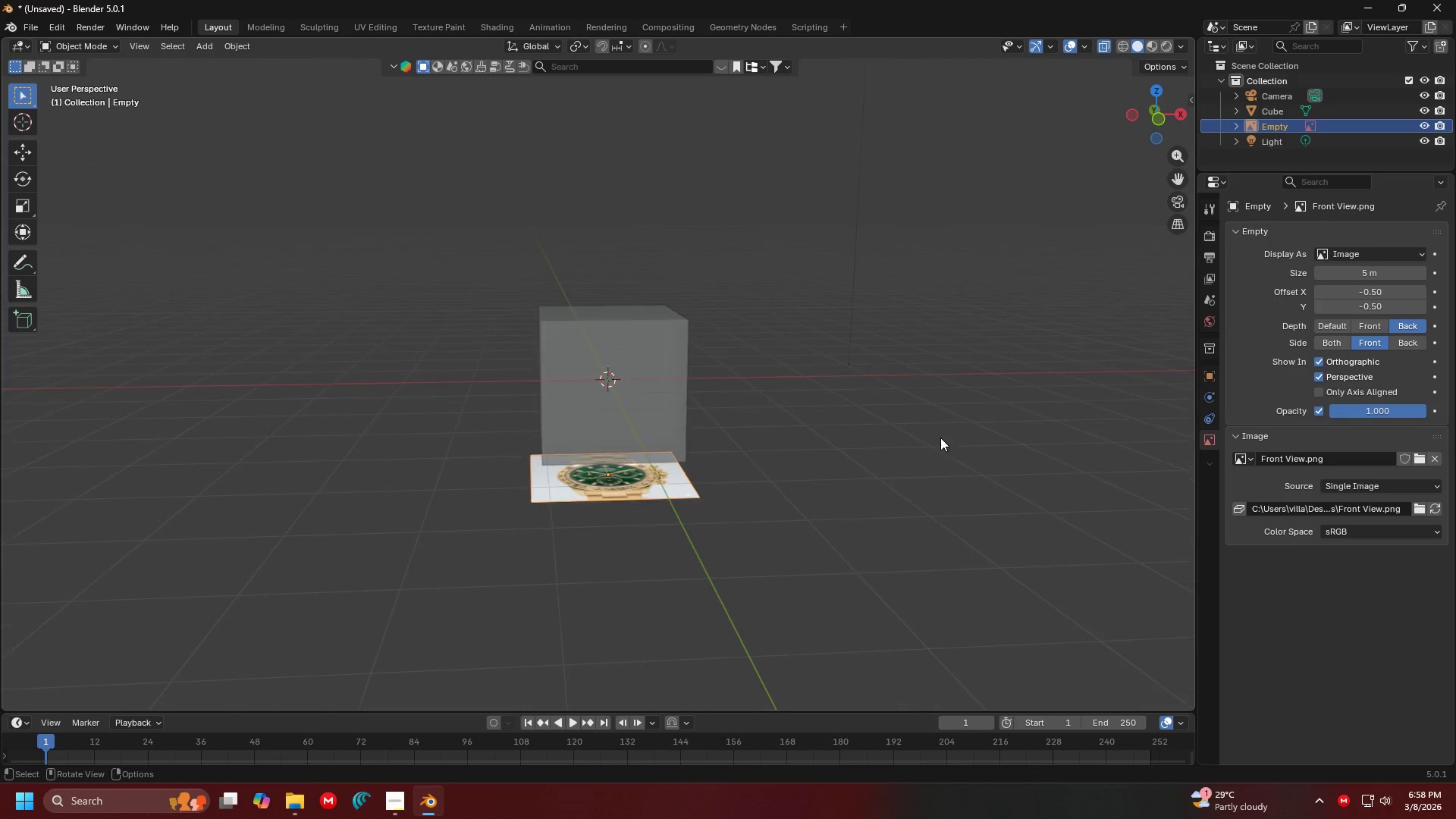 
left_click([942, 485])
 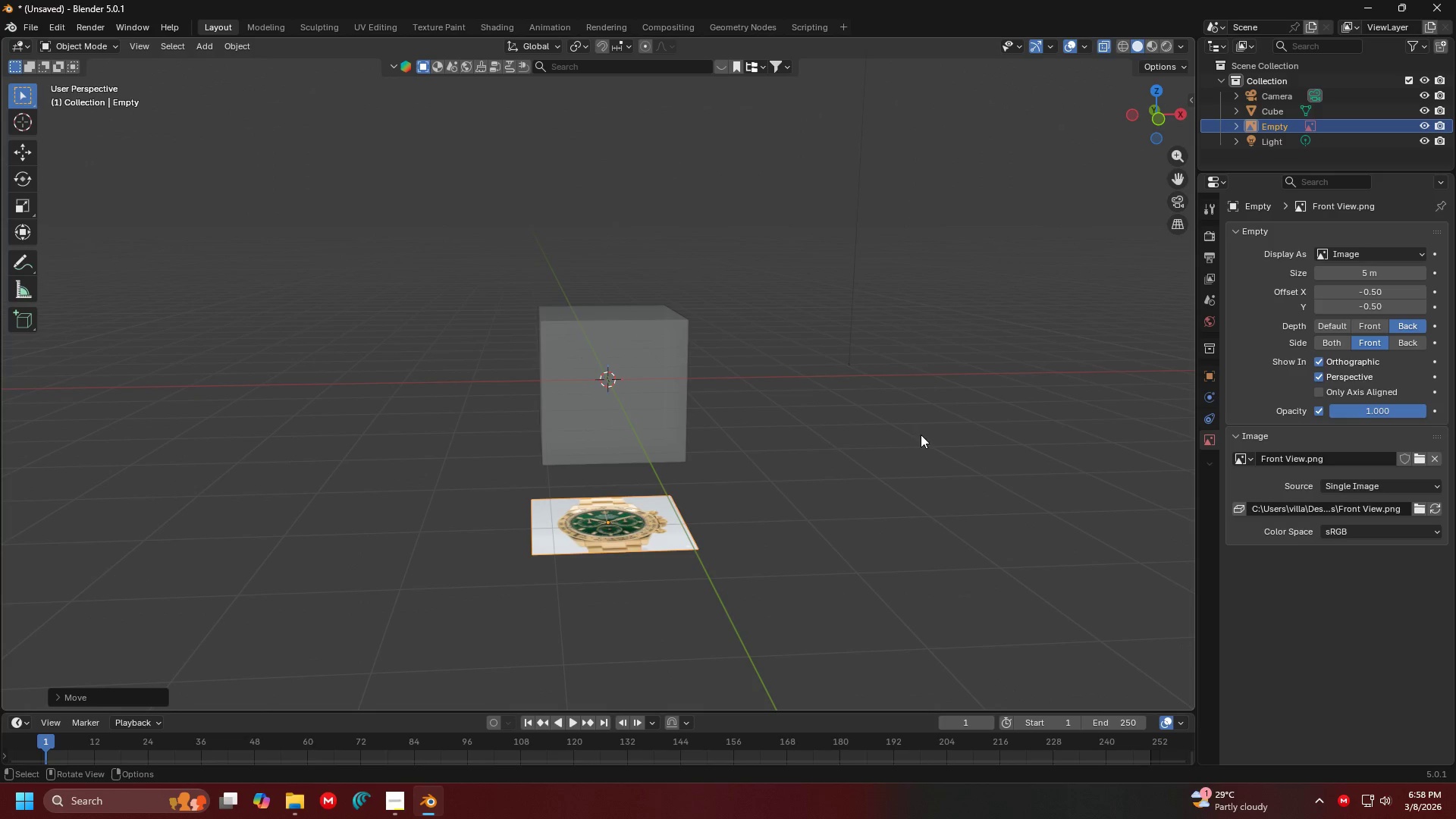 
hold_key(key=ShiftLeft, duration=0.47)
 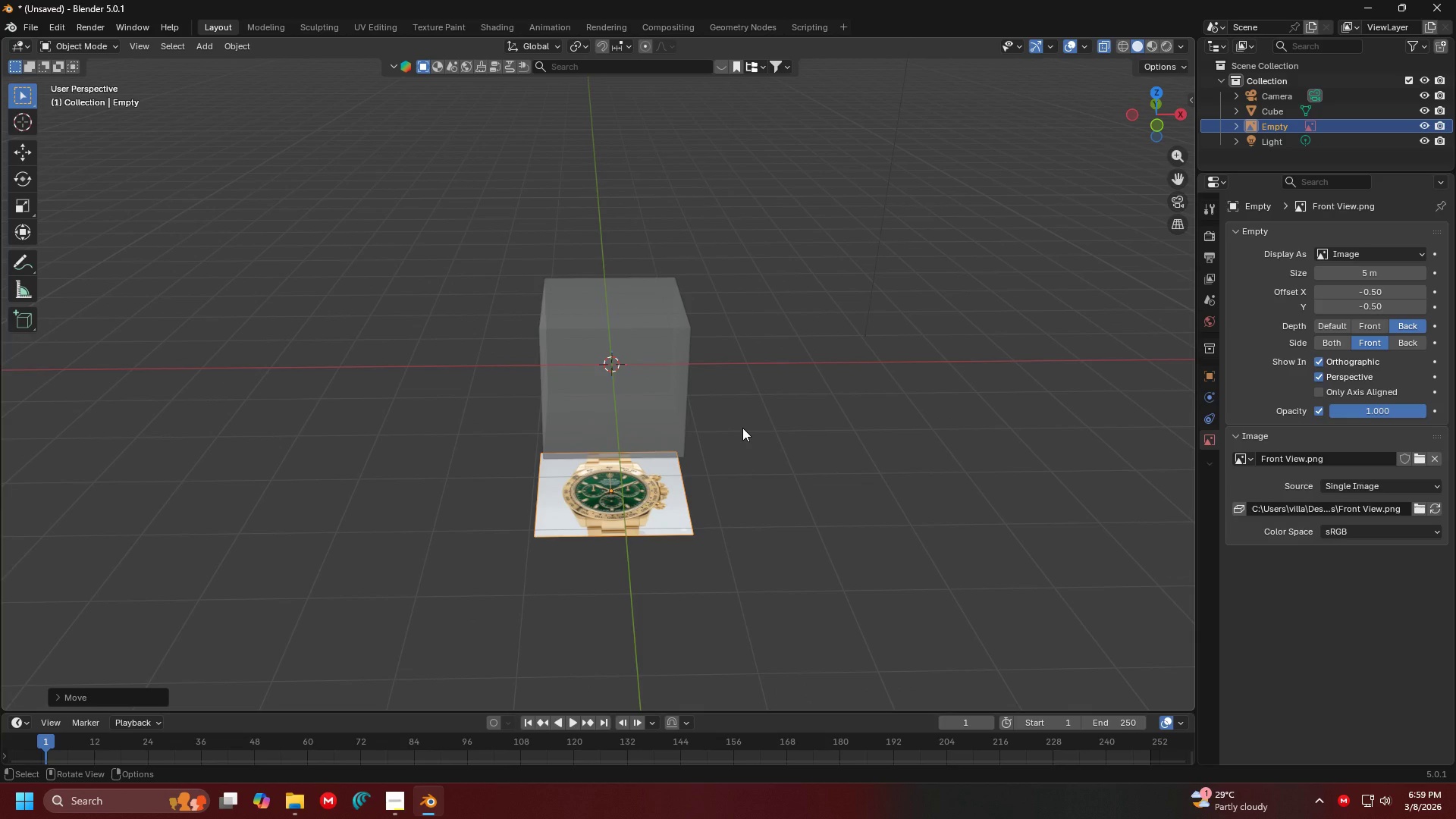 
key(7)
 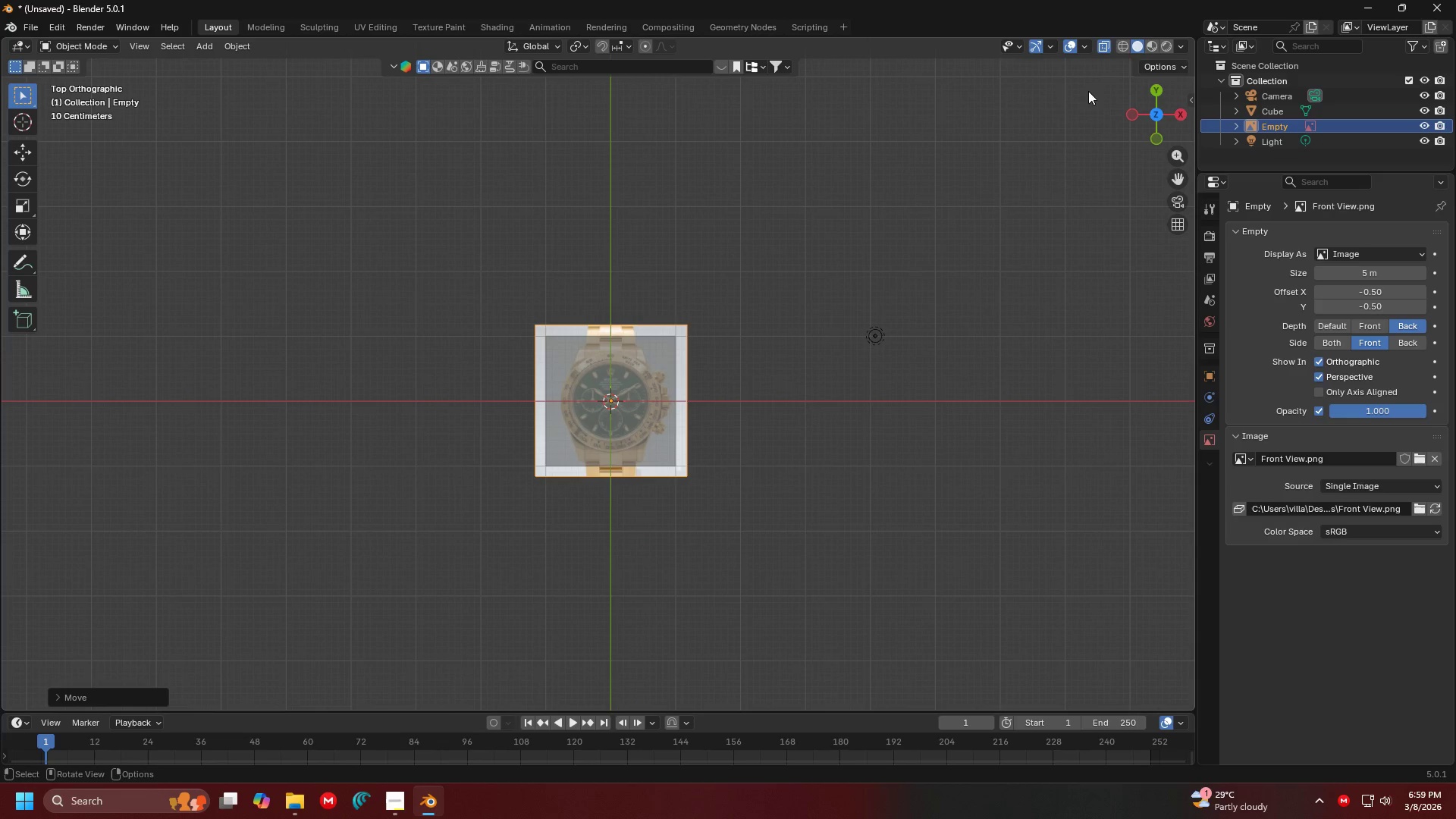 
left_click([1119, 46])
 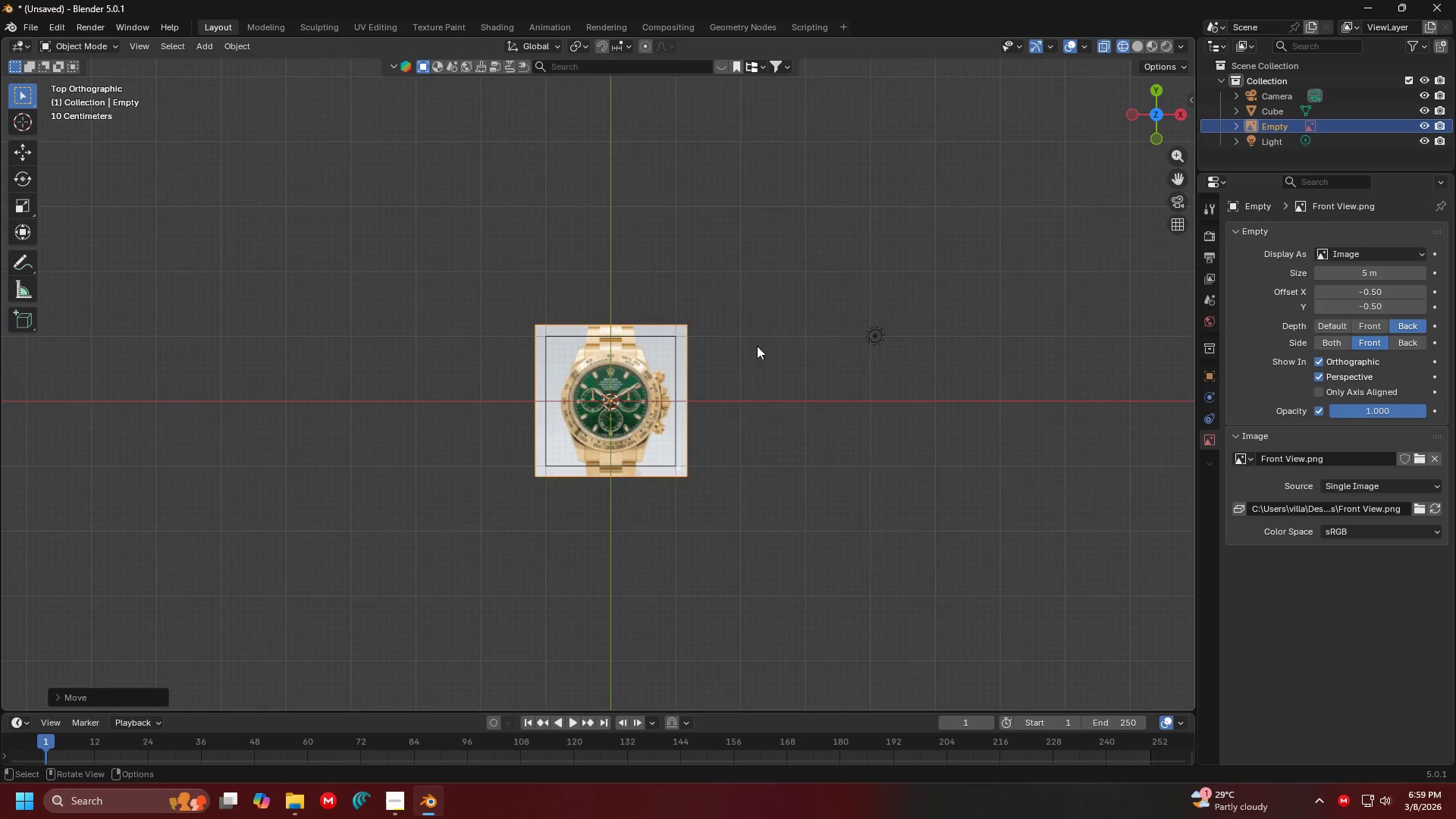 
hold_key(key=ShiftLeft, duration=0.42)
 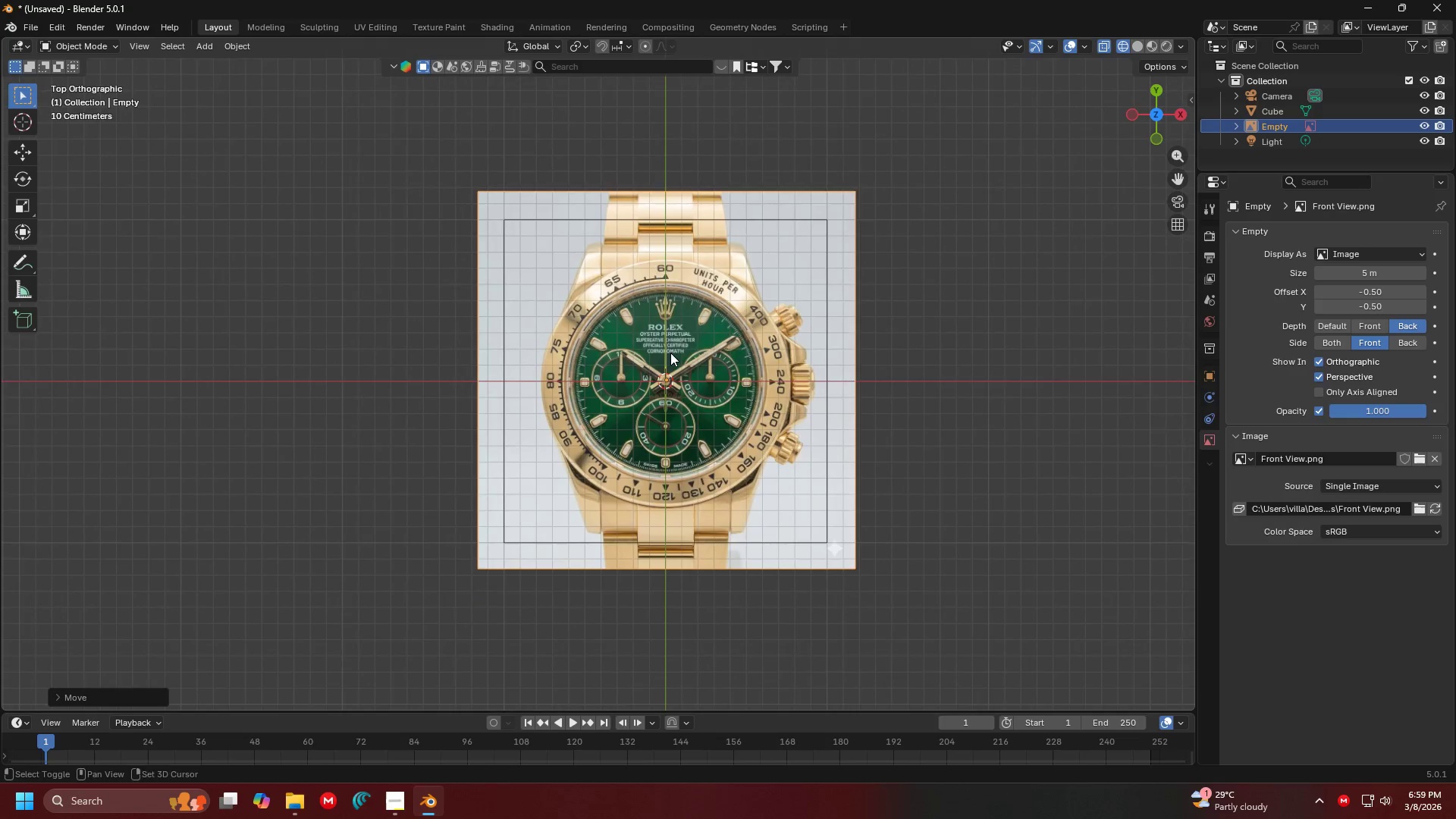 
scroll: coordinate [639, 408], scroll_direction: up, amount: 5.0
 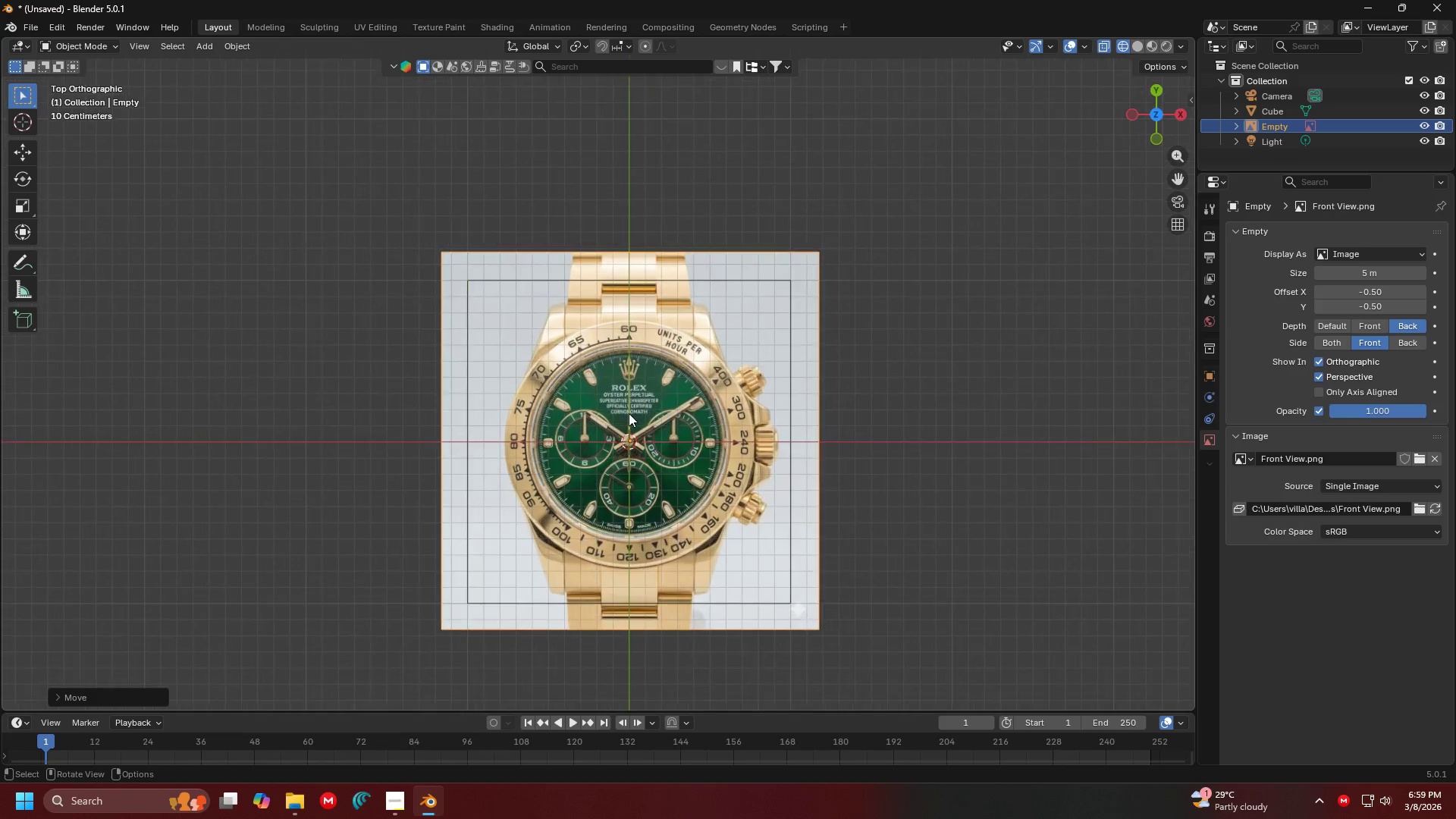 
hold_key(key=ShiftLeft, duration=0.64)
 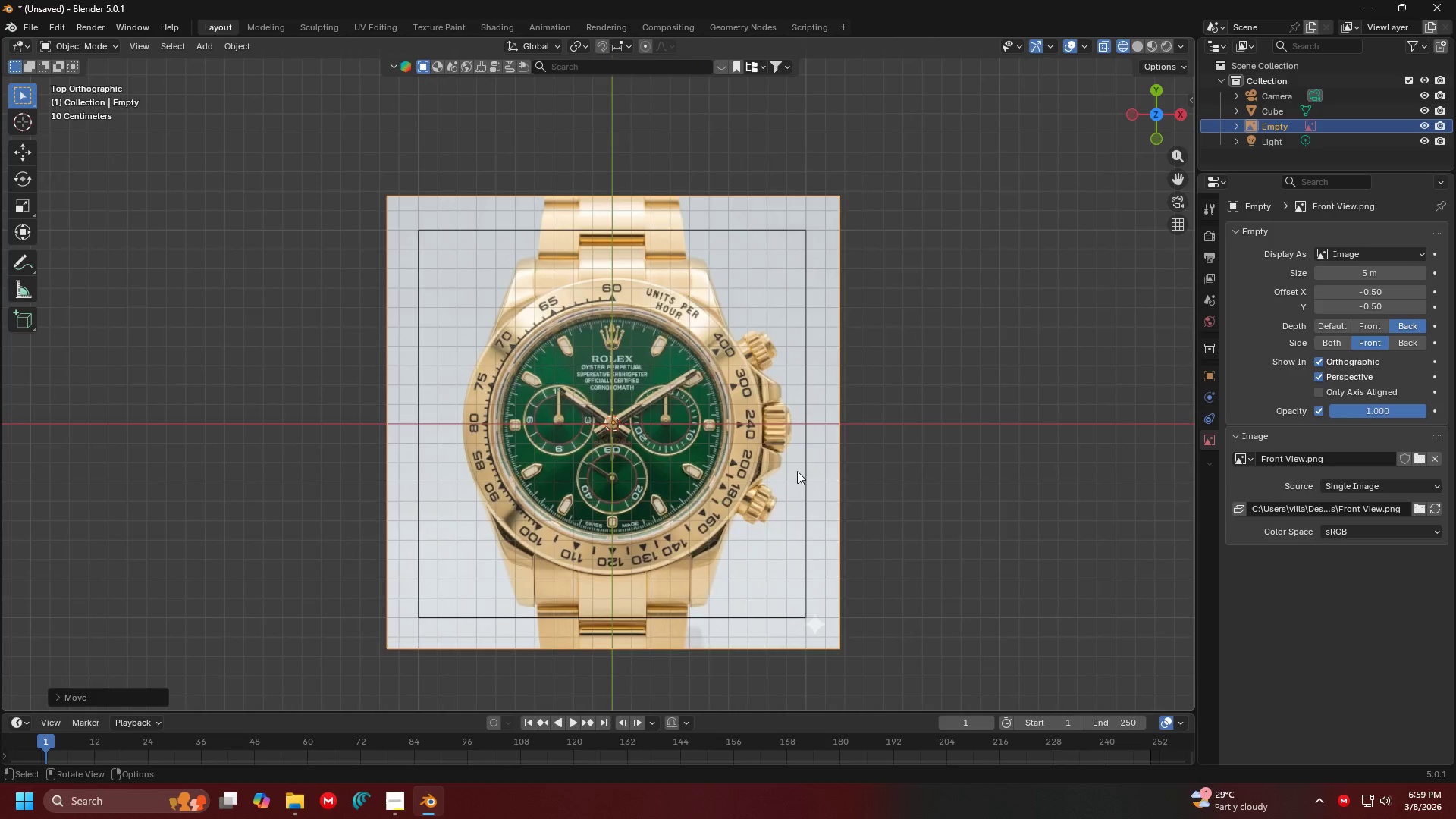 
scroll: coordinate [675, 354], scroll_direction: up, amount: 3.0
 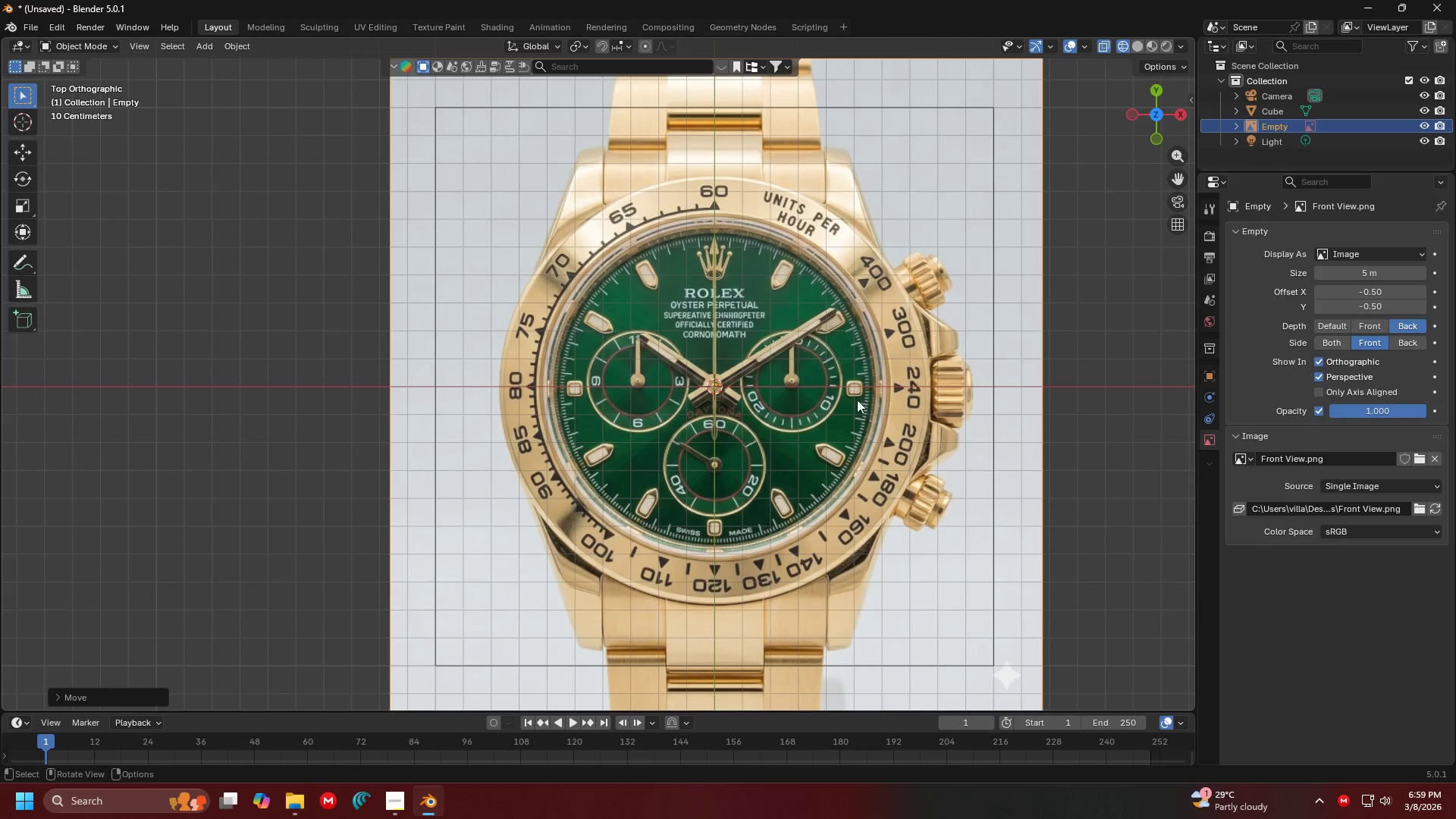 
scroll: coordinate [797, 471], scroll_direction: down, amount: 6.0
 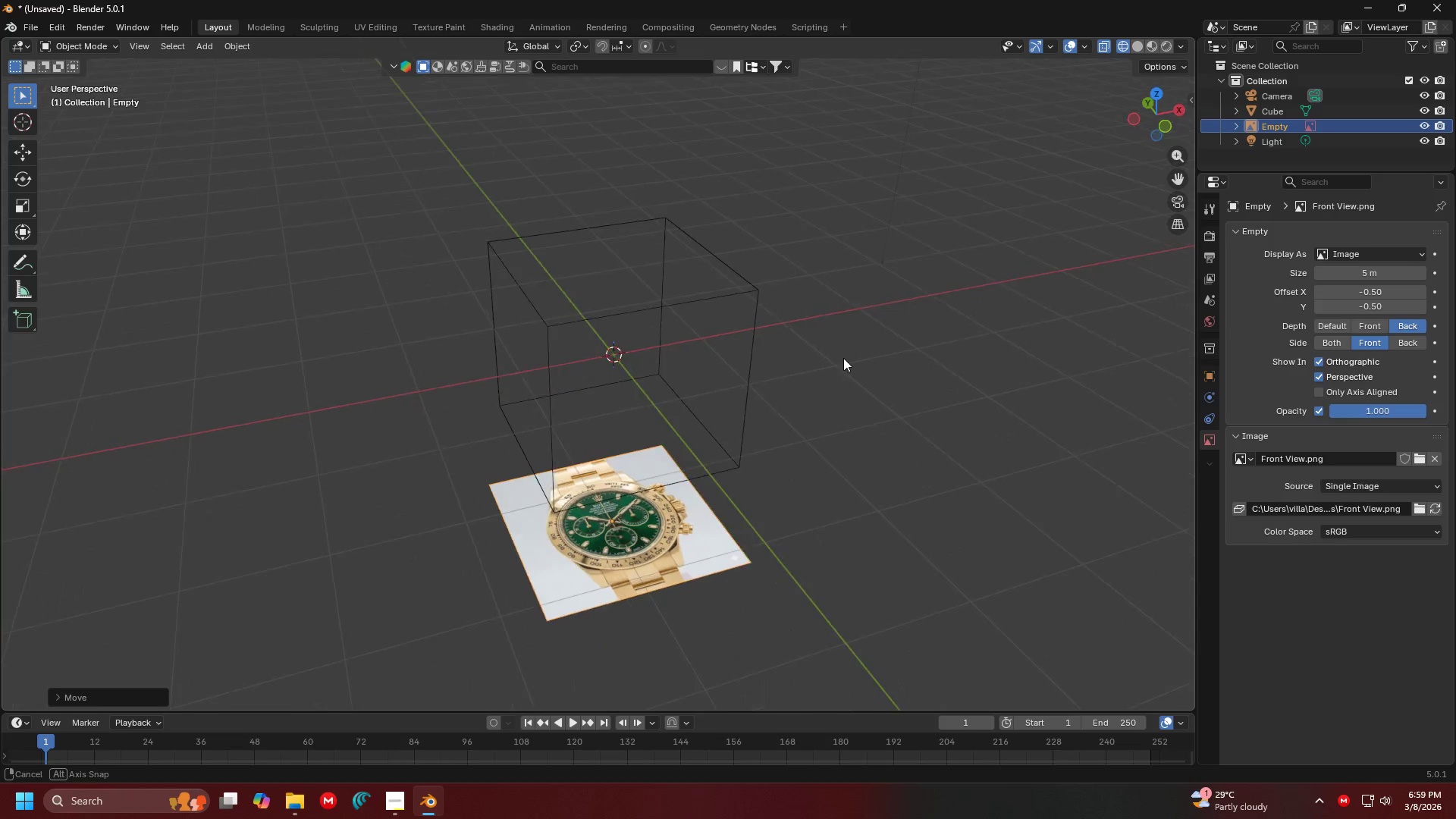 
key(Shift+ShiftLeft)
 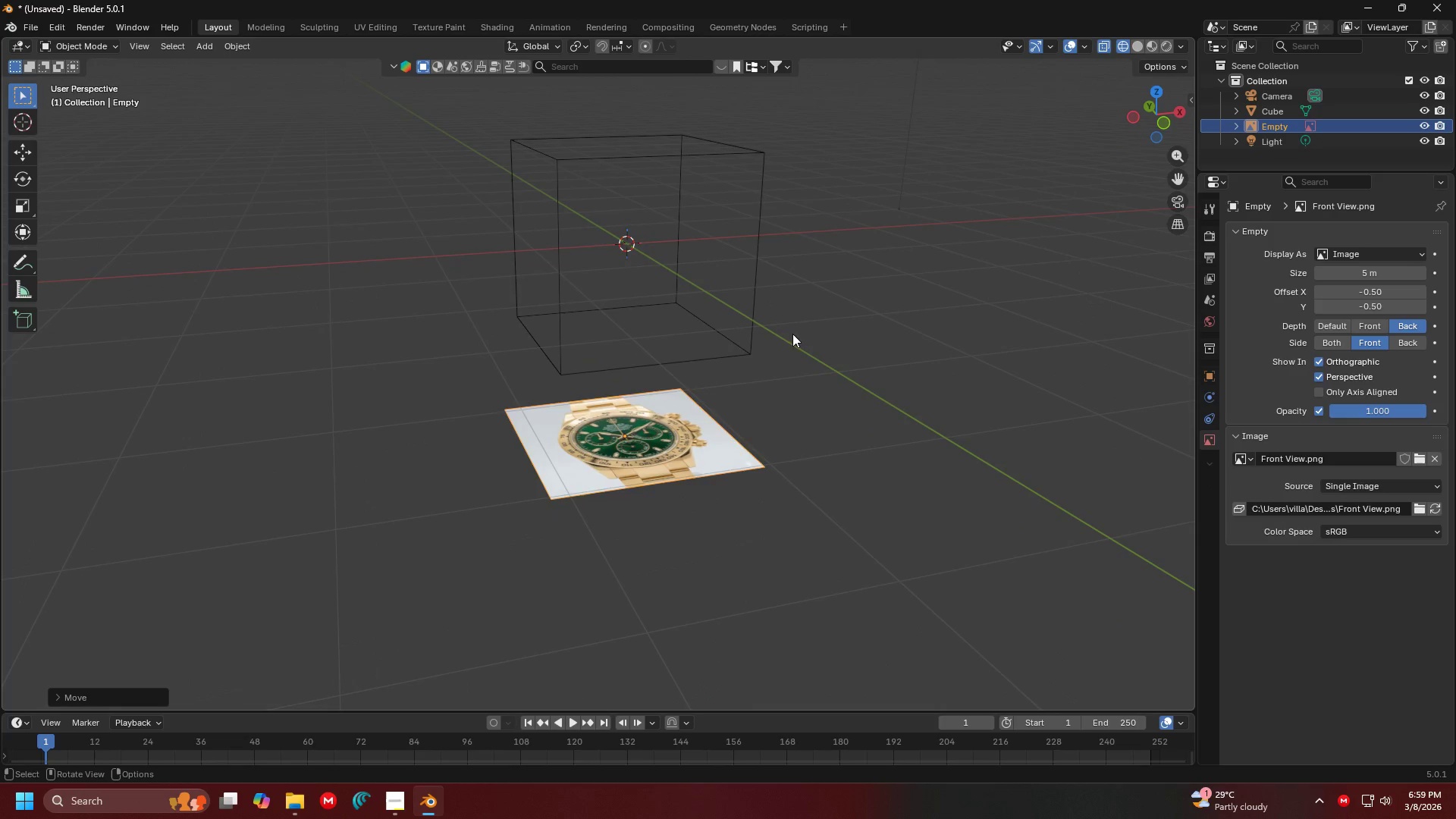 
left_click([697, 460])
 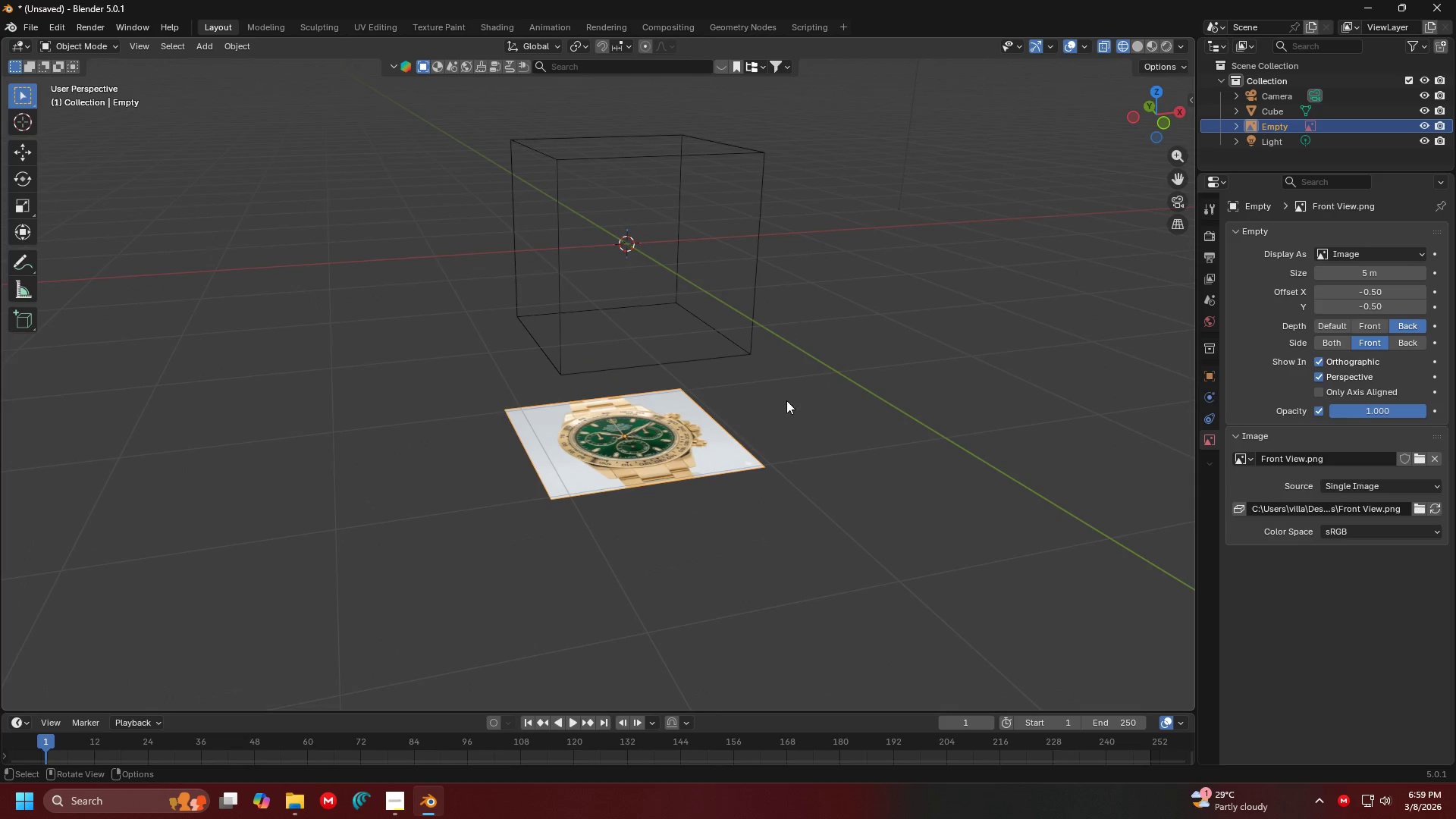 
key(G)
 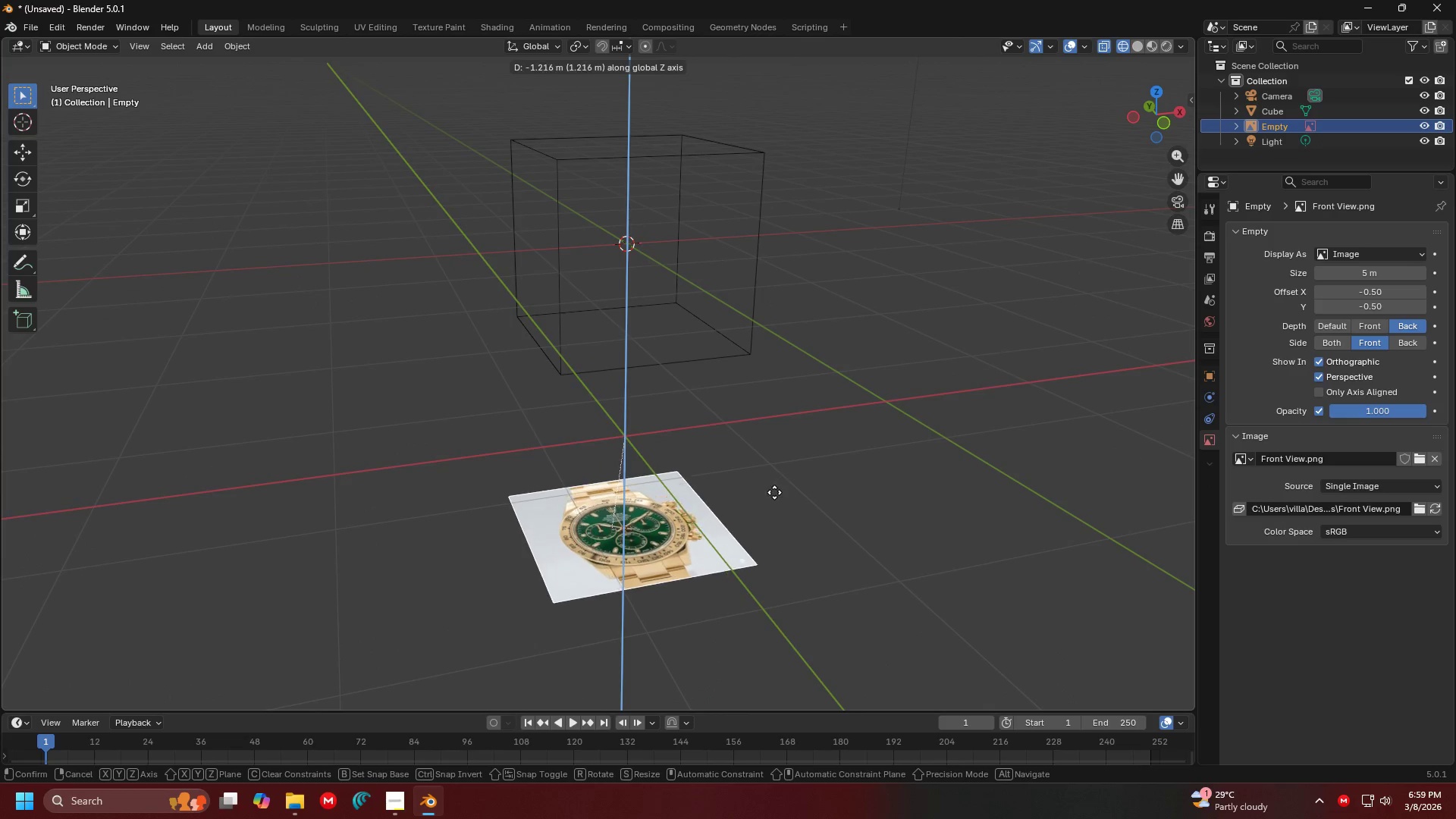 
left_click([778, 501])
 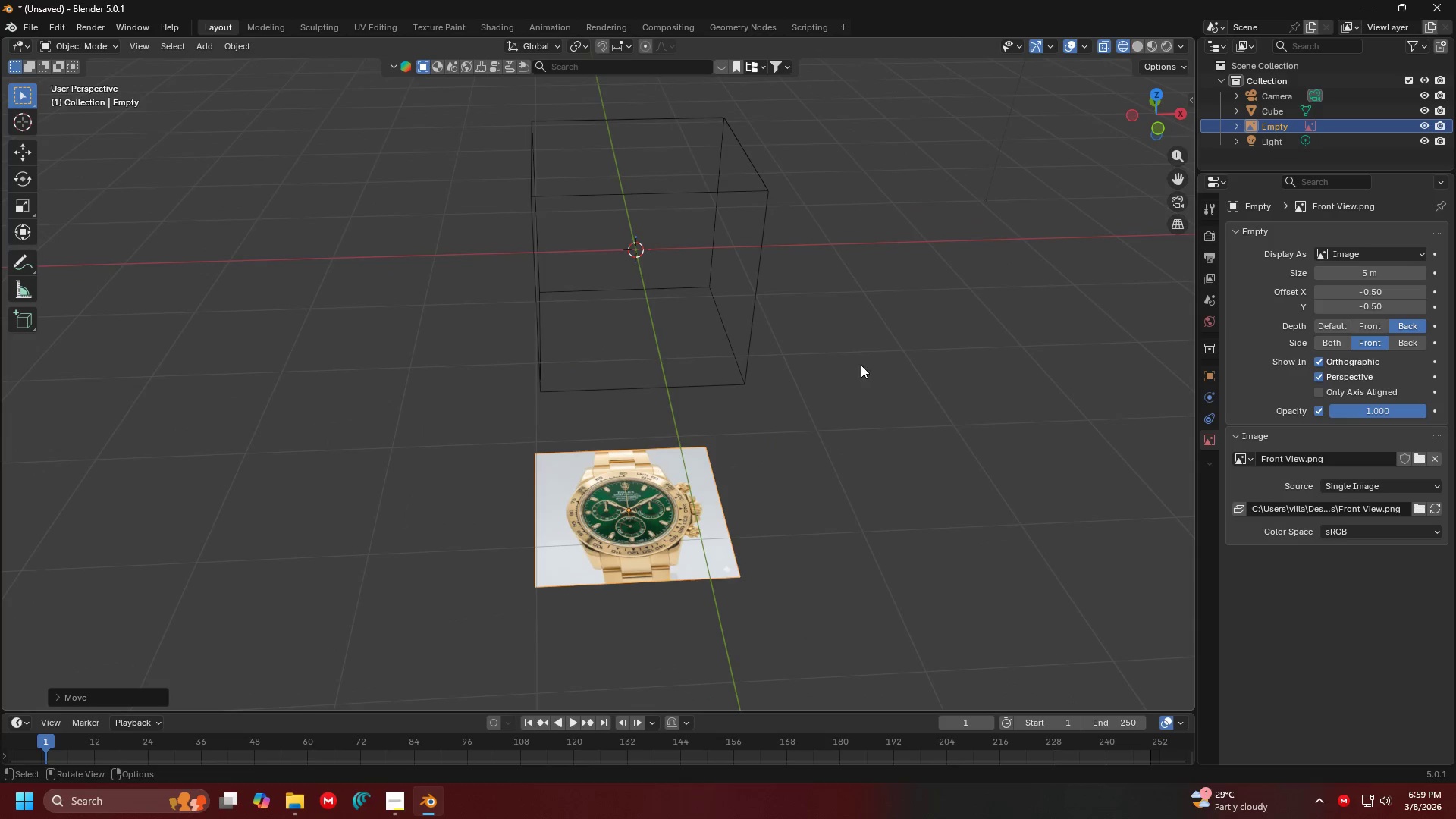 
hold_key(key=ShiftLeft, duration=0.48)
 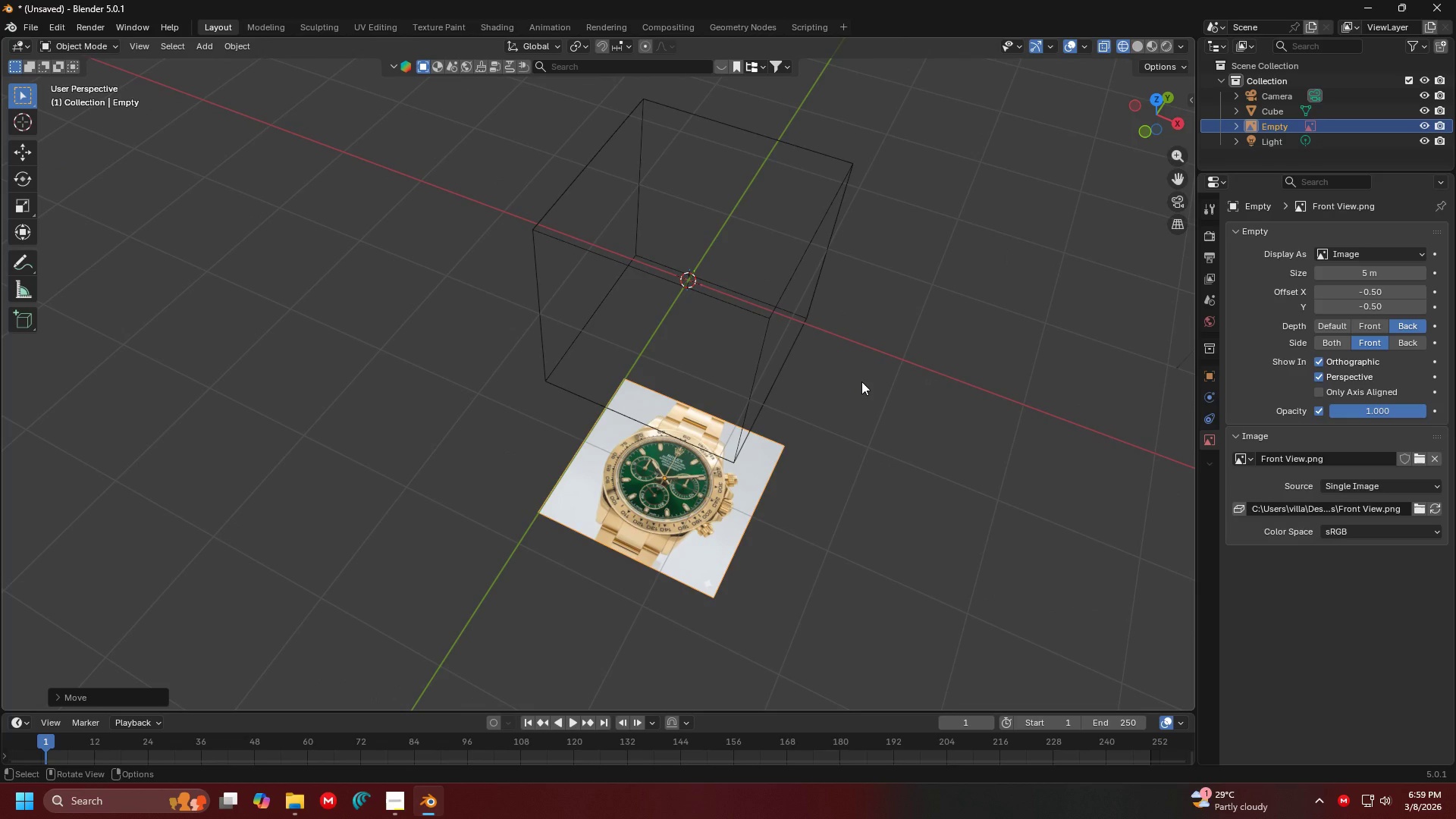 
key(7)
 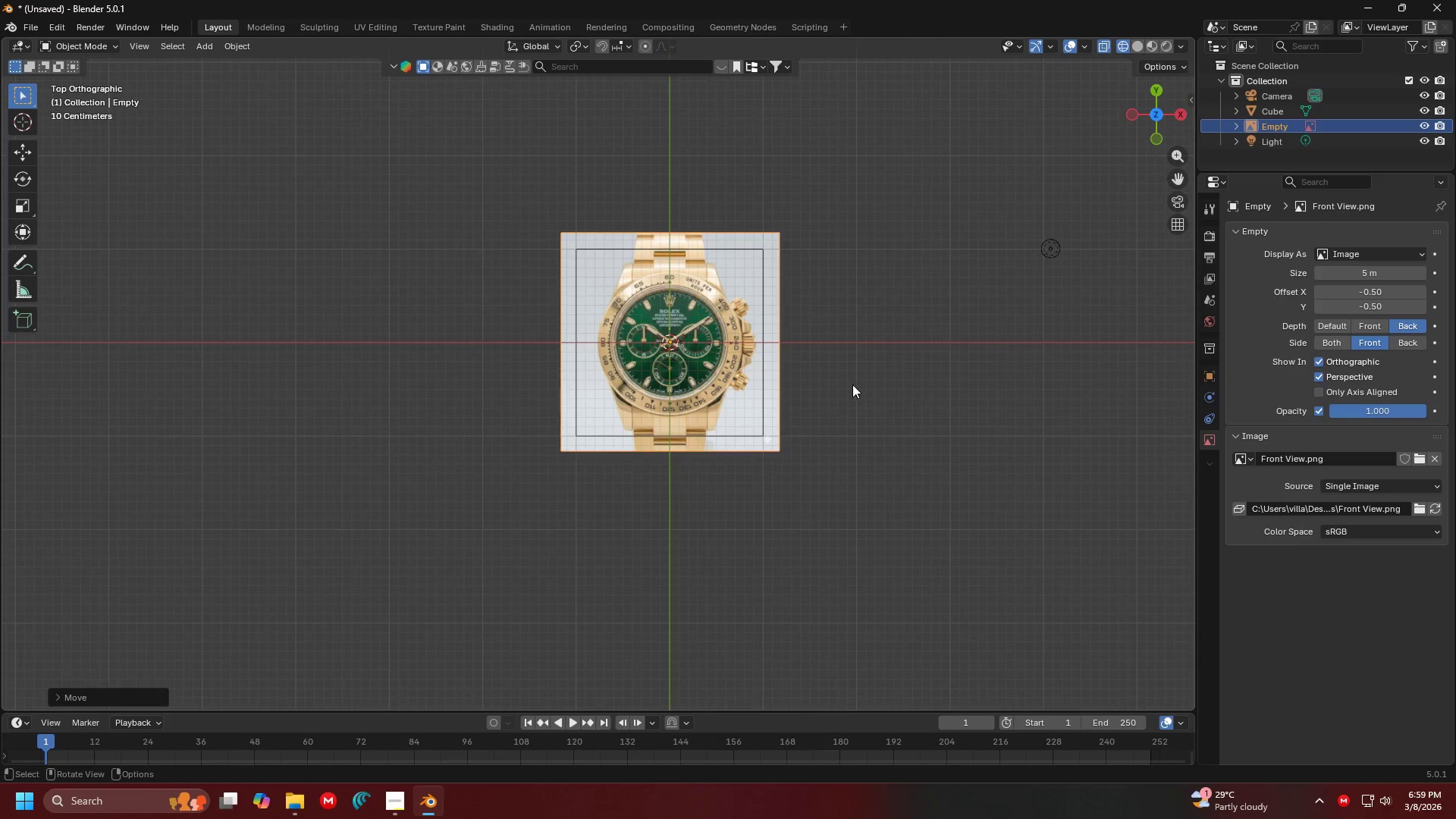 
hold_key(key=ShiftLeft, duration=0.53)
 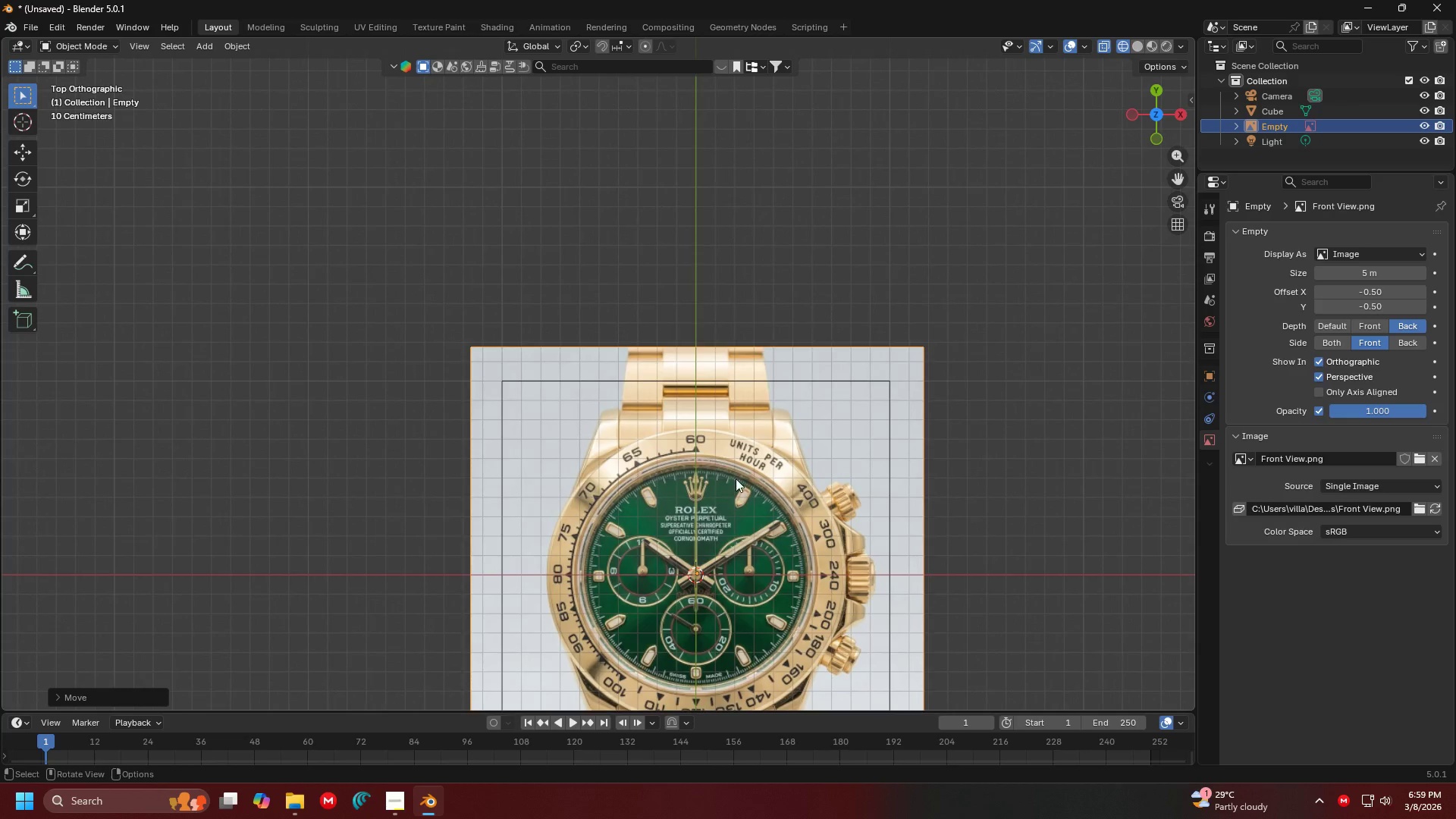 
hold_key(key=ShiftLeft, duration=1.0)
scroll: coordinate [692, 445], scroll_direction: up, amount: 4.0
 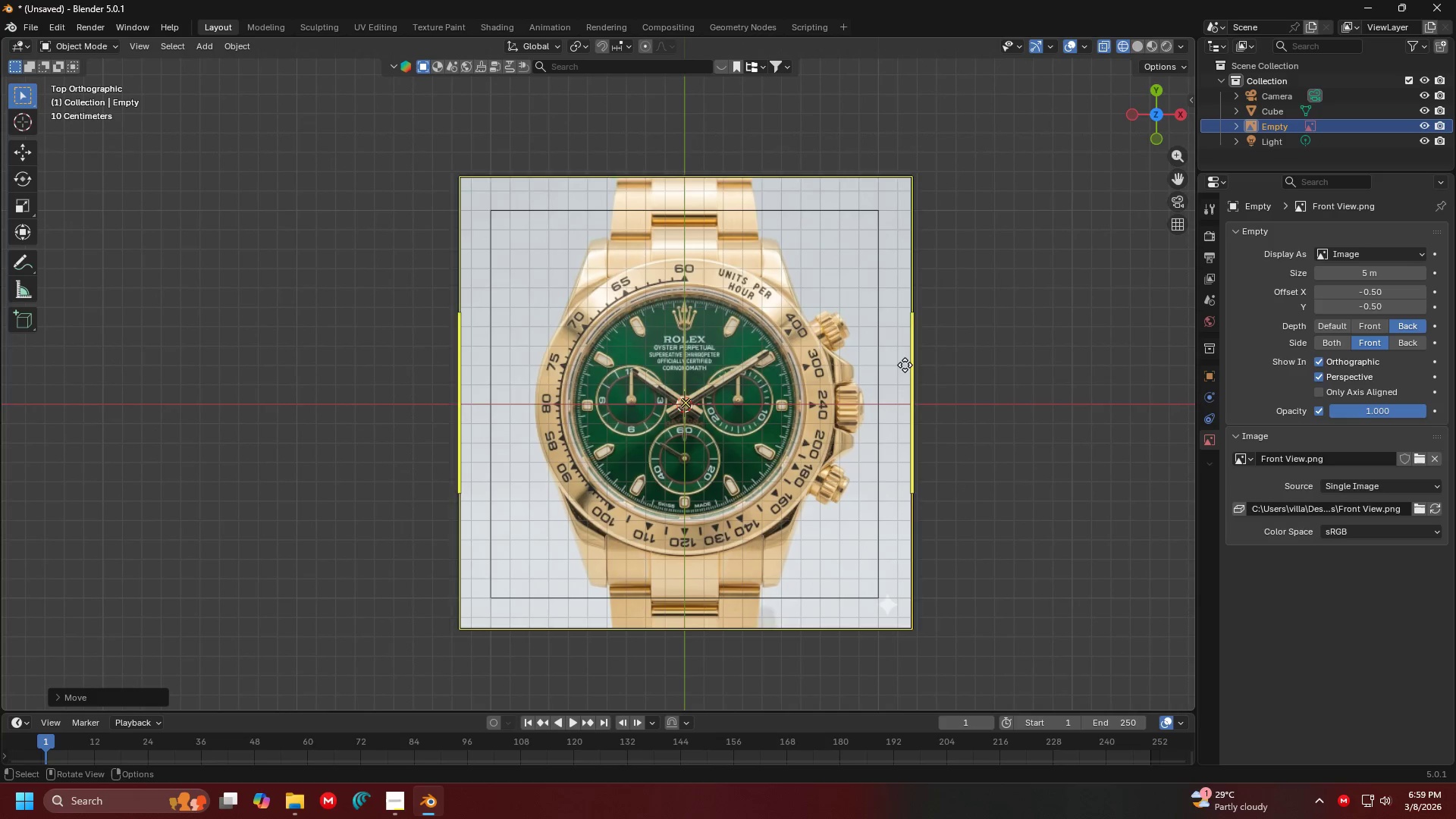 
left_click([878, 362])
 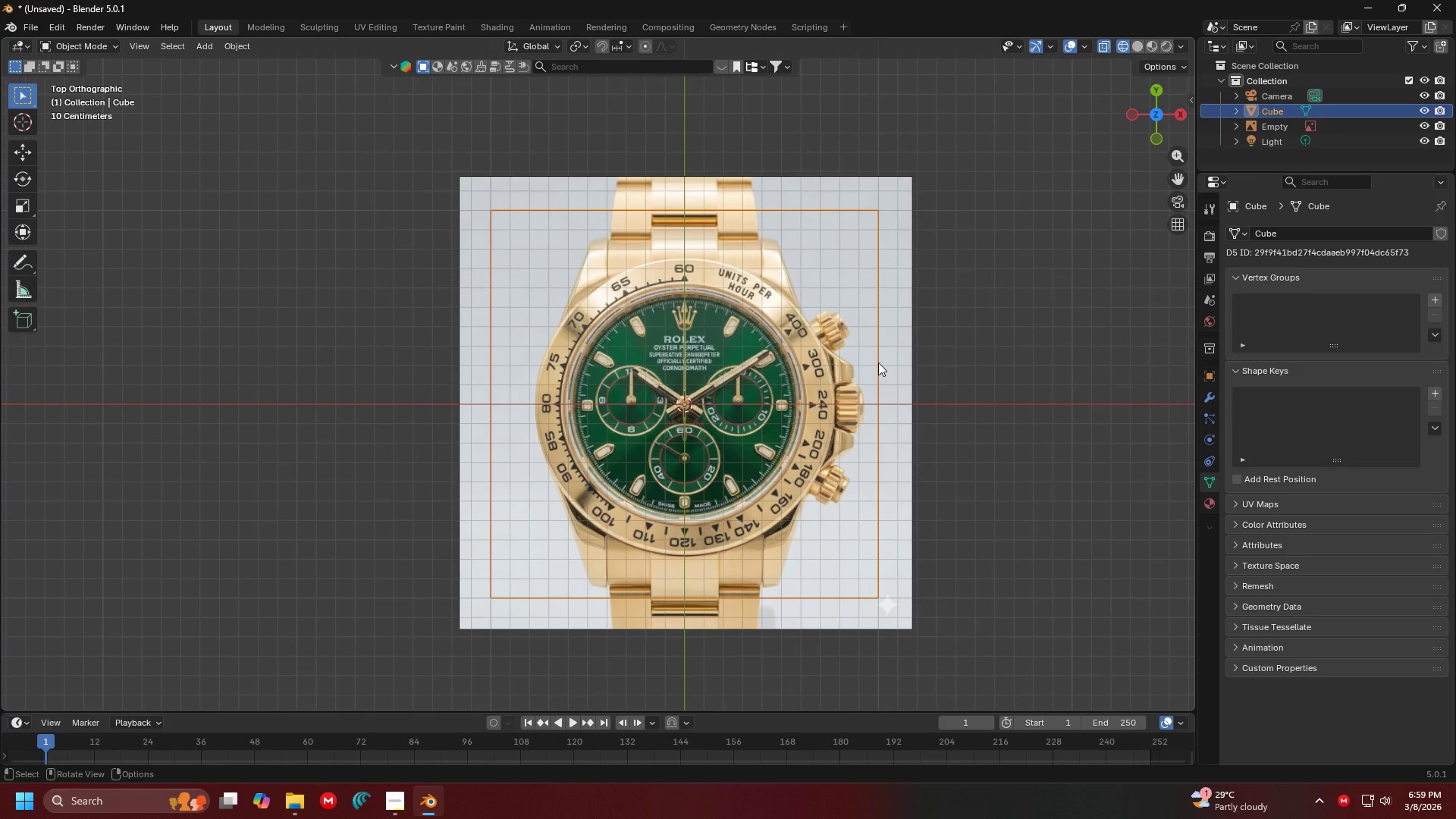 
key(Delete)
 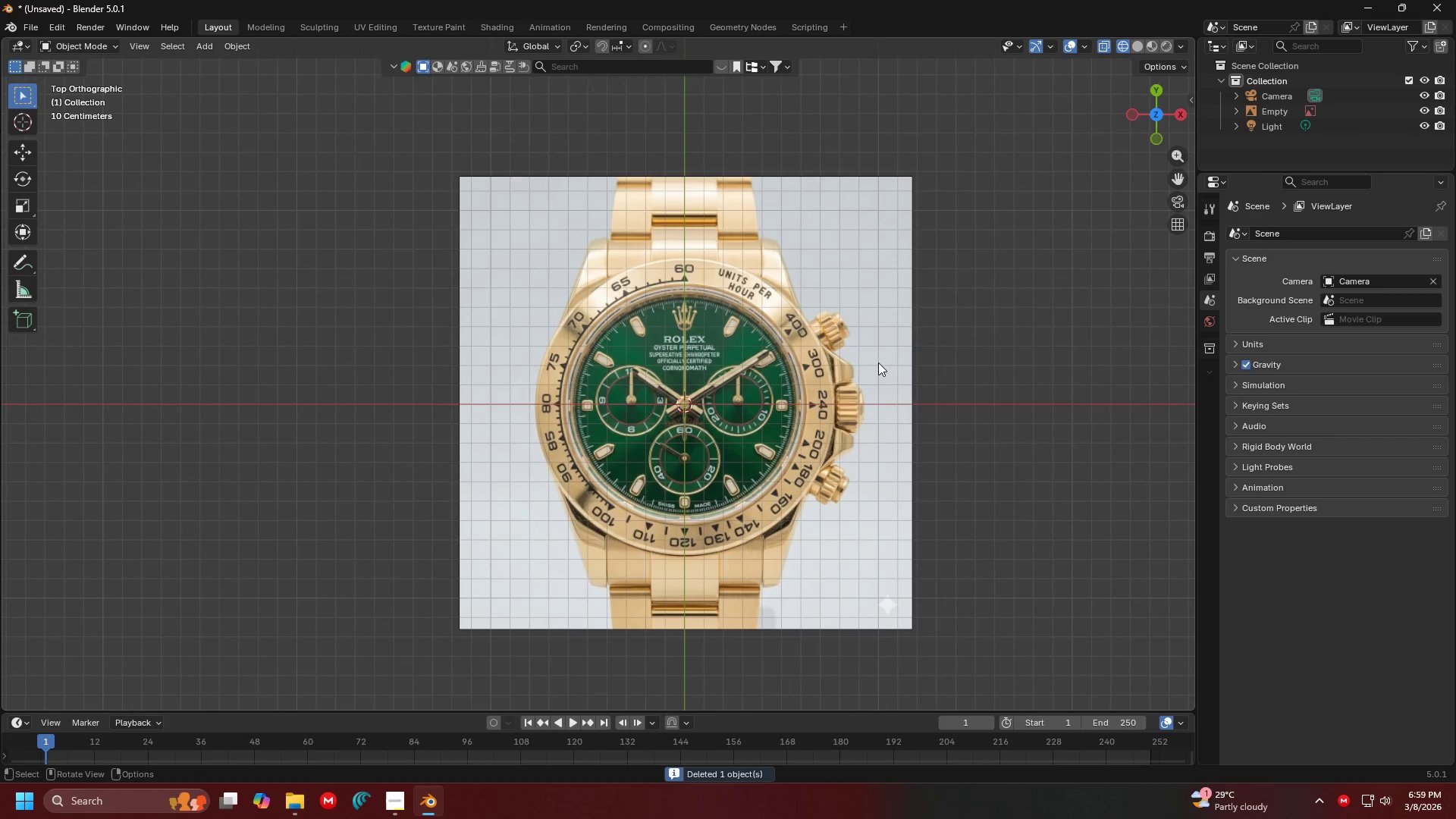 
key(Backspace)
 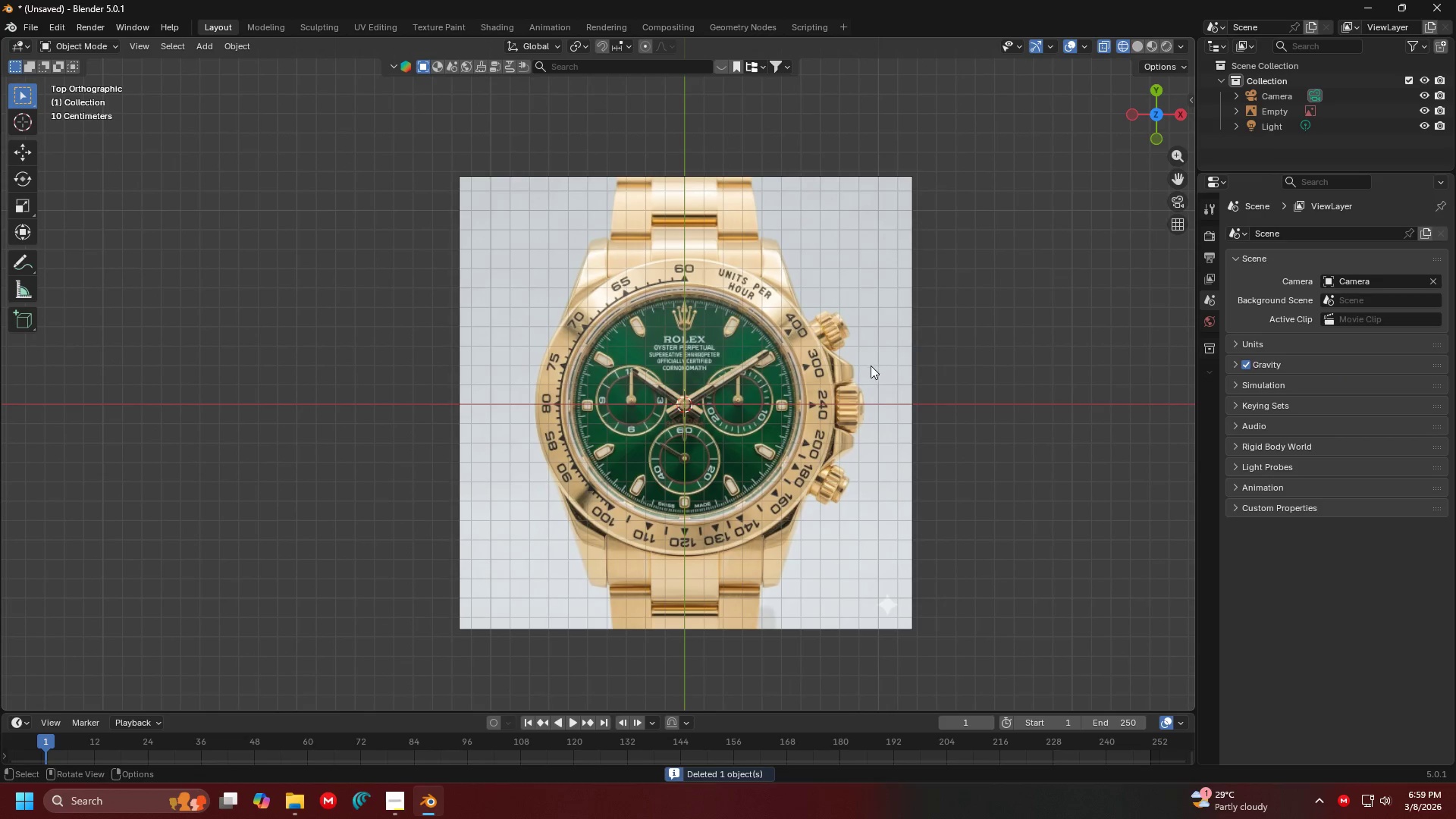 
key(Shift+ShiftLeft)
 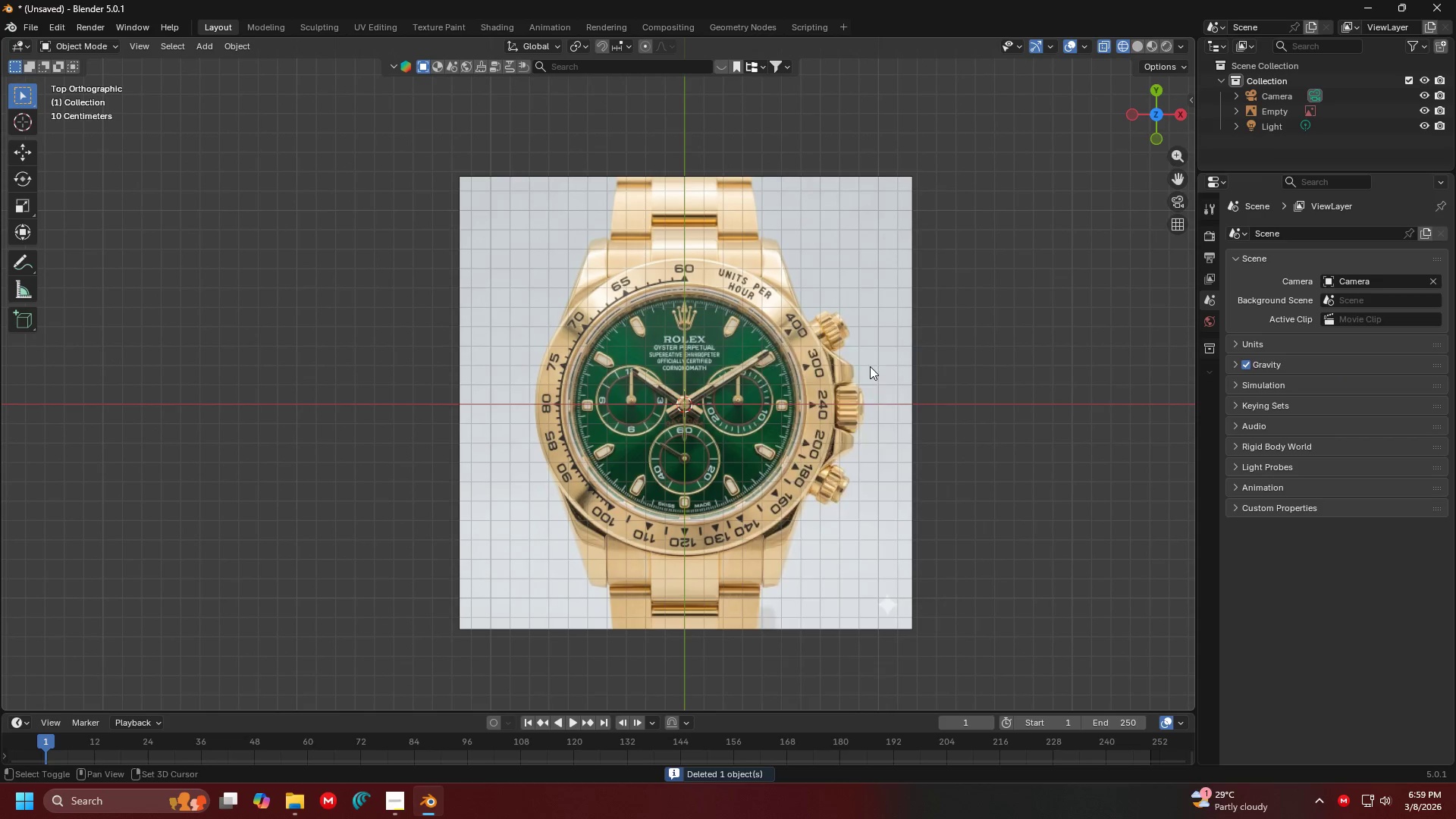 
key(Shift+A)
 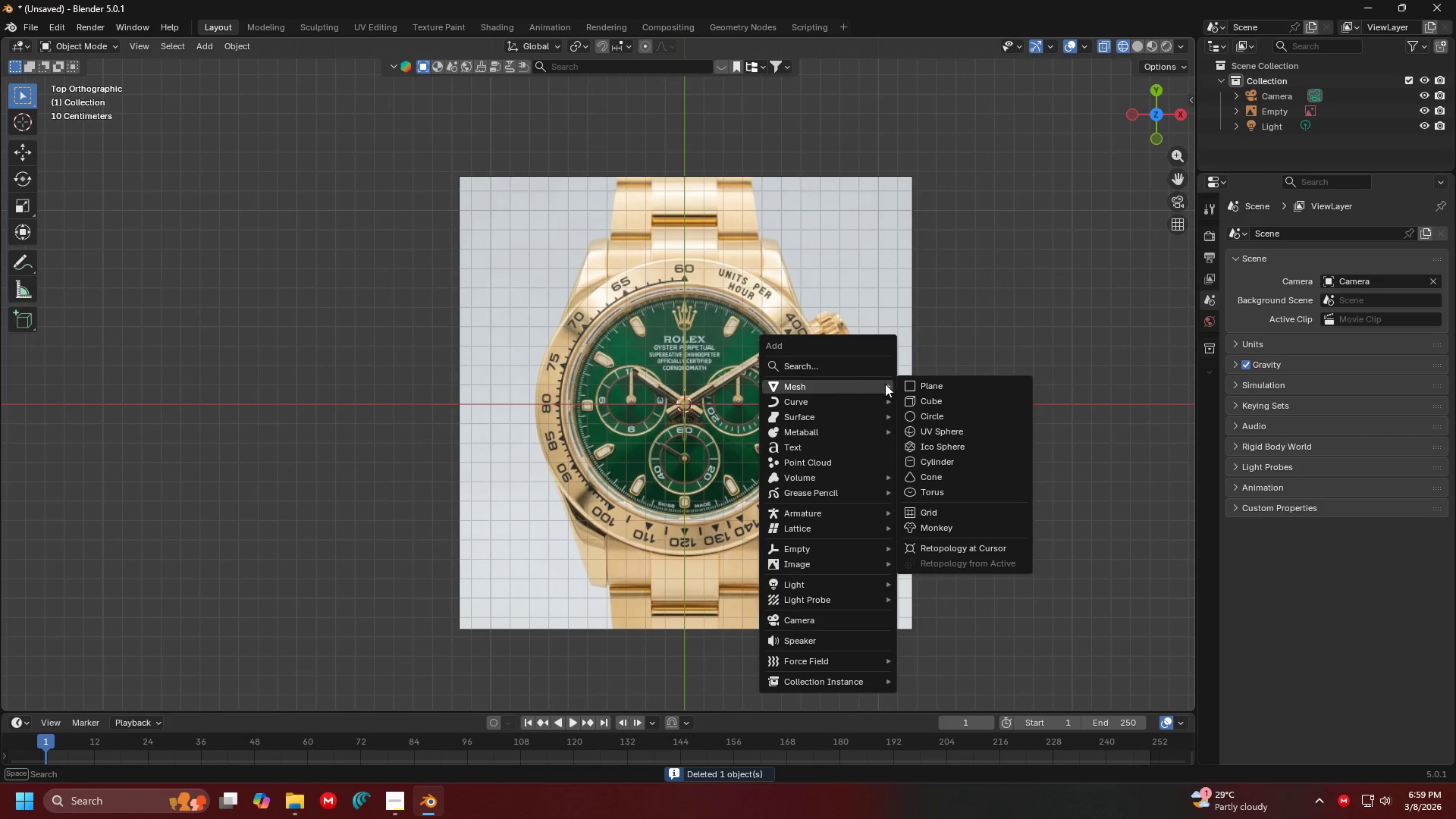 
left_click([929, 411])
 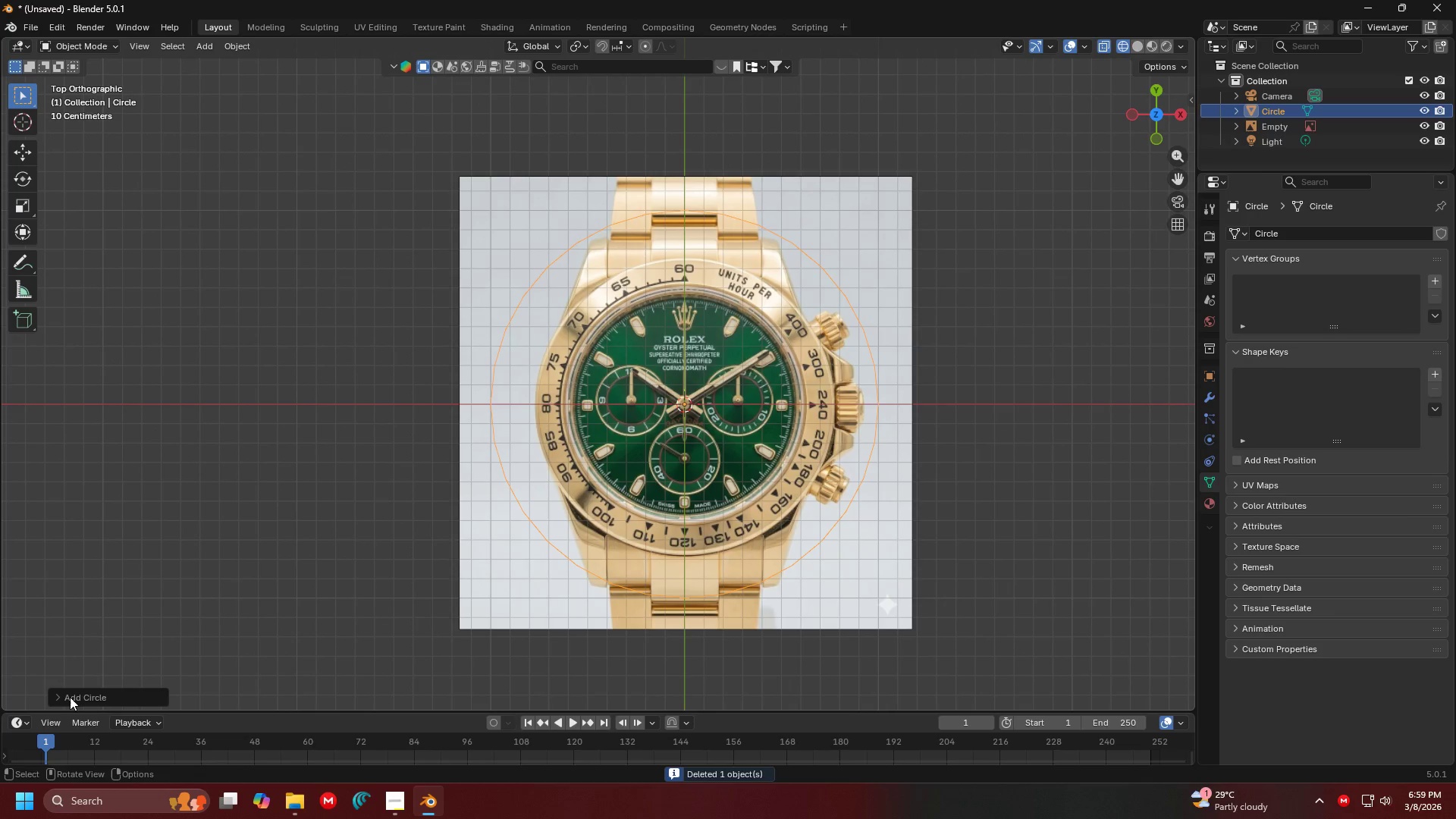 
left_click([71, 695])
 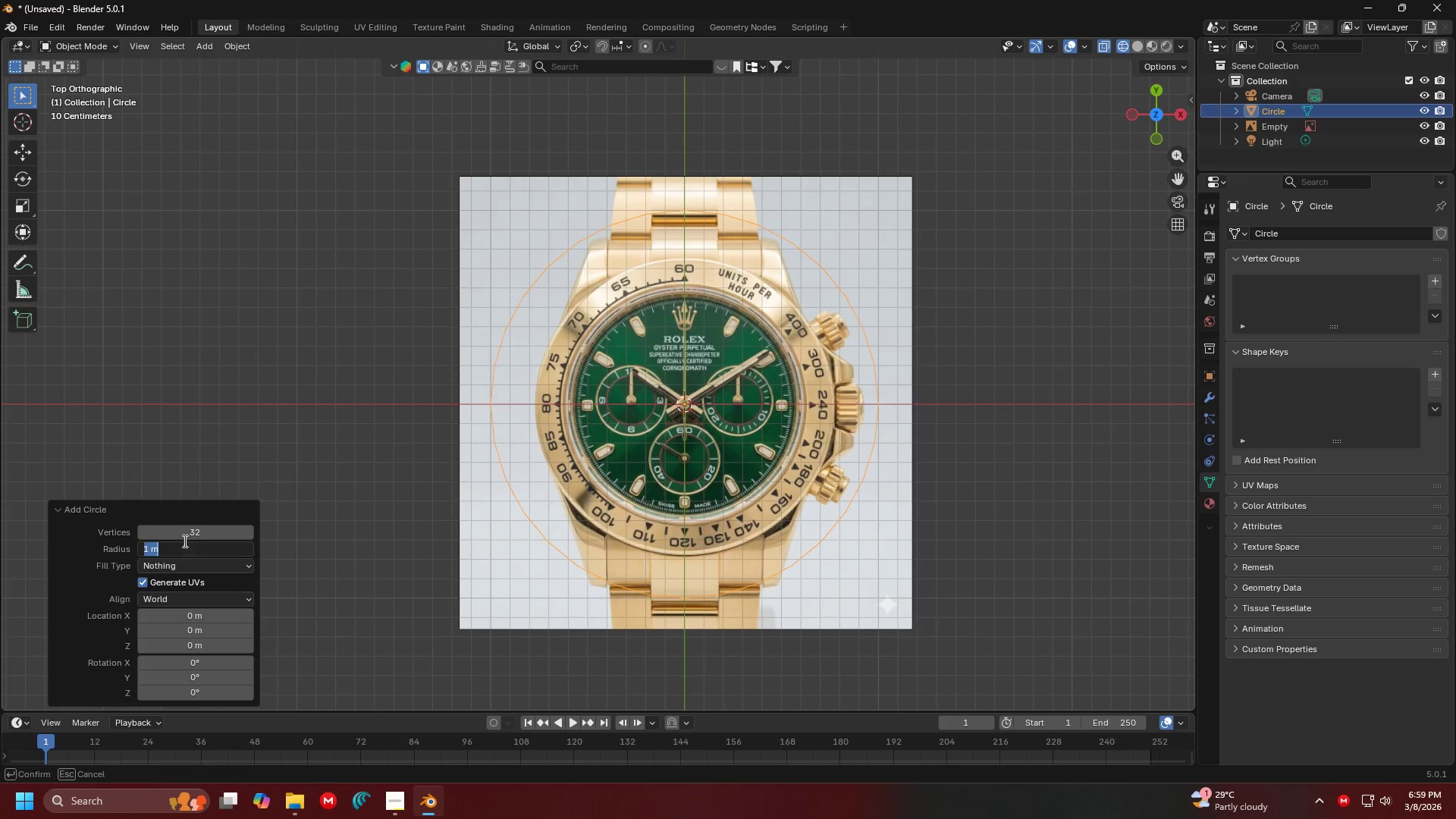 
double_click([191, 531])
 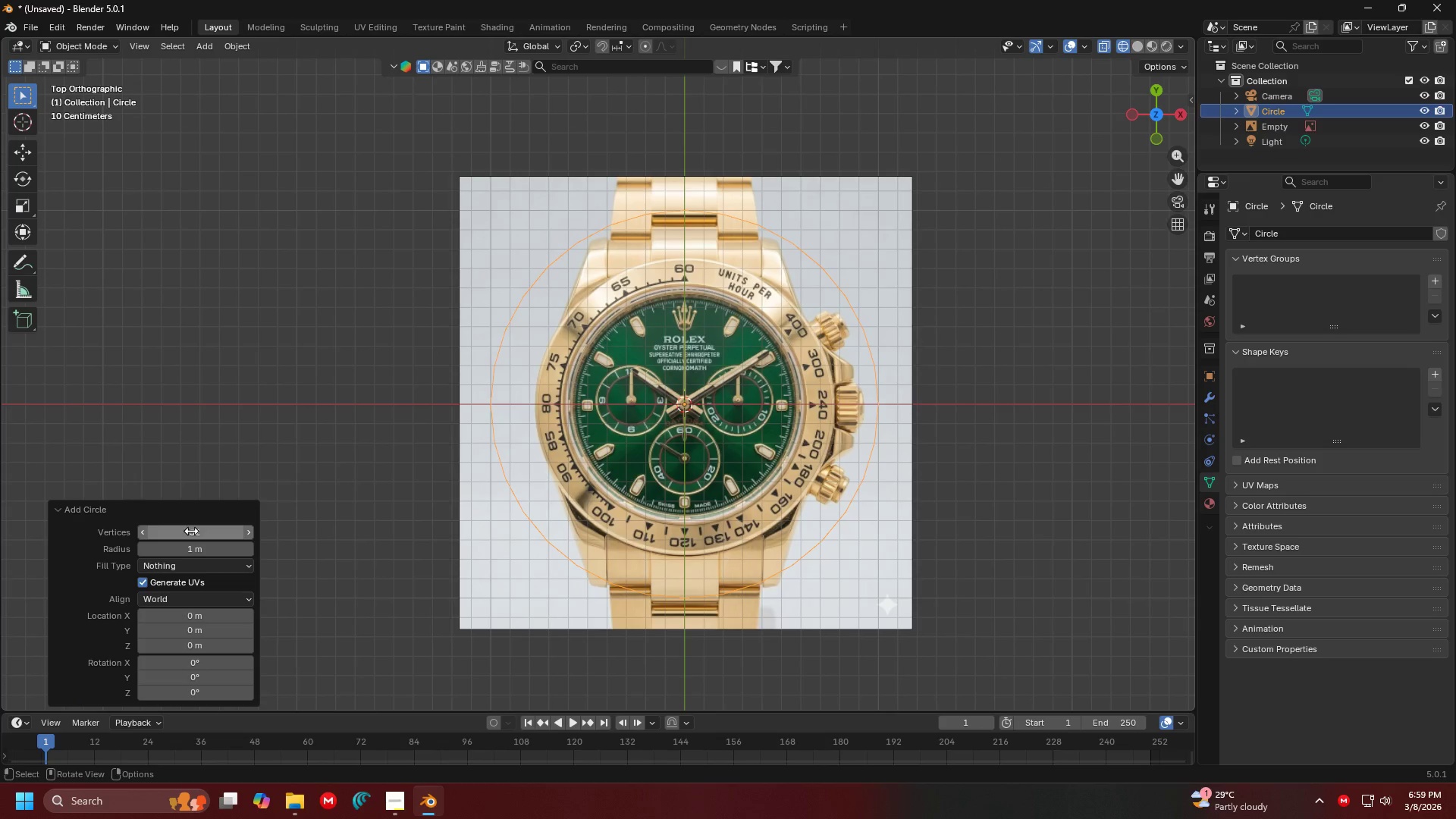 
triple_click([191, 531])
 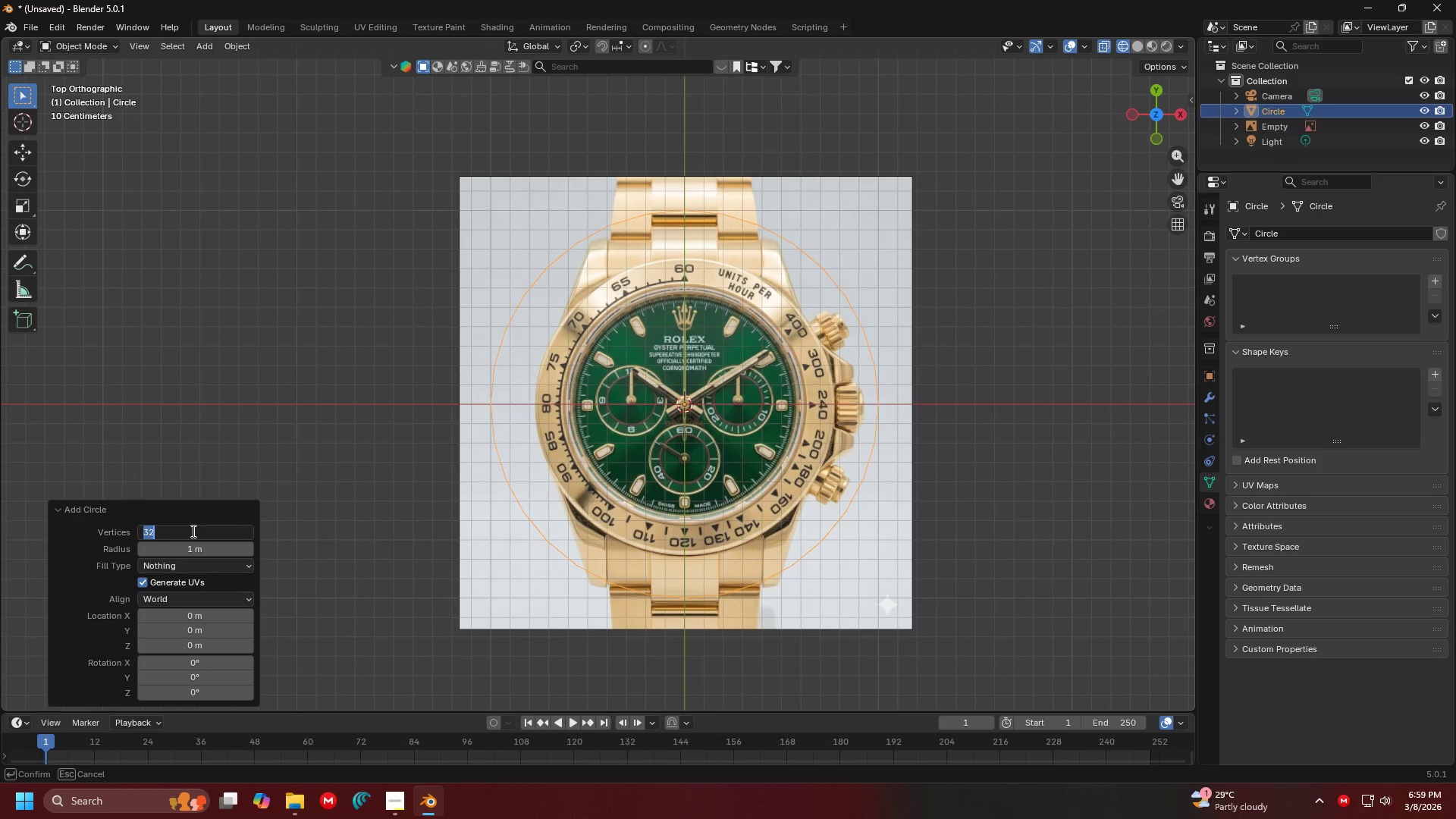 
type(64)
 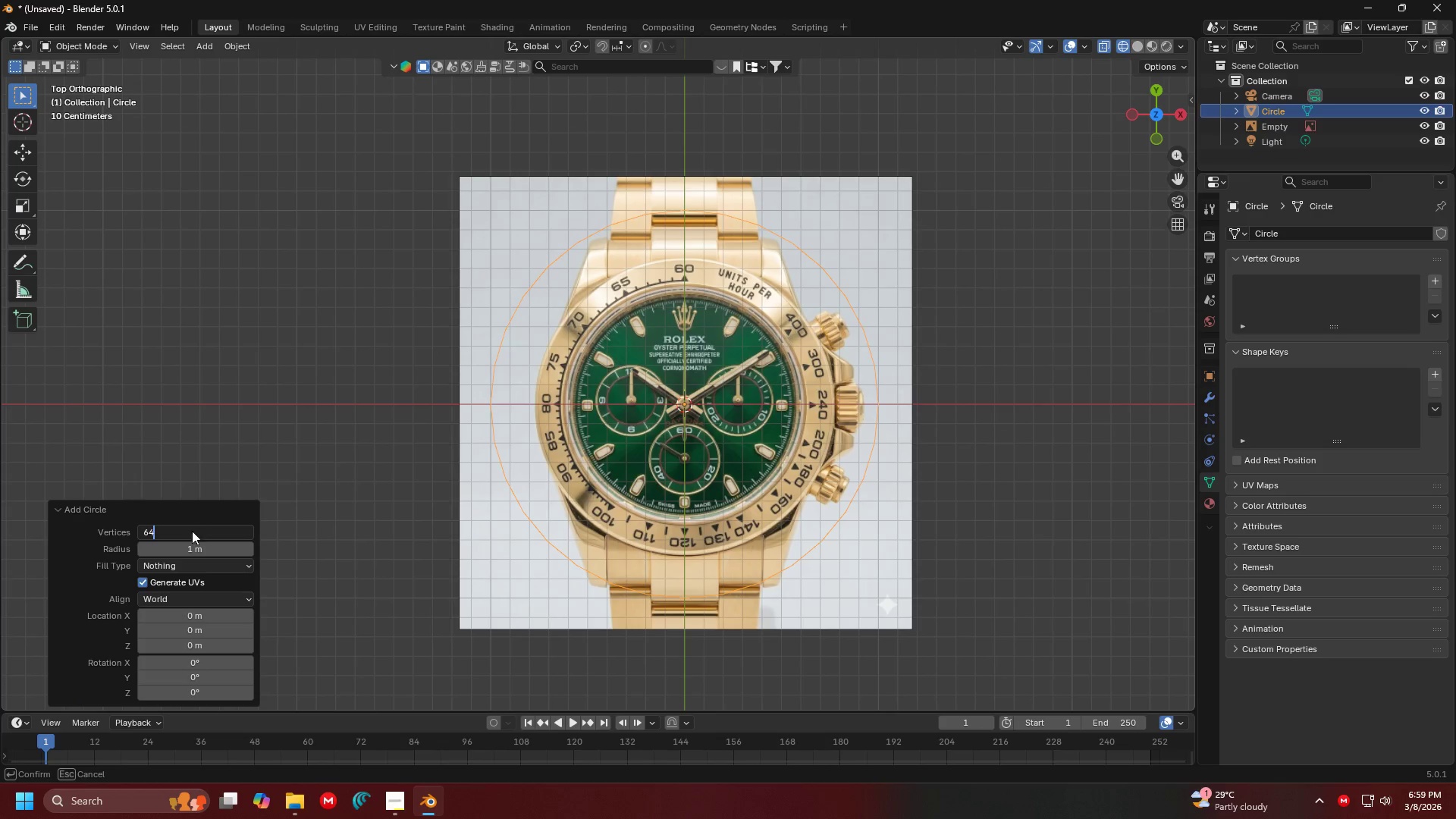 
key(Enter)
 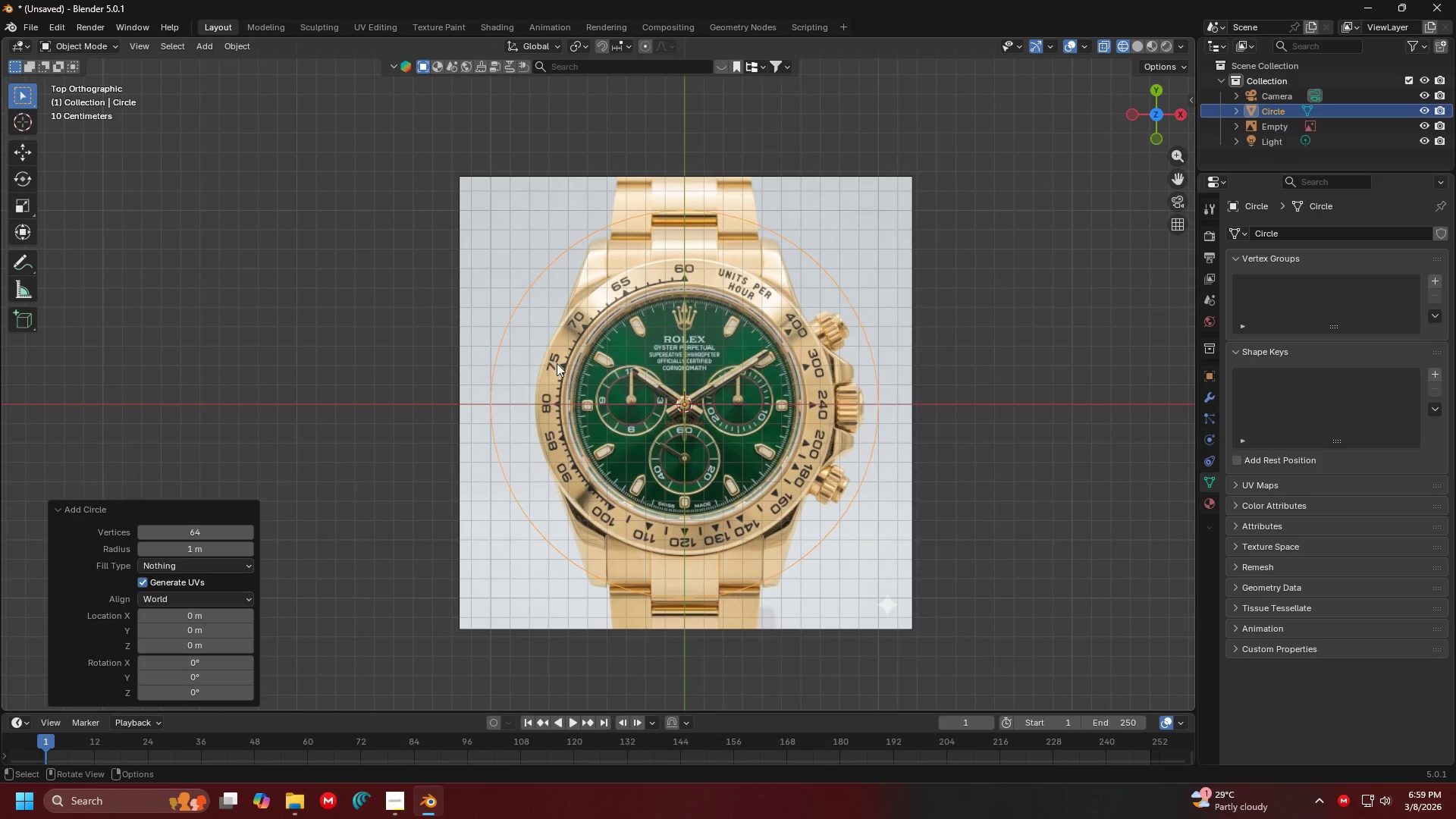 
hold_key(key=ShiftLeft, duration=0.66)
 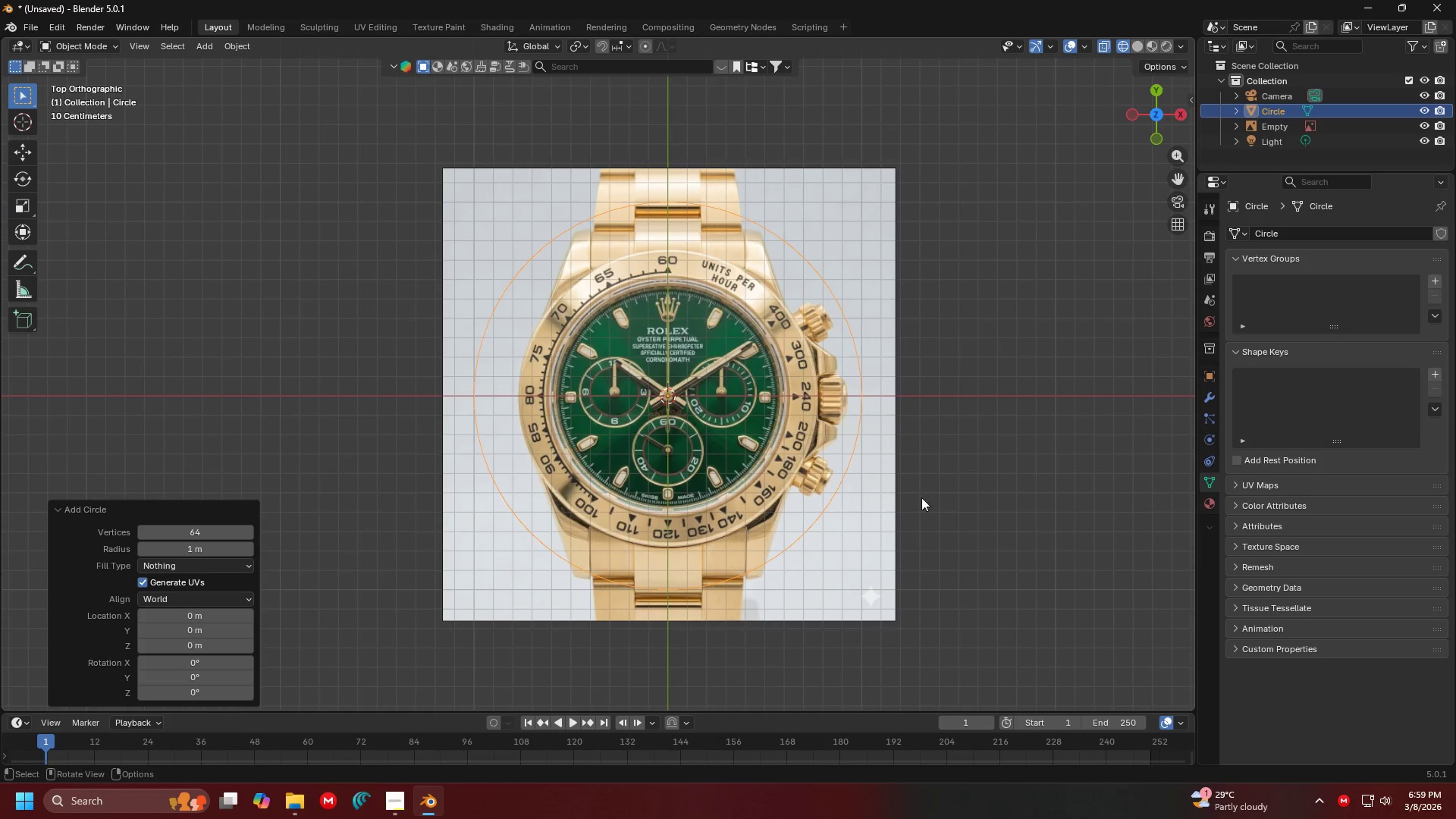 
key(Tab)
 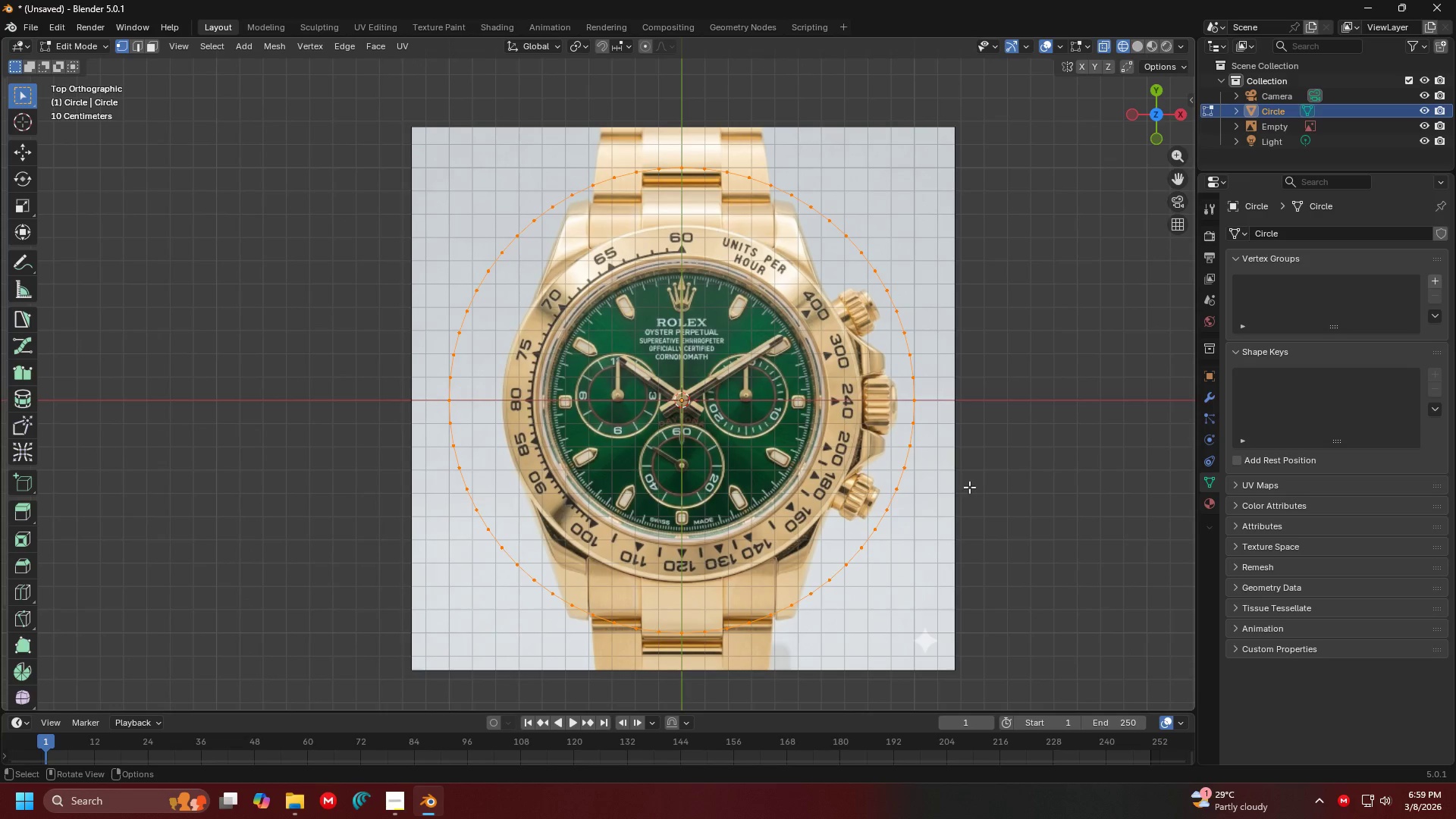 
scroll: coordinate [860, 459], scroll_direction: up, amount: 1.0
 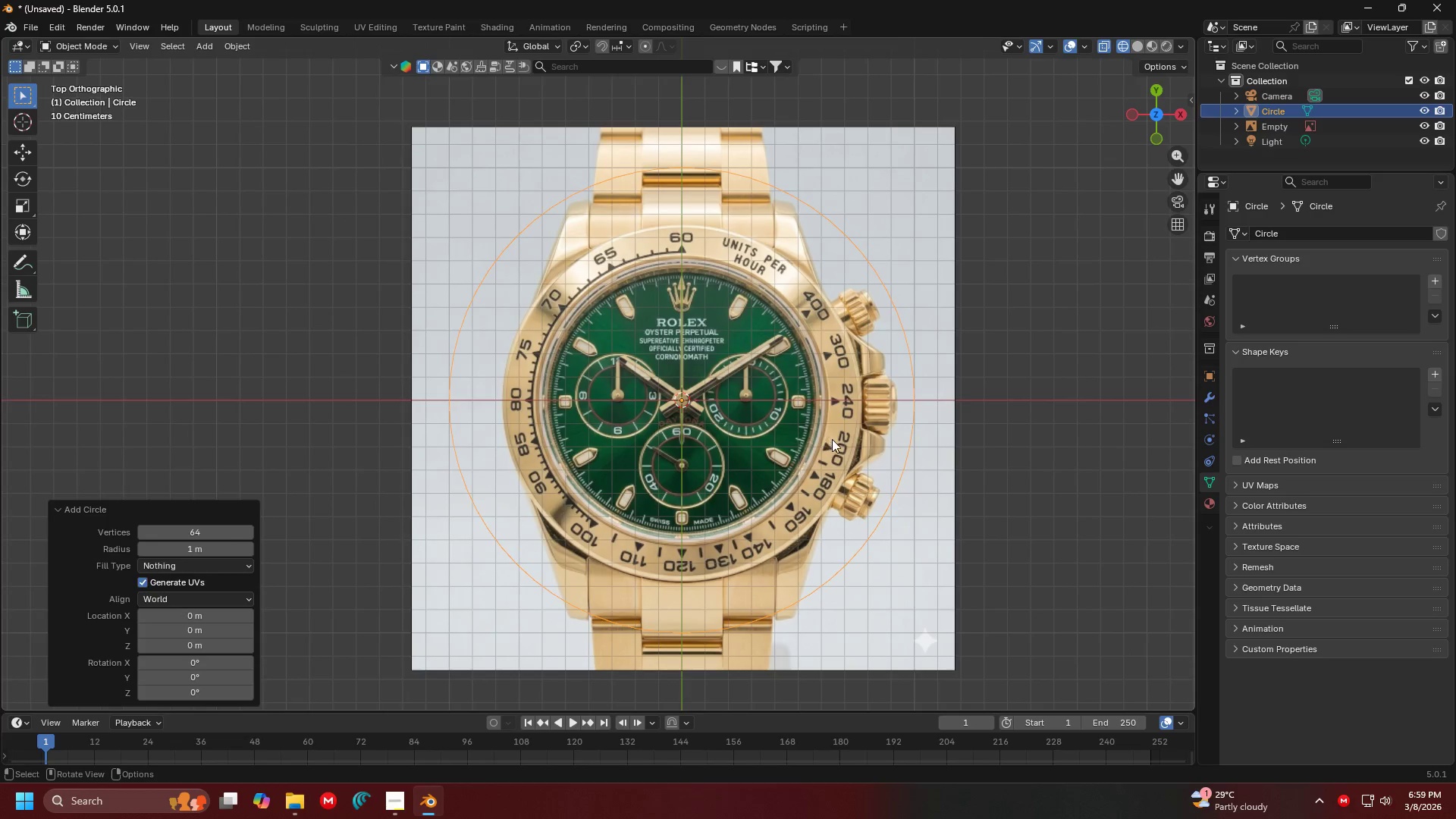 
type(as)
 